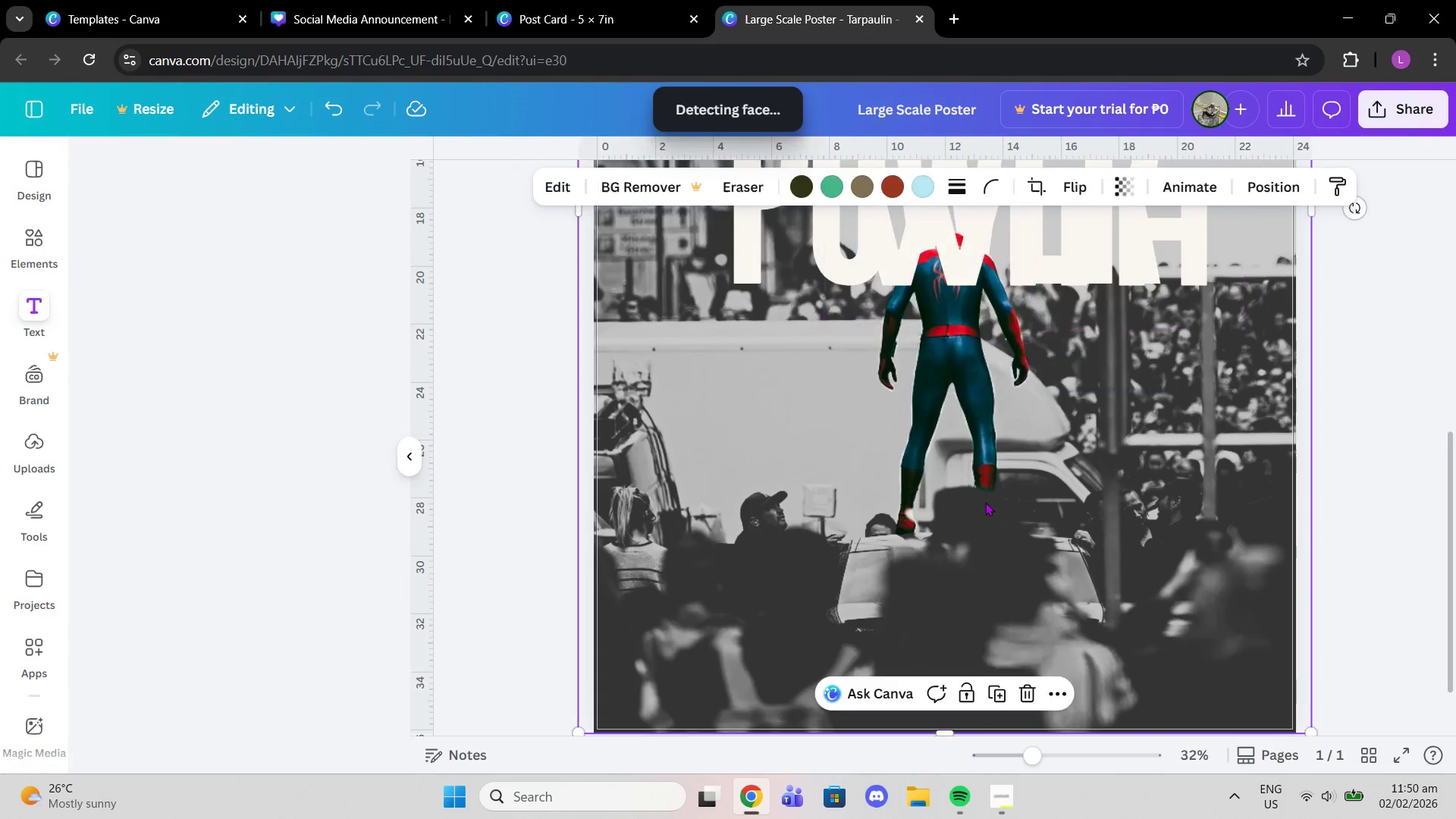 
scroll: coordinate [990, 497], scroll_direction: up, amount: 3.0
 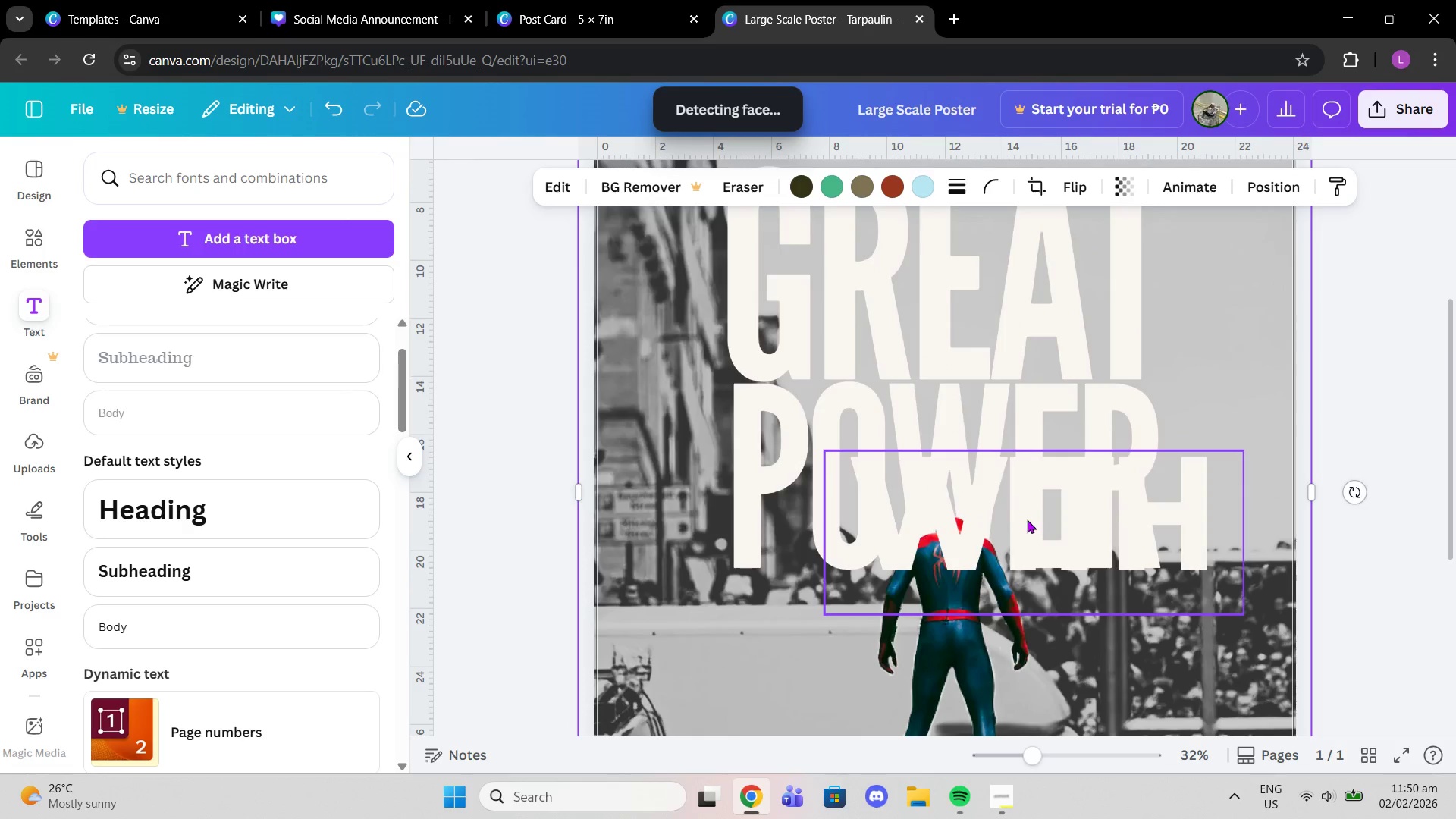 
left_click_drag(start_coordinate=[1028, 522], to_coordinate=[915, 378])
 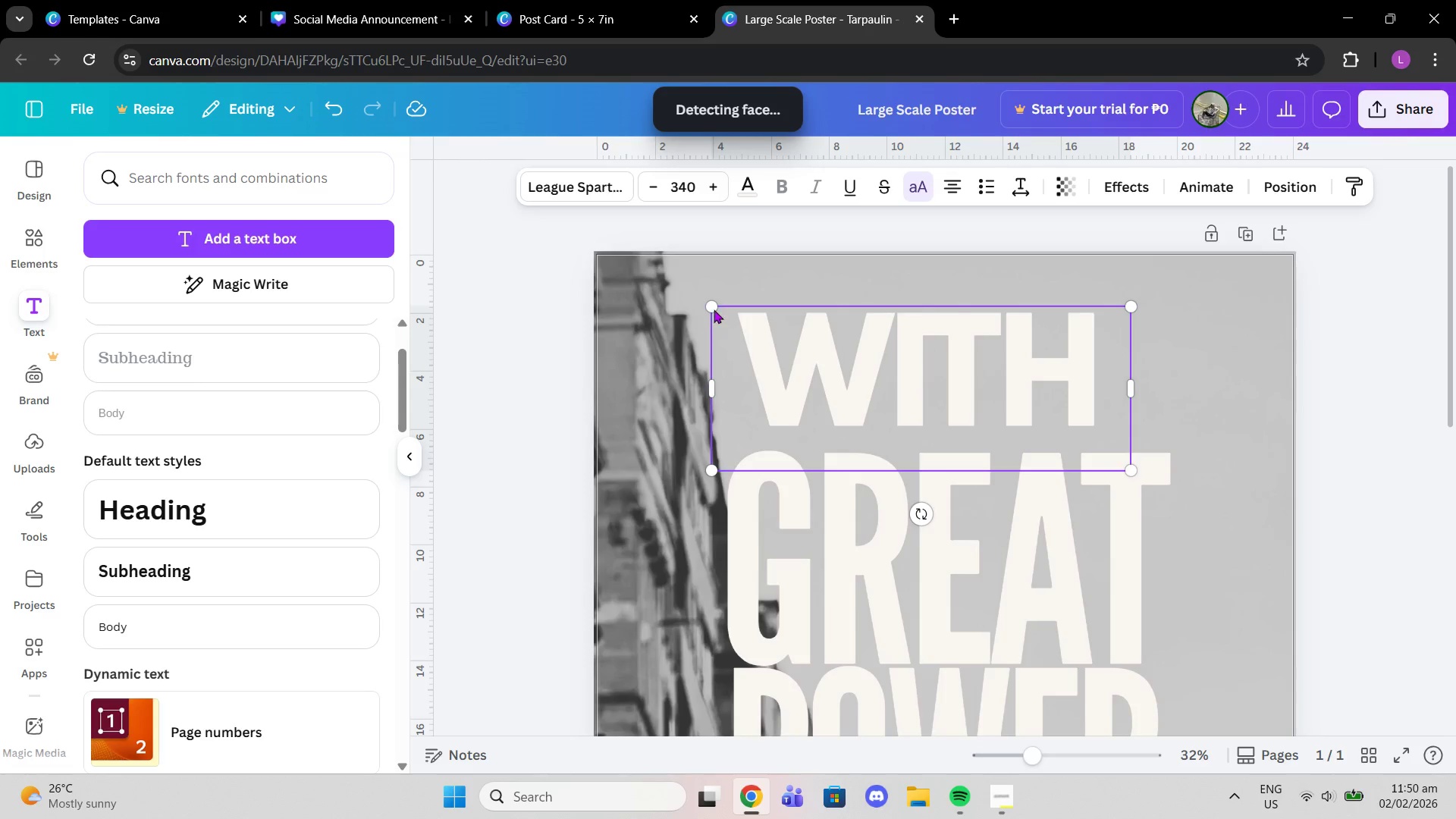 
scroll: coordinate [886, 298], scroll_direction: up, amount: 3.0
 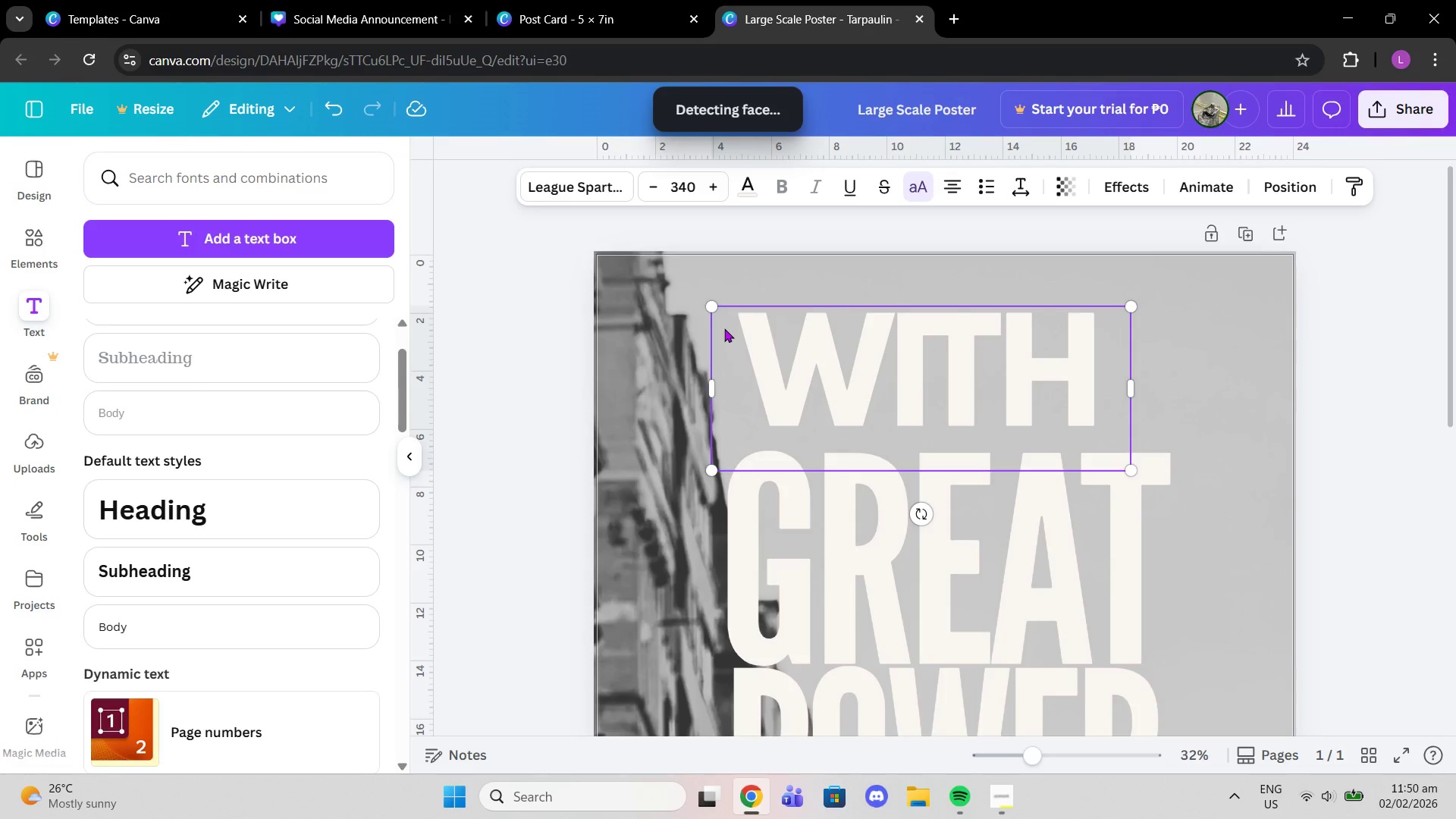 
left_click_drag(start_coordinate=[709, 304], to_coordinate=[845, 372])
 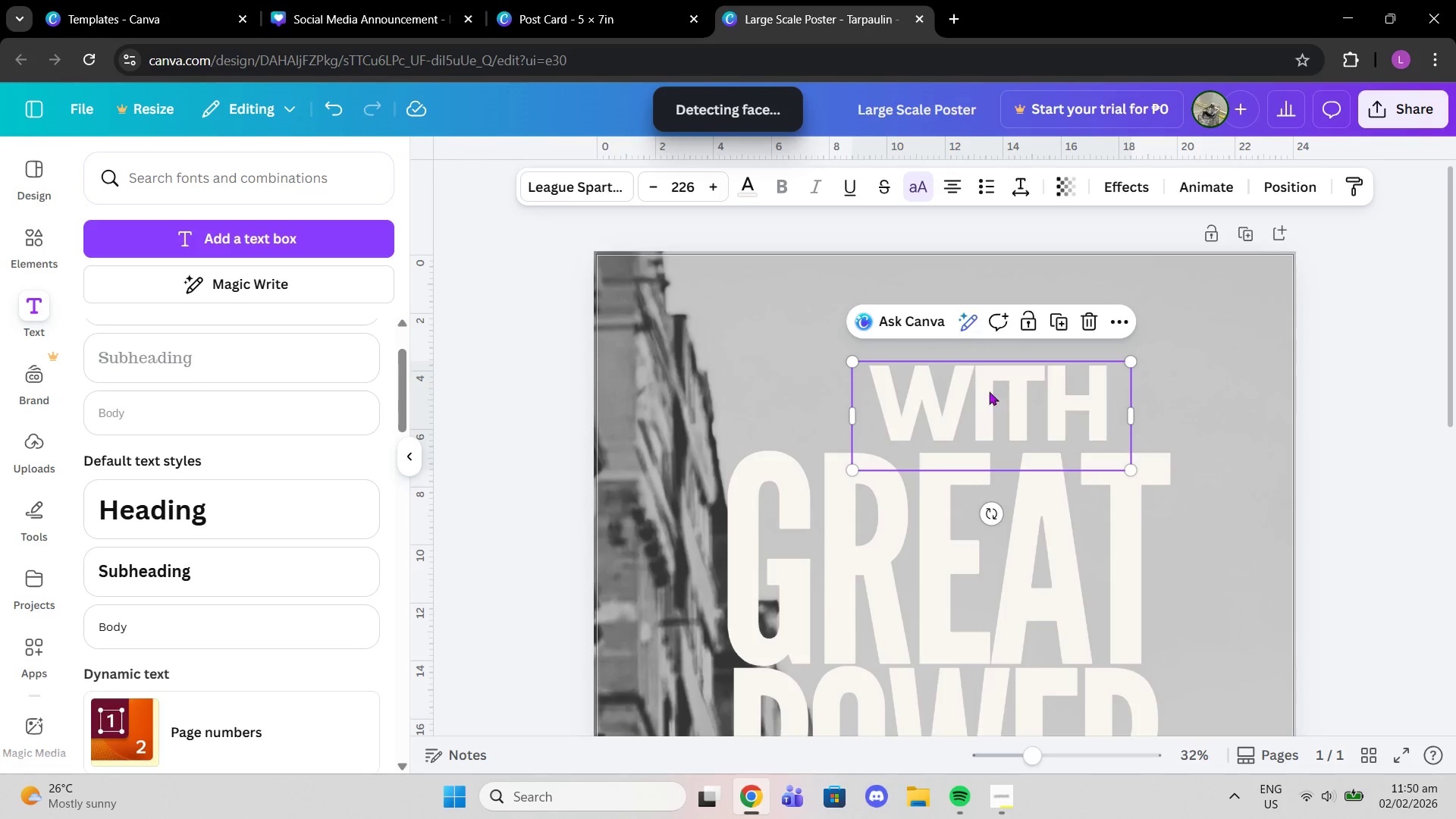 
left_click_drag(start_coordinate=[992, 392], to_coordinate=[940, 394])
 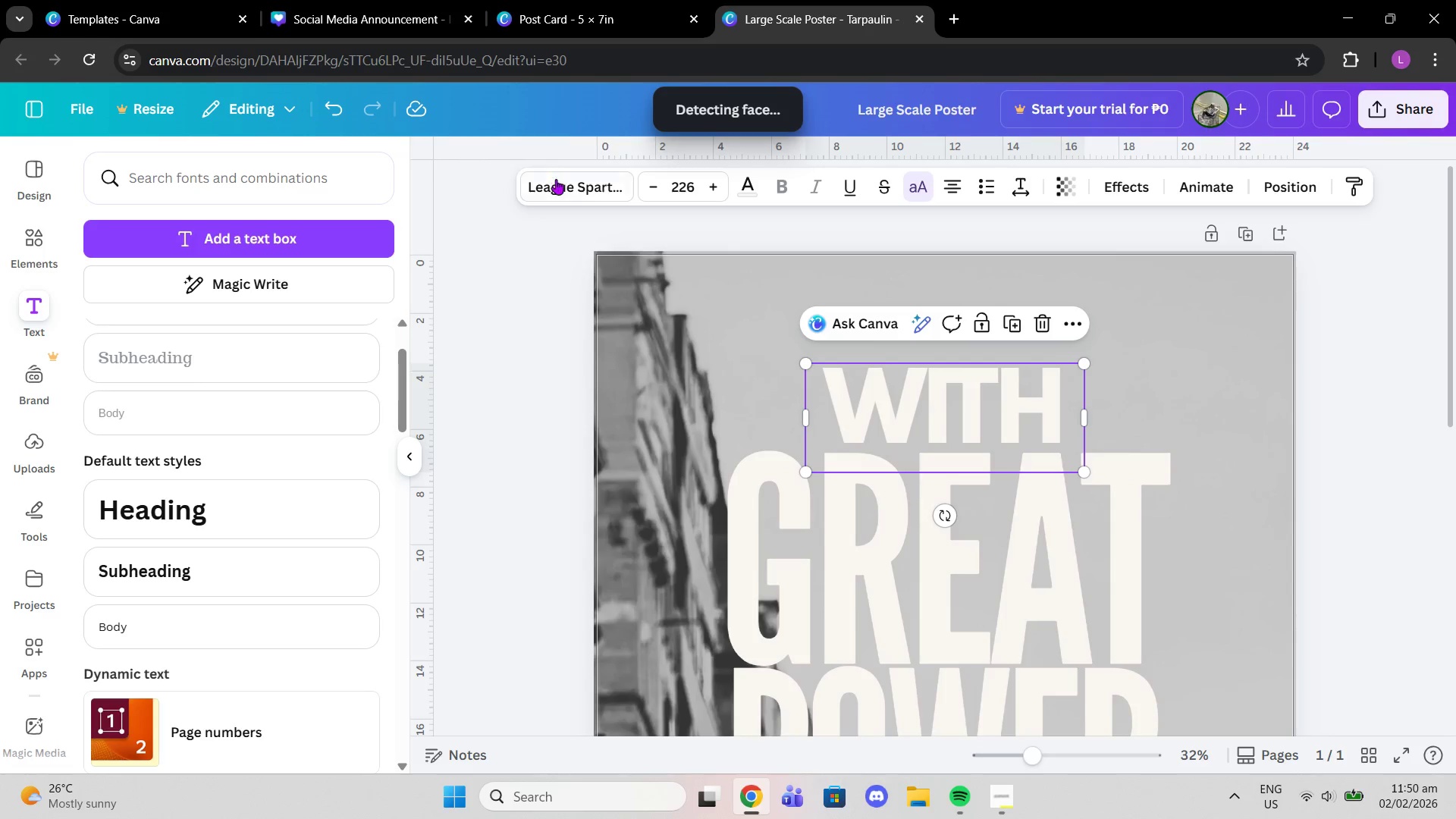 
left_click([556, 179])
 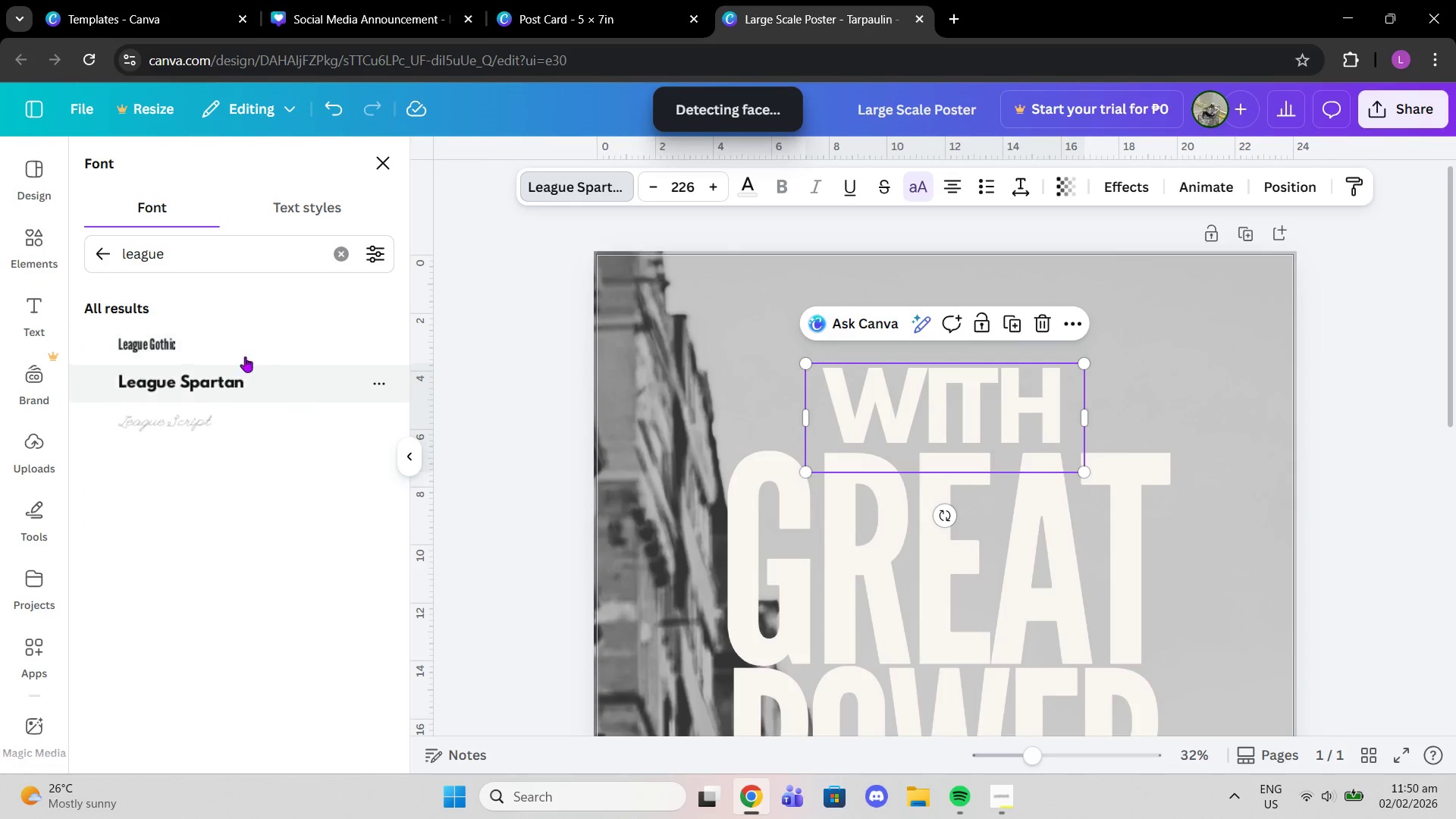 
left_click([224, 350])
 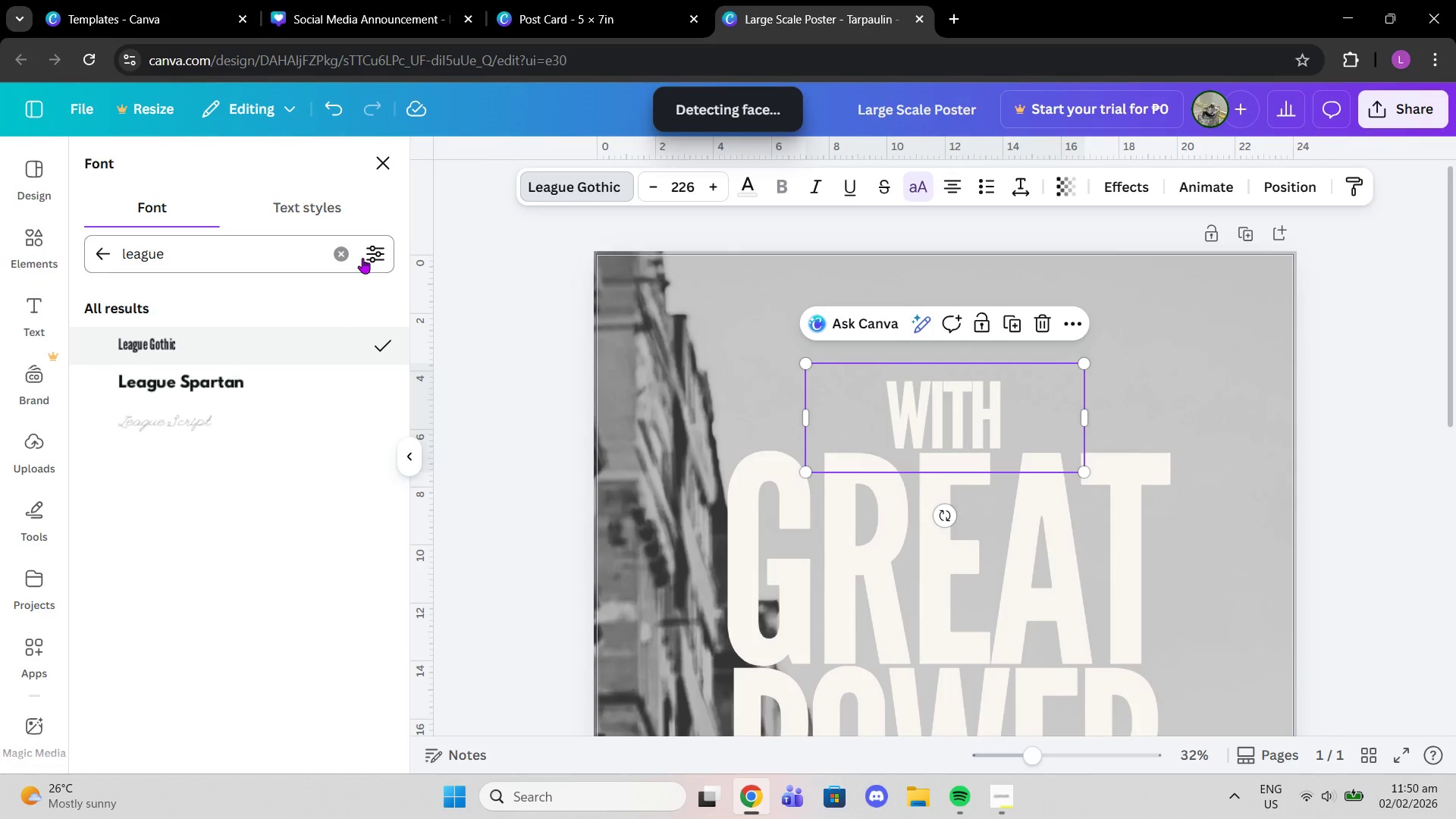 
left_click([340, 249])
 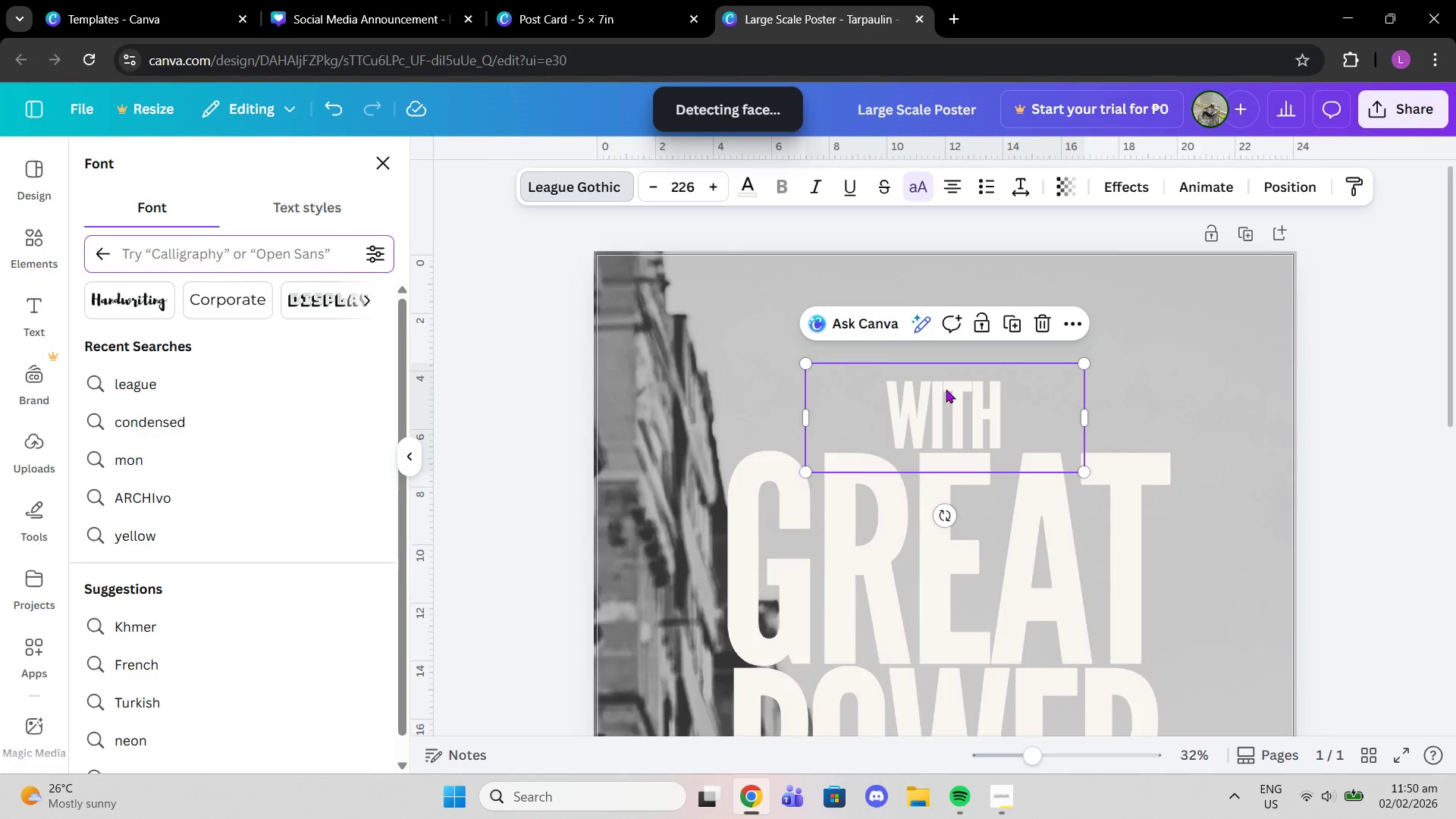 
left_click([580, 185])
 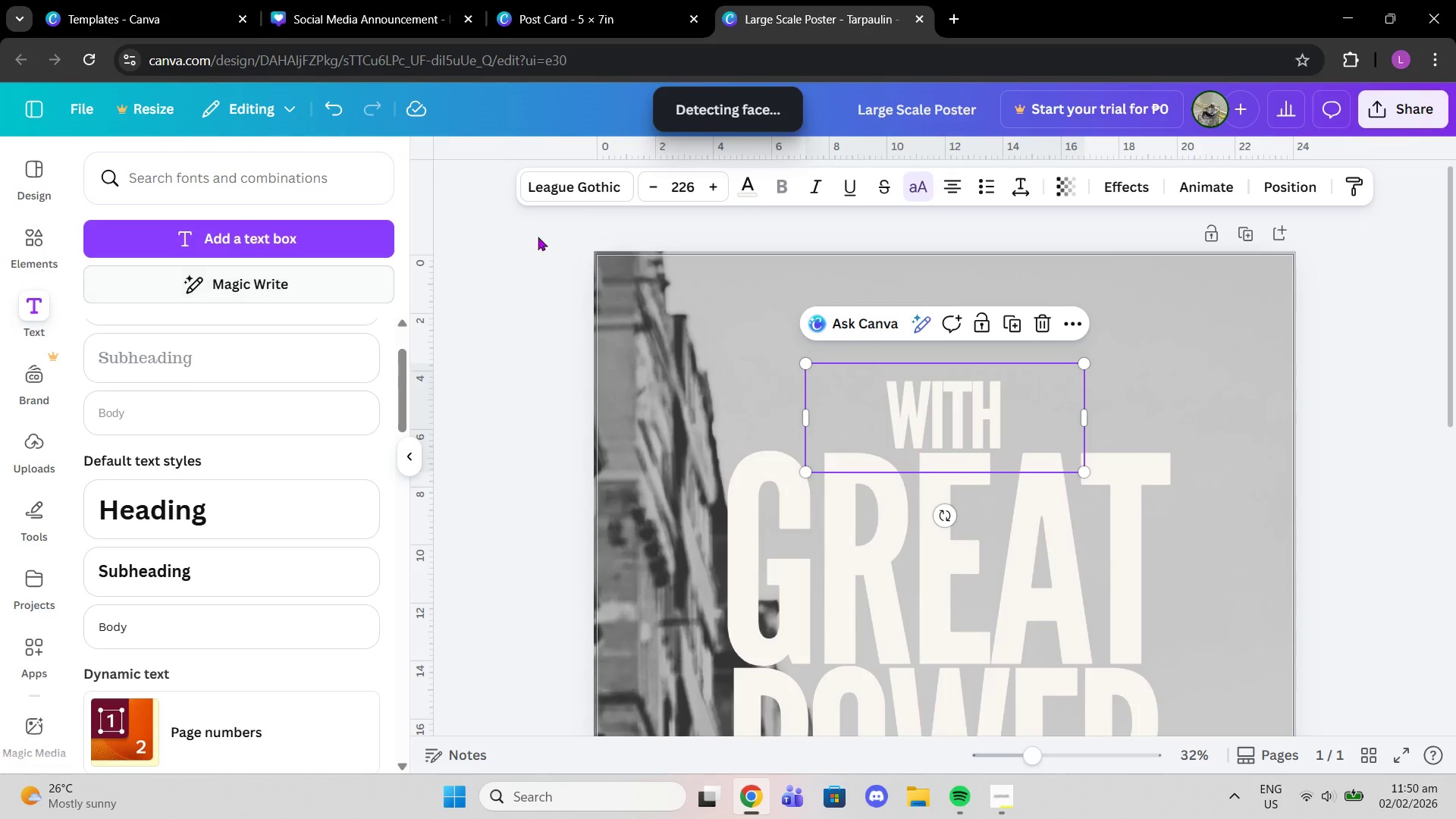 
left_click([582, 193])
 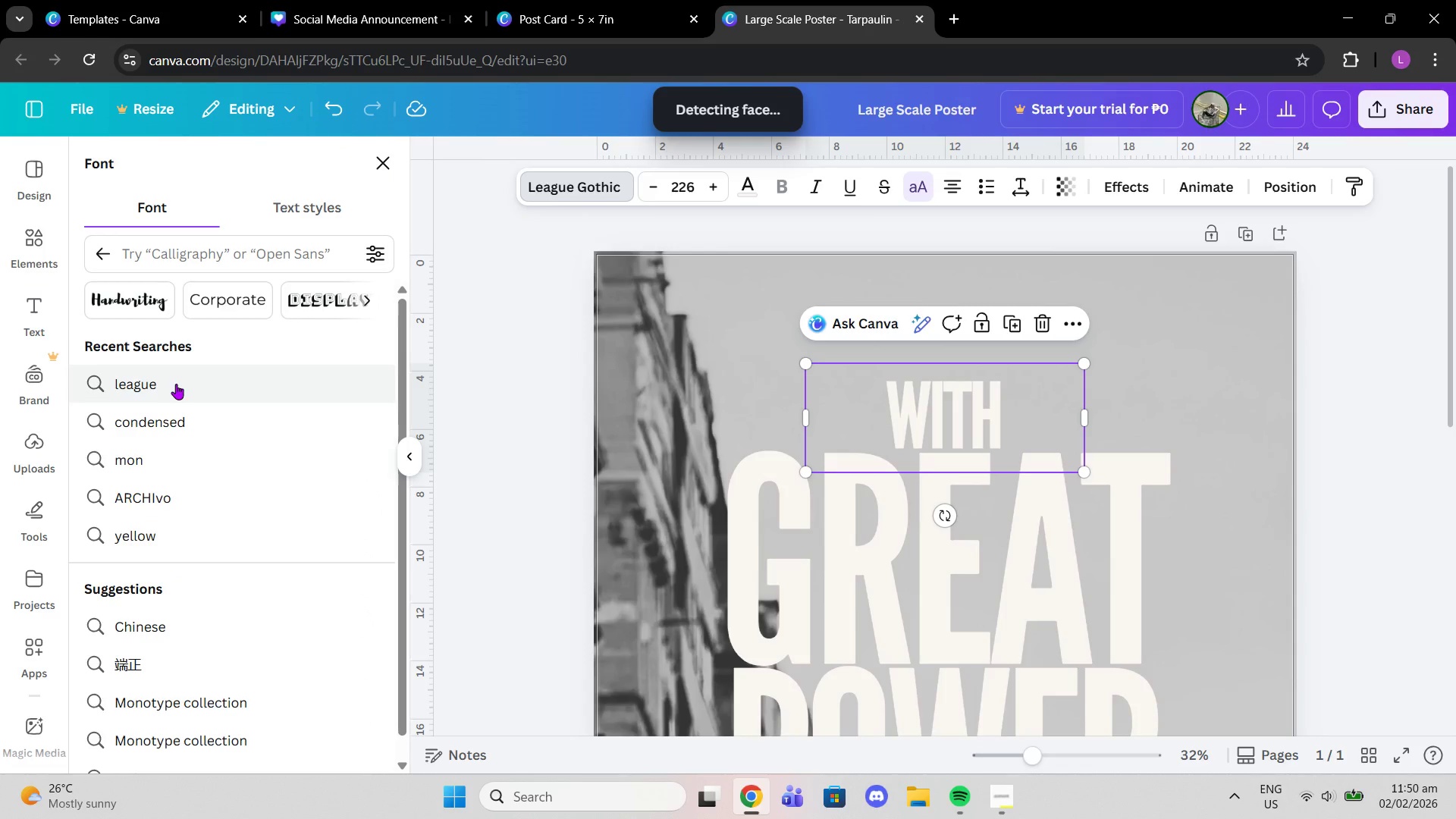 
scroll: coordinate [202, 385], scroll_direction: down, amount: 2.0
 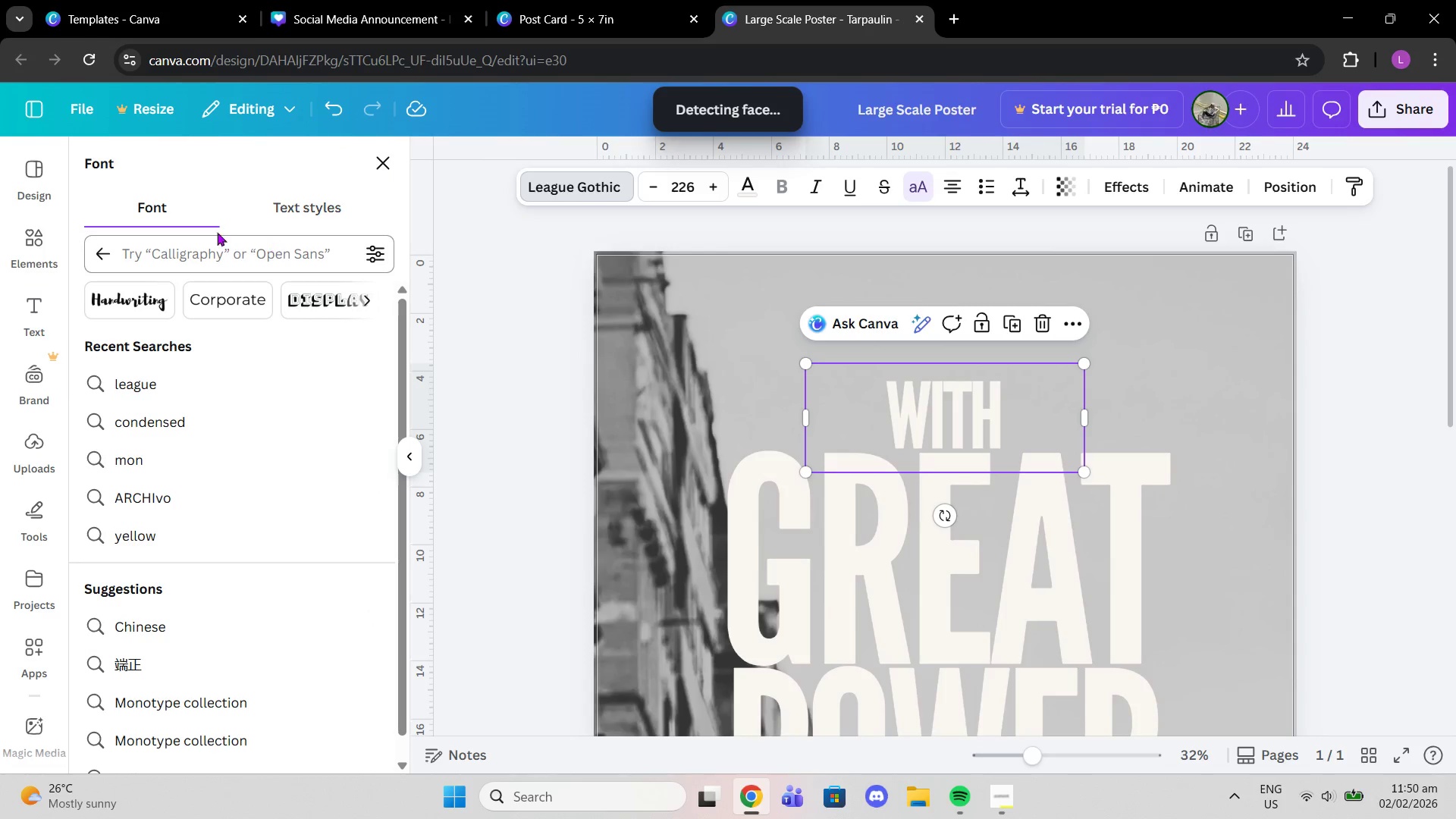 
left_click([204, 225])
 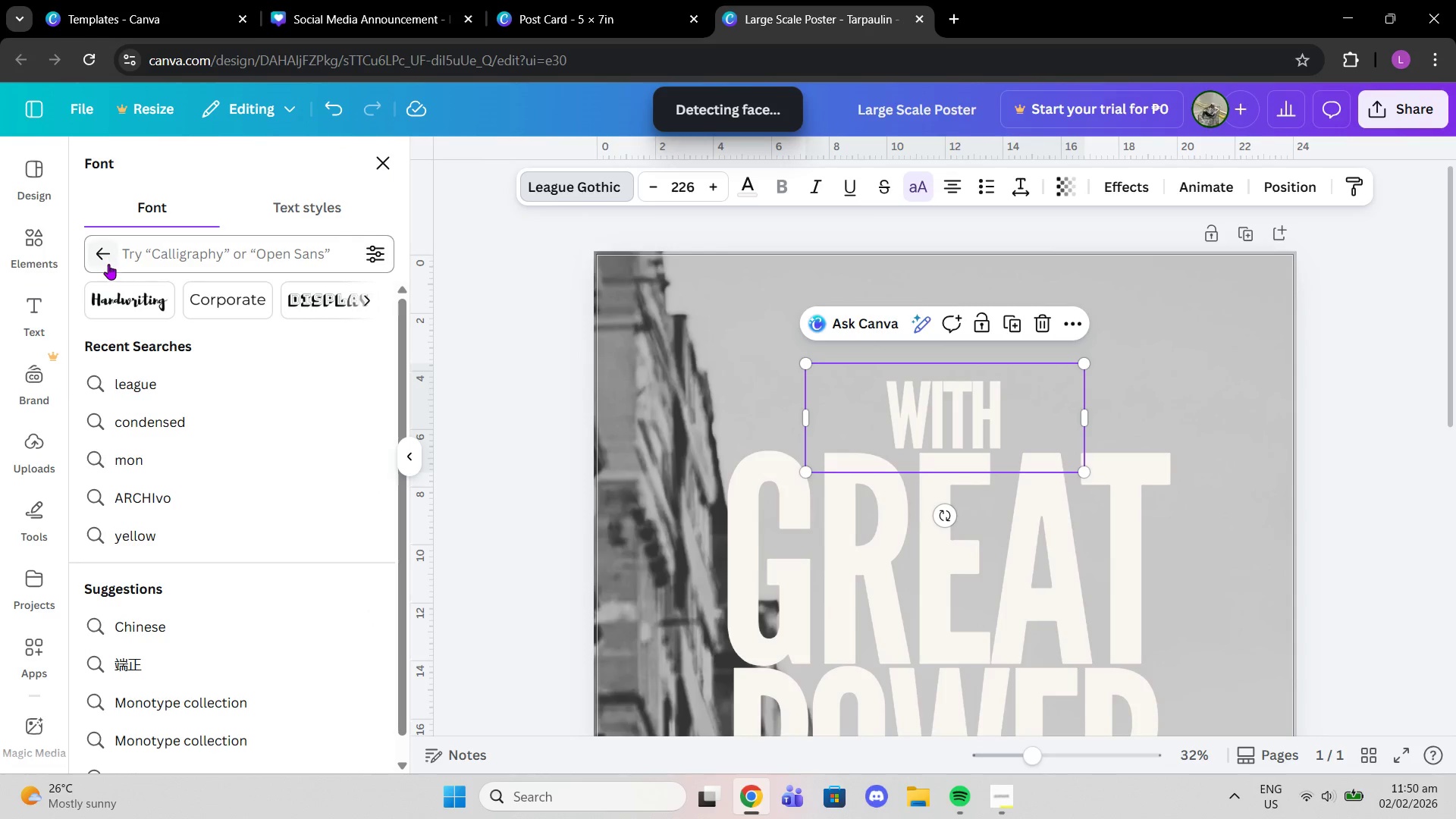 
left_click([108, 264])
 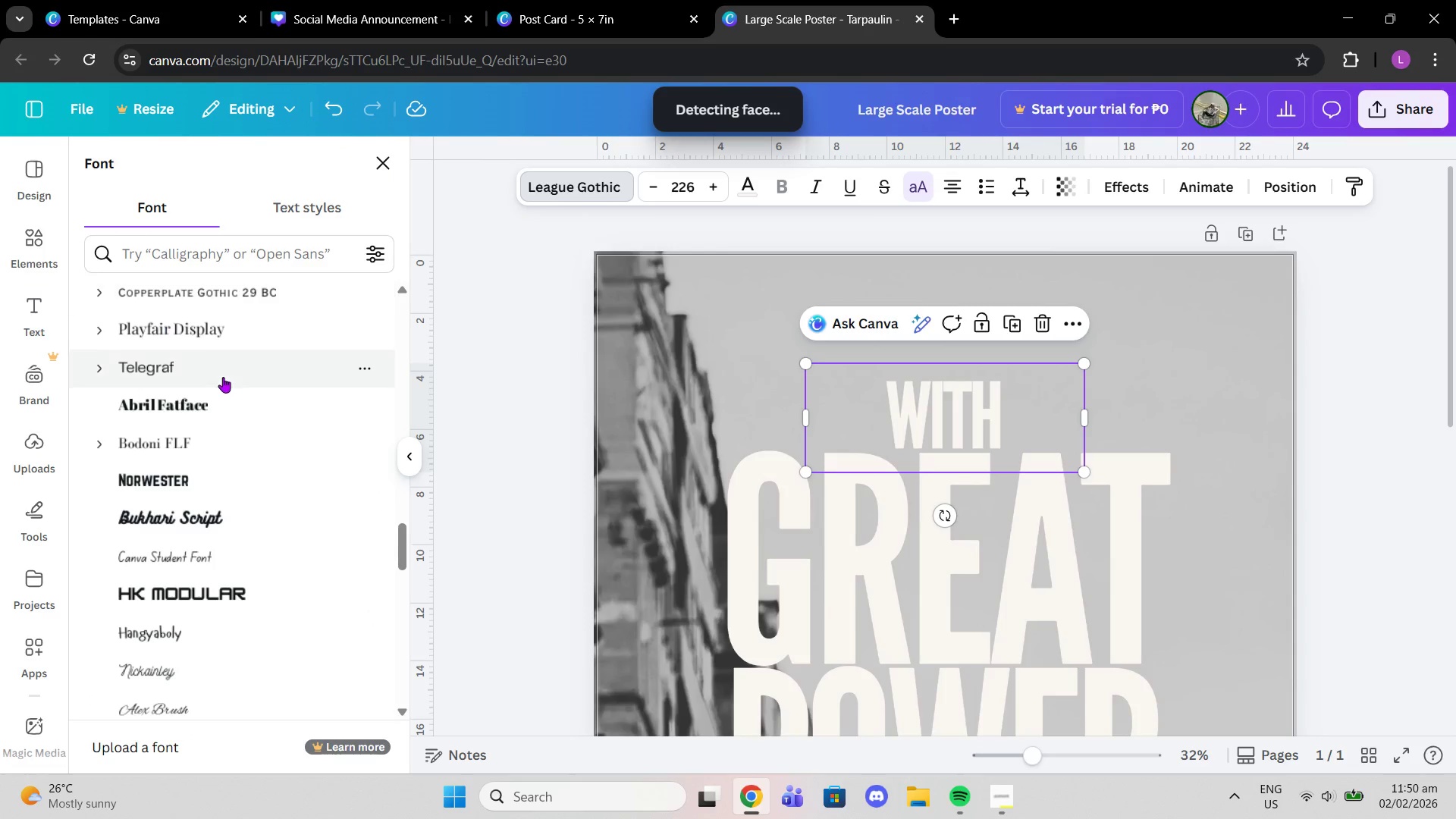 
scroll: coordinate [170, 359], scroll_direction: up, amount: 21.0
 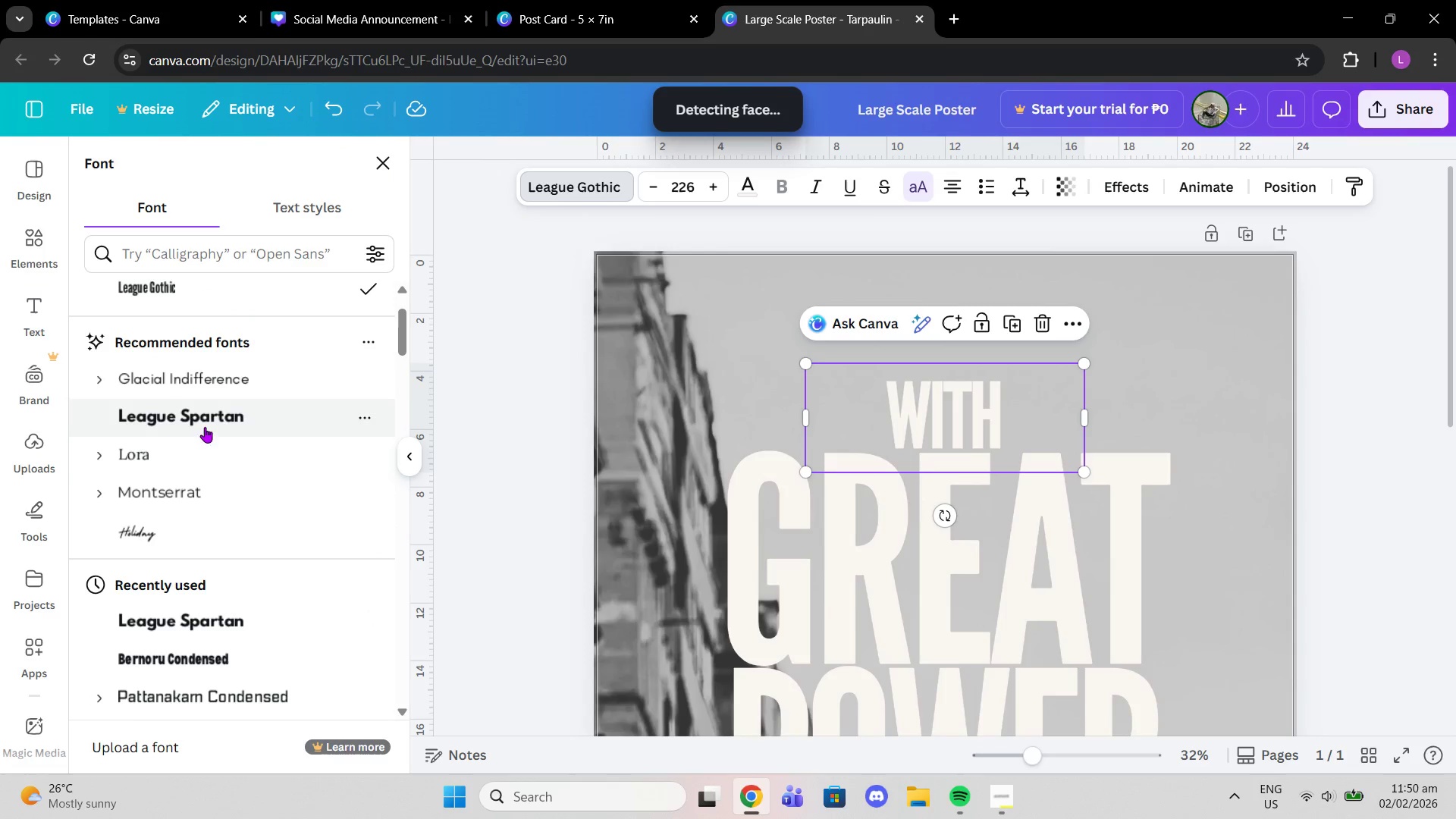 
left_click([201, 454])
 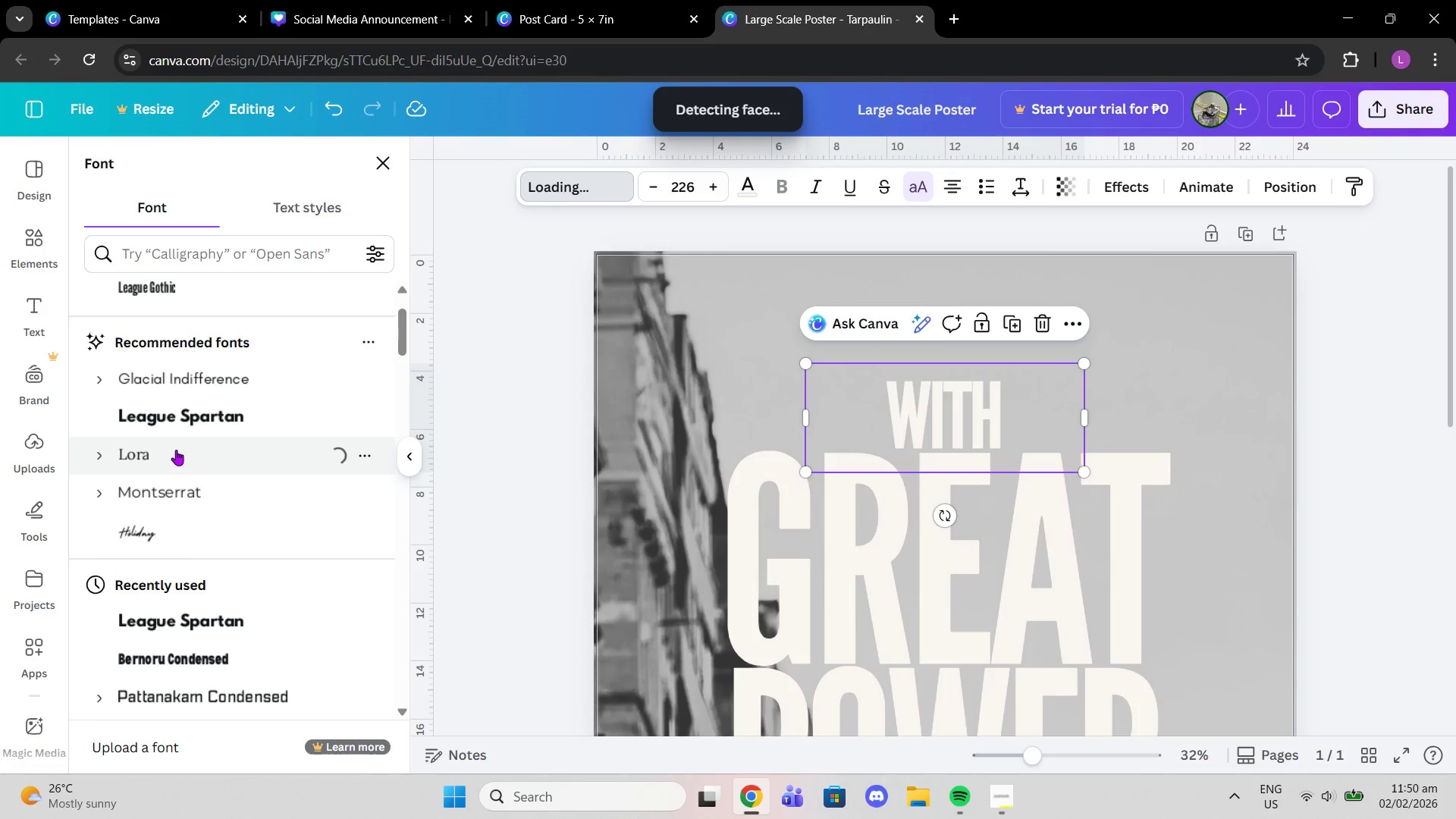 
wait(6.5)
 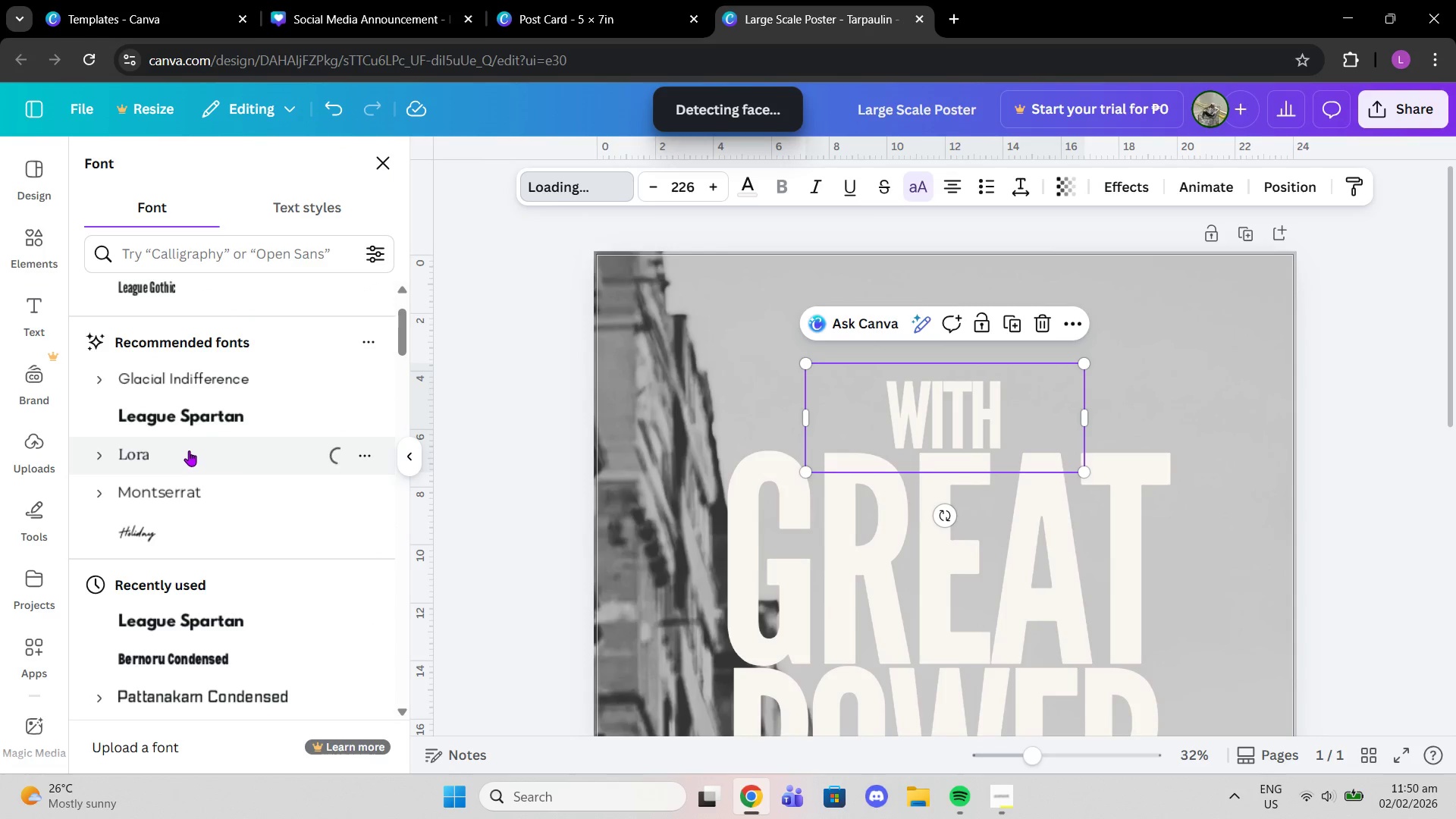 
left_click([170, 419])
 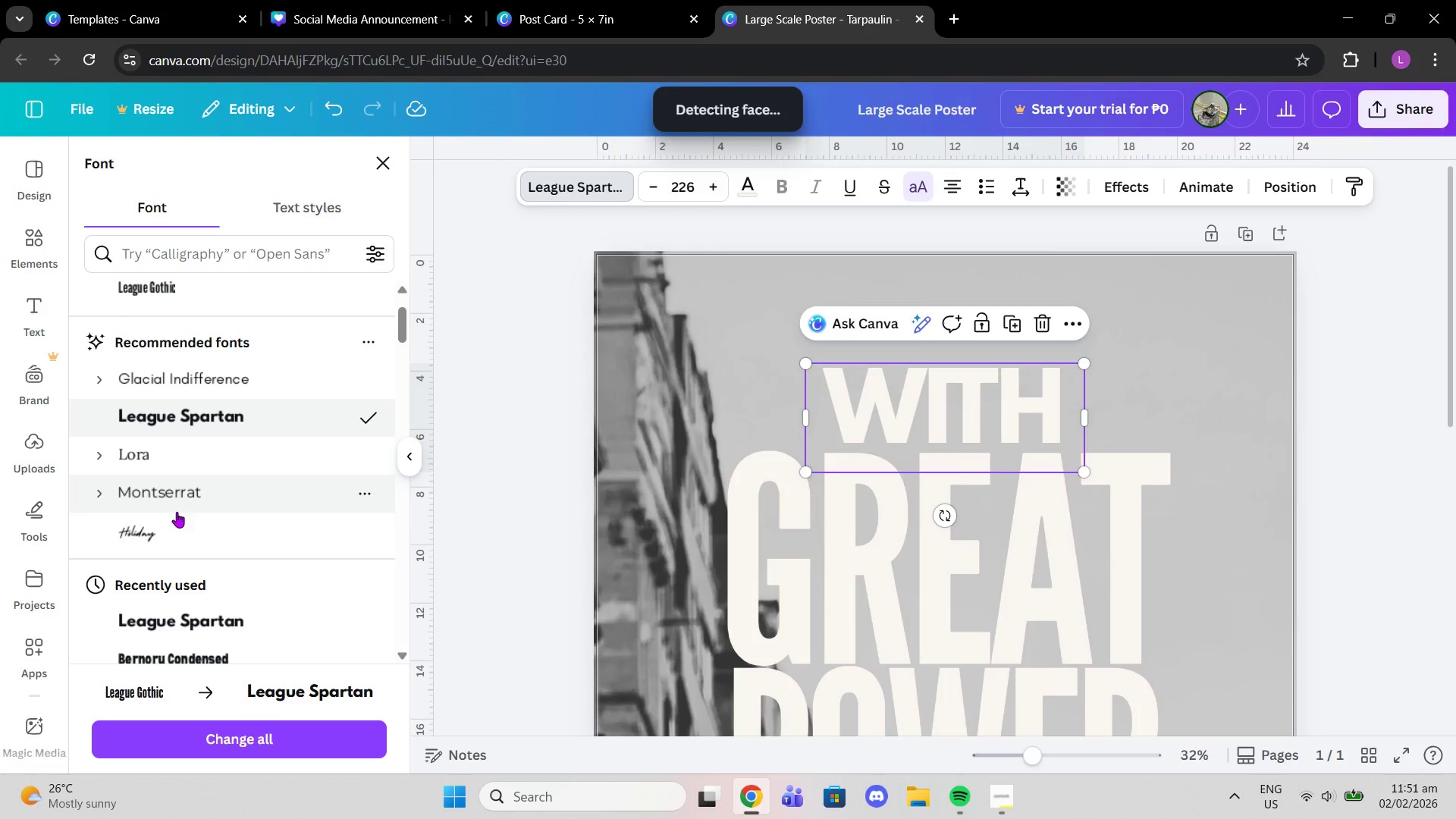 
left_click([177, 512])
 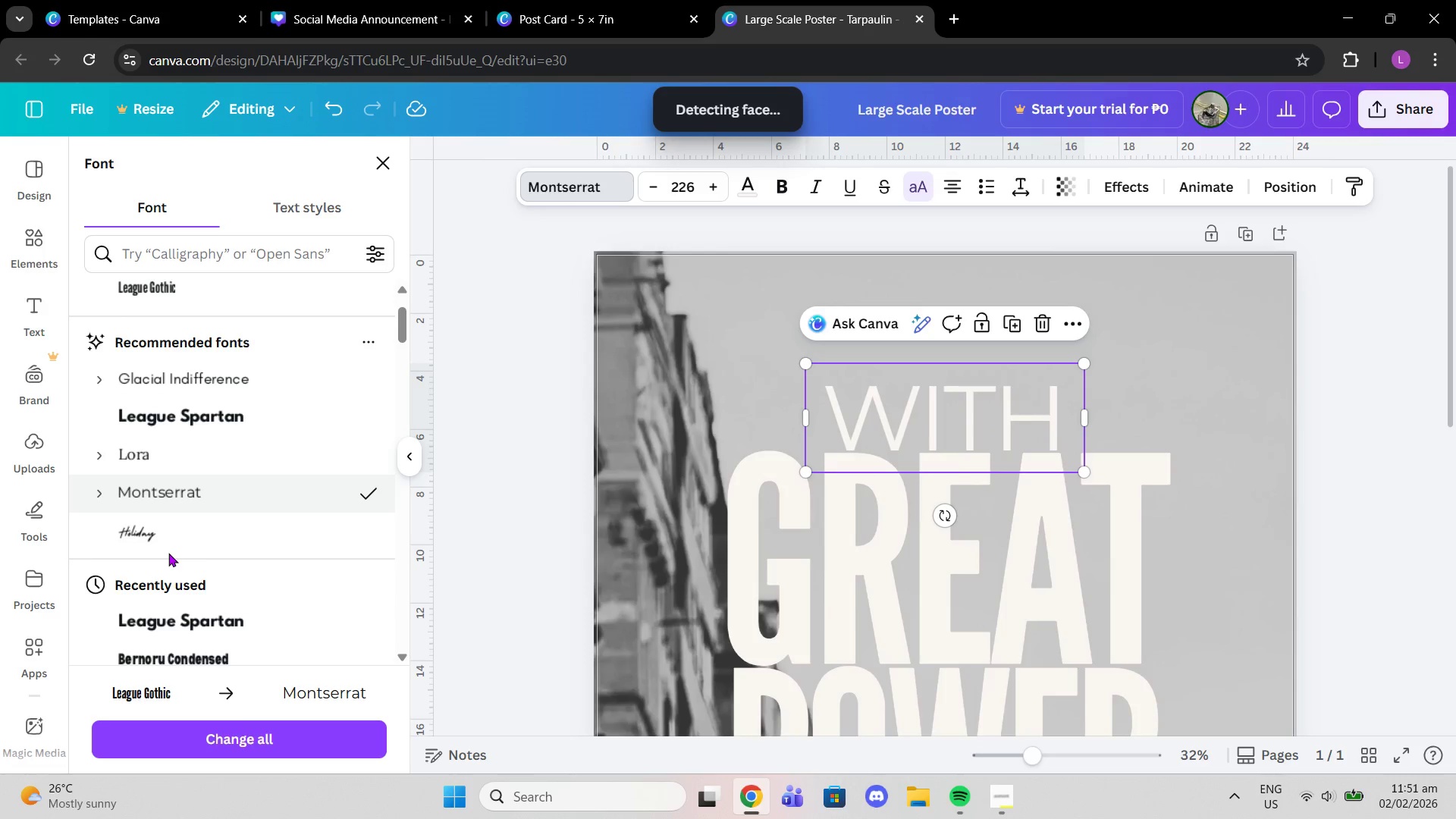 
left_click([158, 538])
 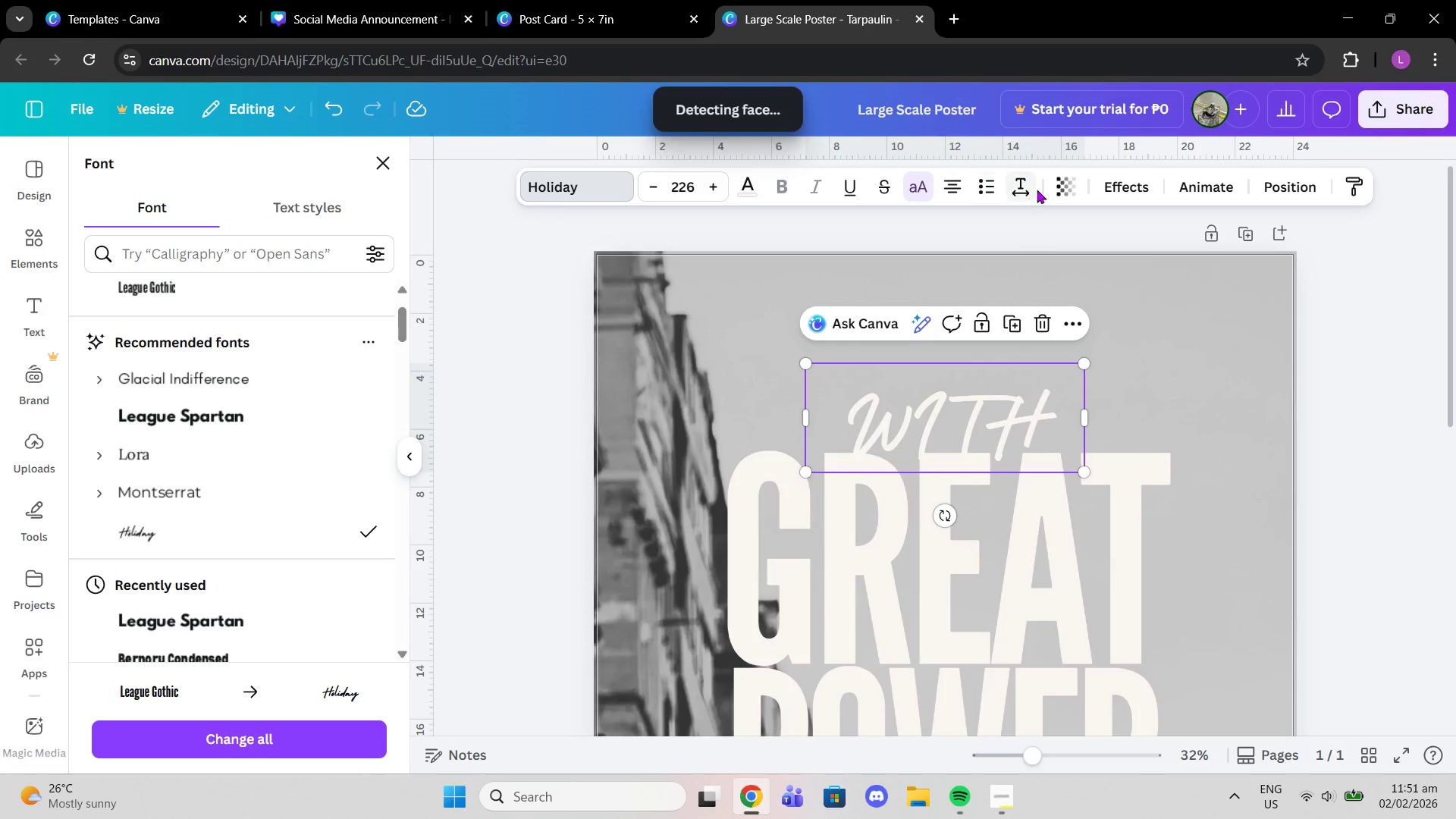 
left_click([1136, 174])
 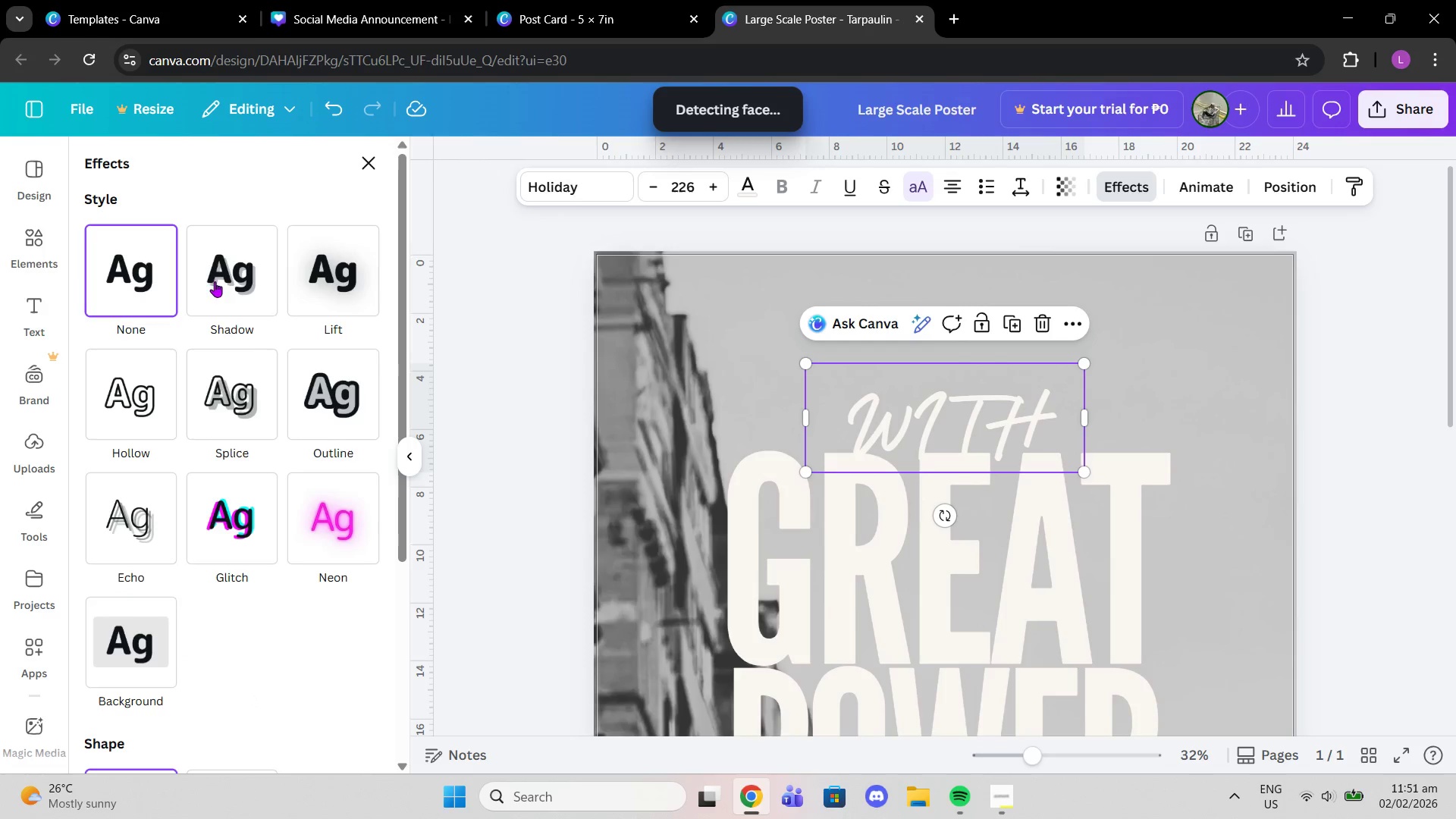 
scroll: coordinate [294, 412], scroll_direction: down, amount: 3.0
 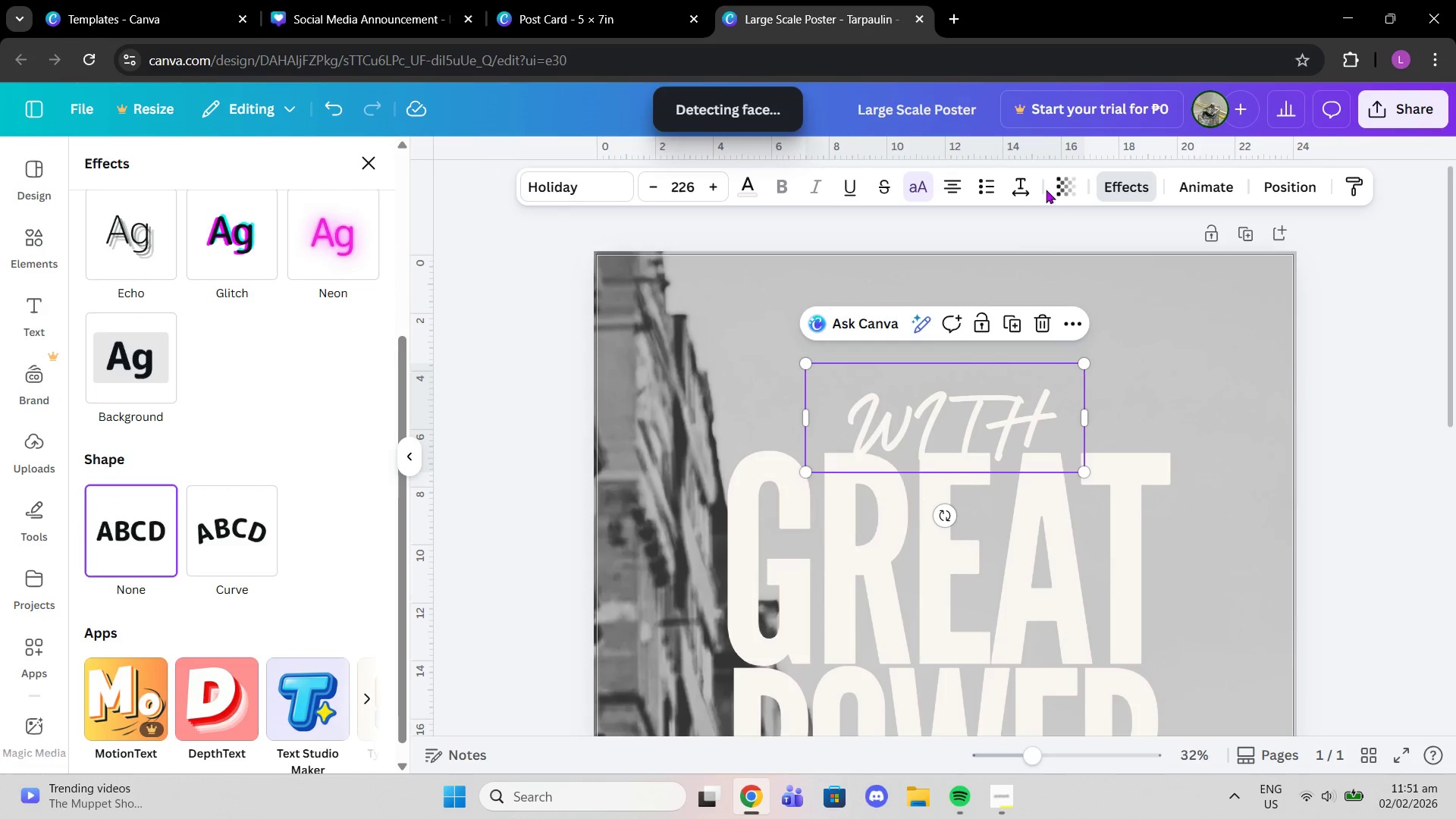 
left_click([1018, 189])
 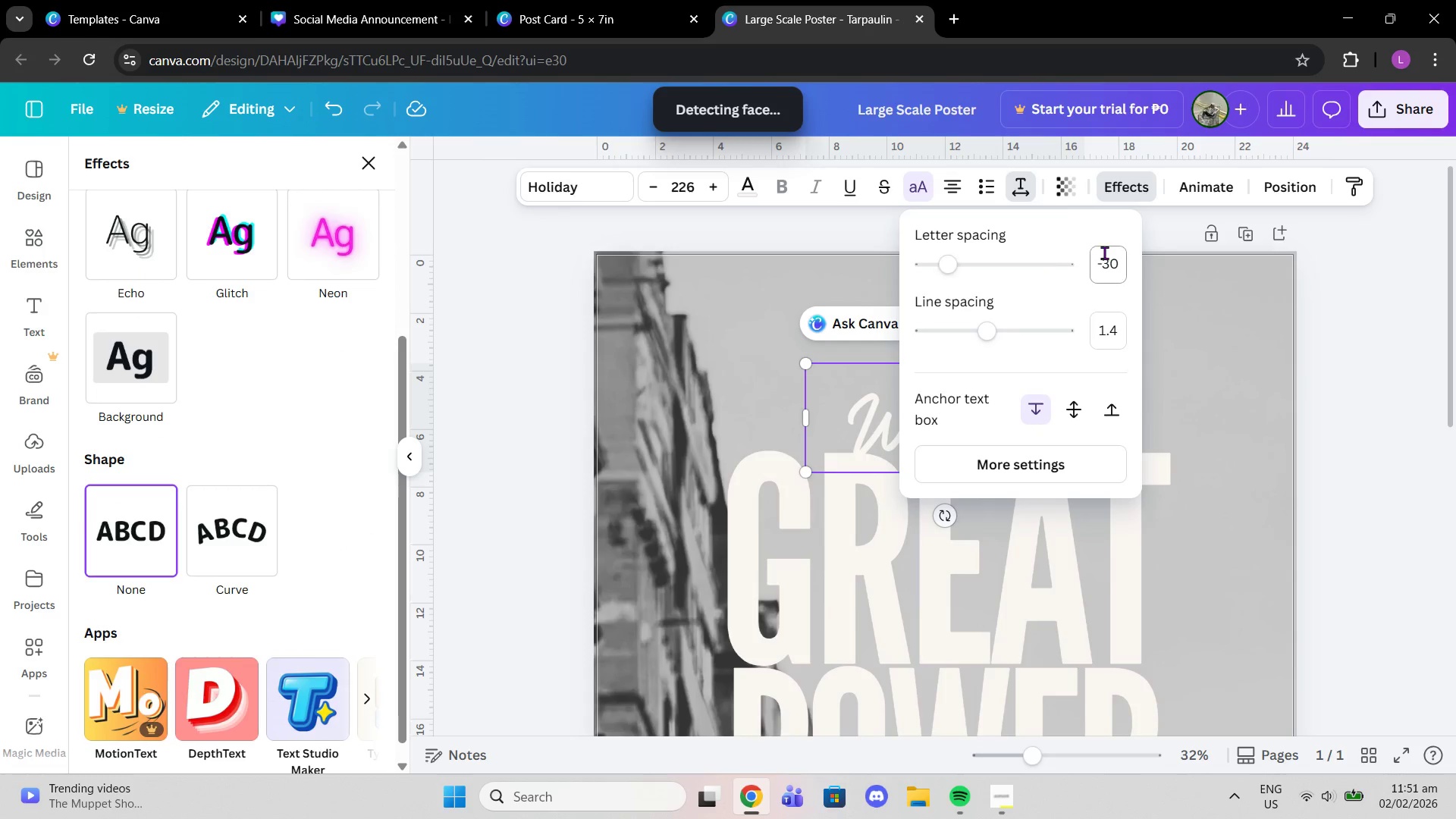 
left_click([1109, 254])
 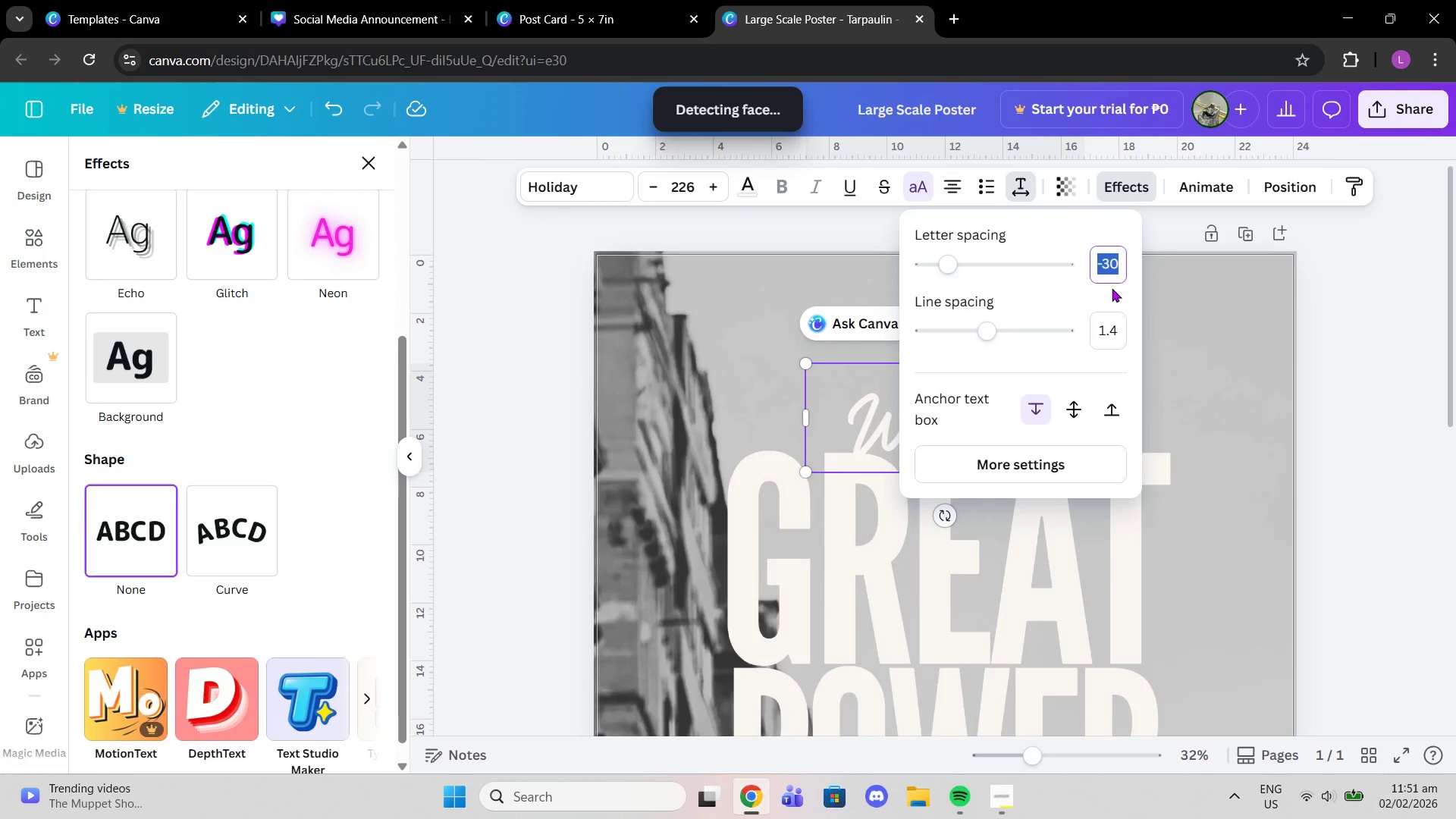 
key(0)
 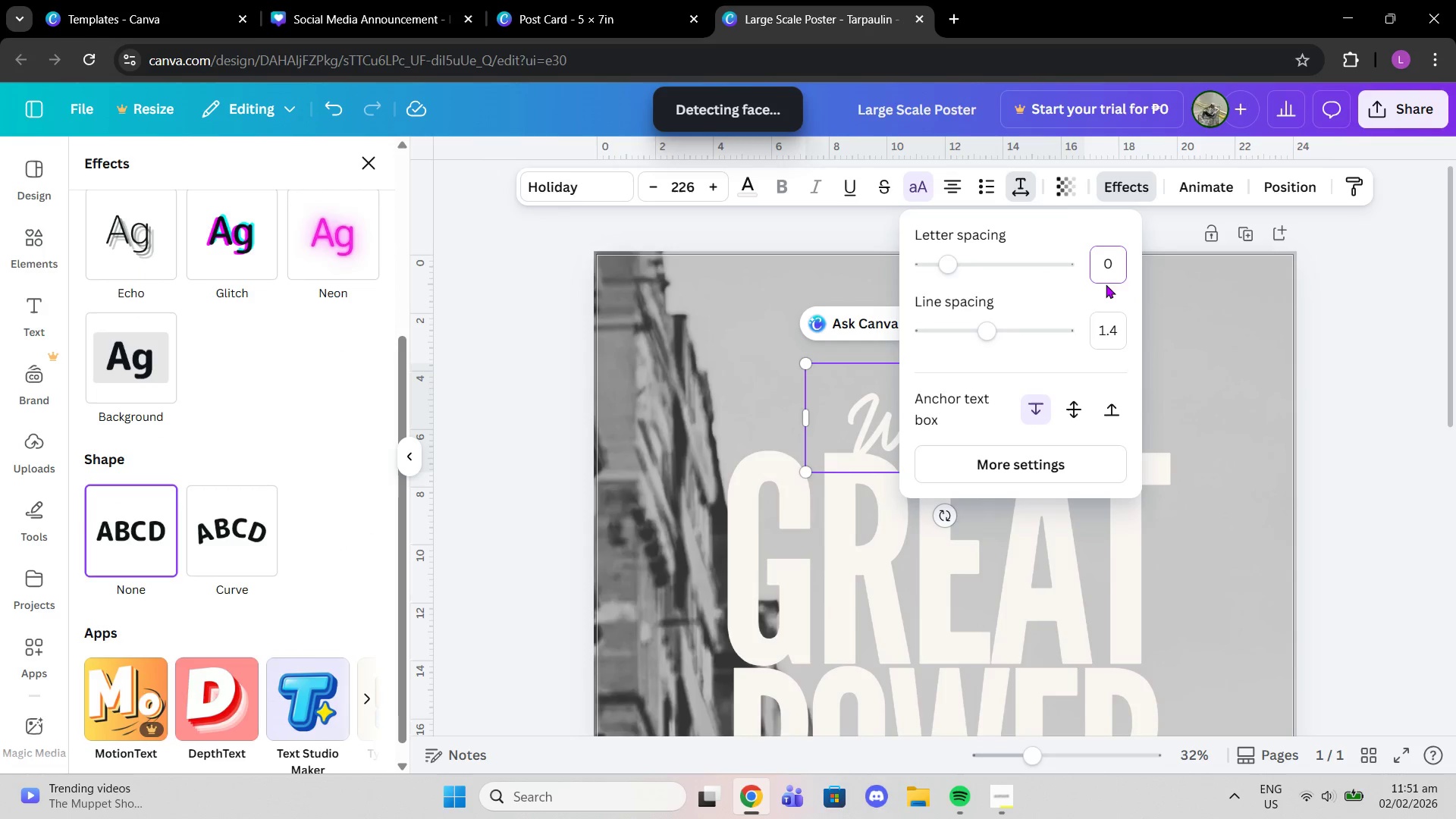 
key(Enter)
 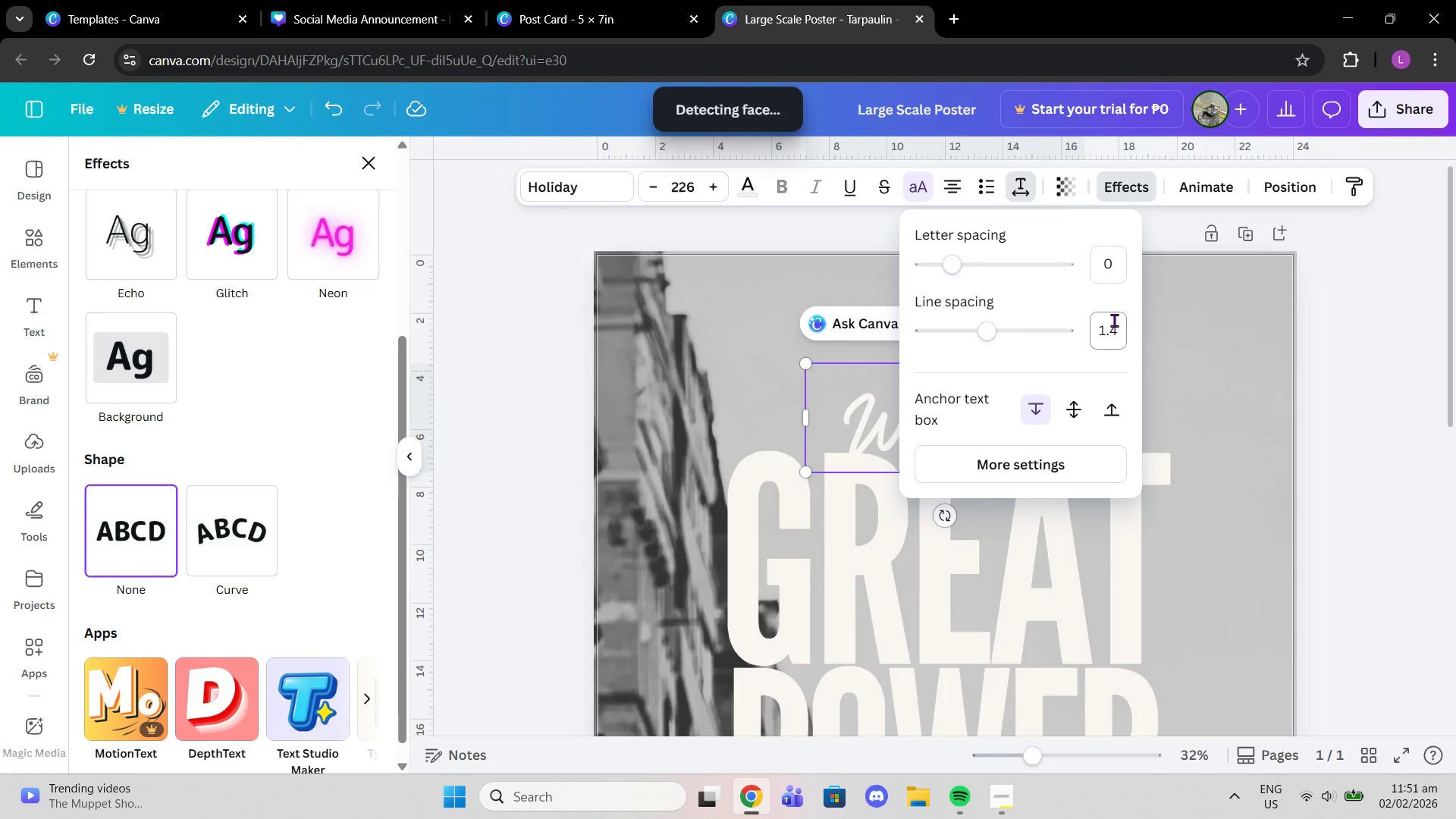 
left_click([1114, 325])
 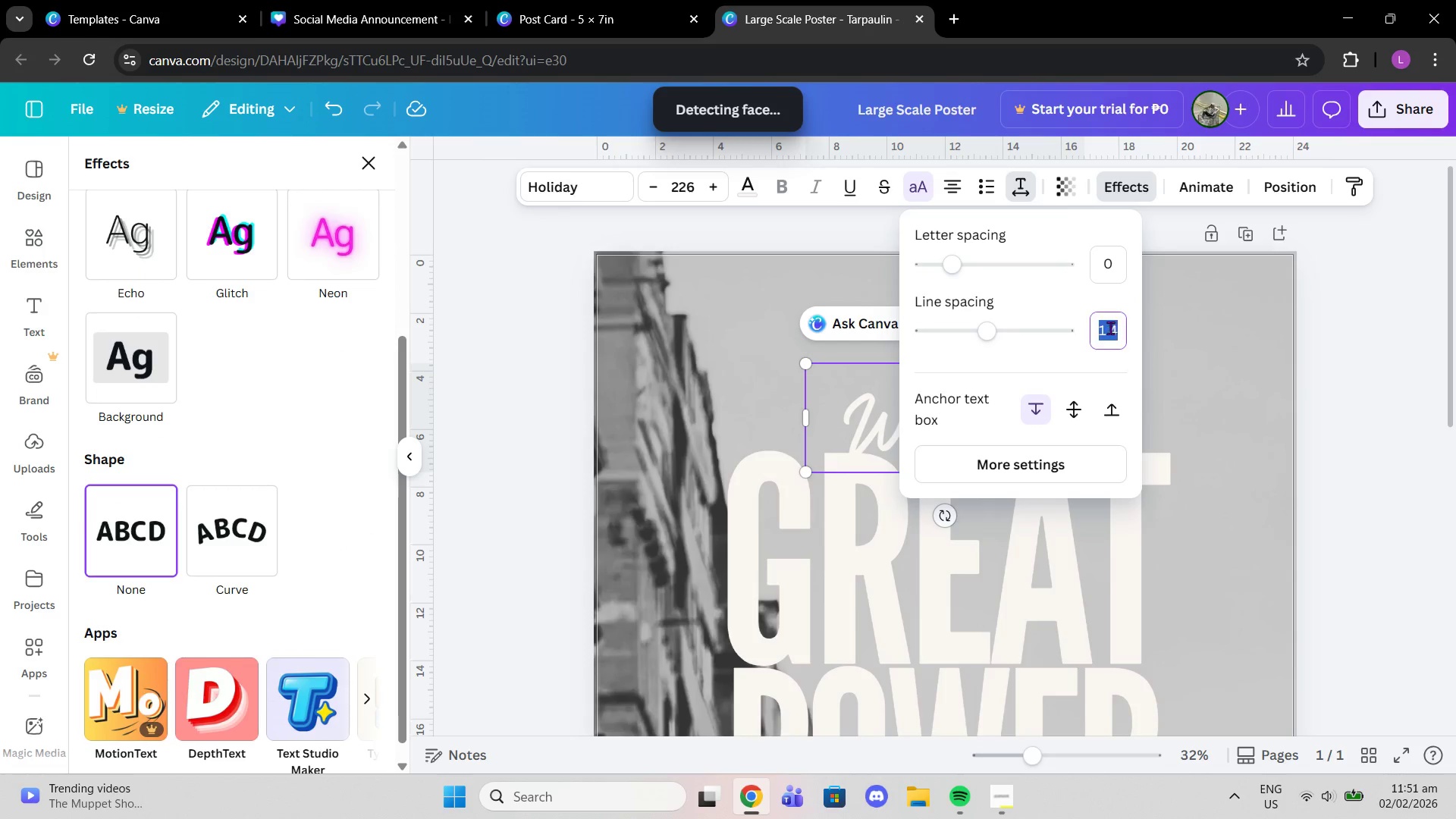 
key(0)
 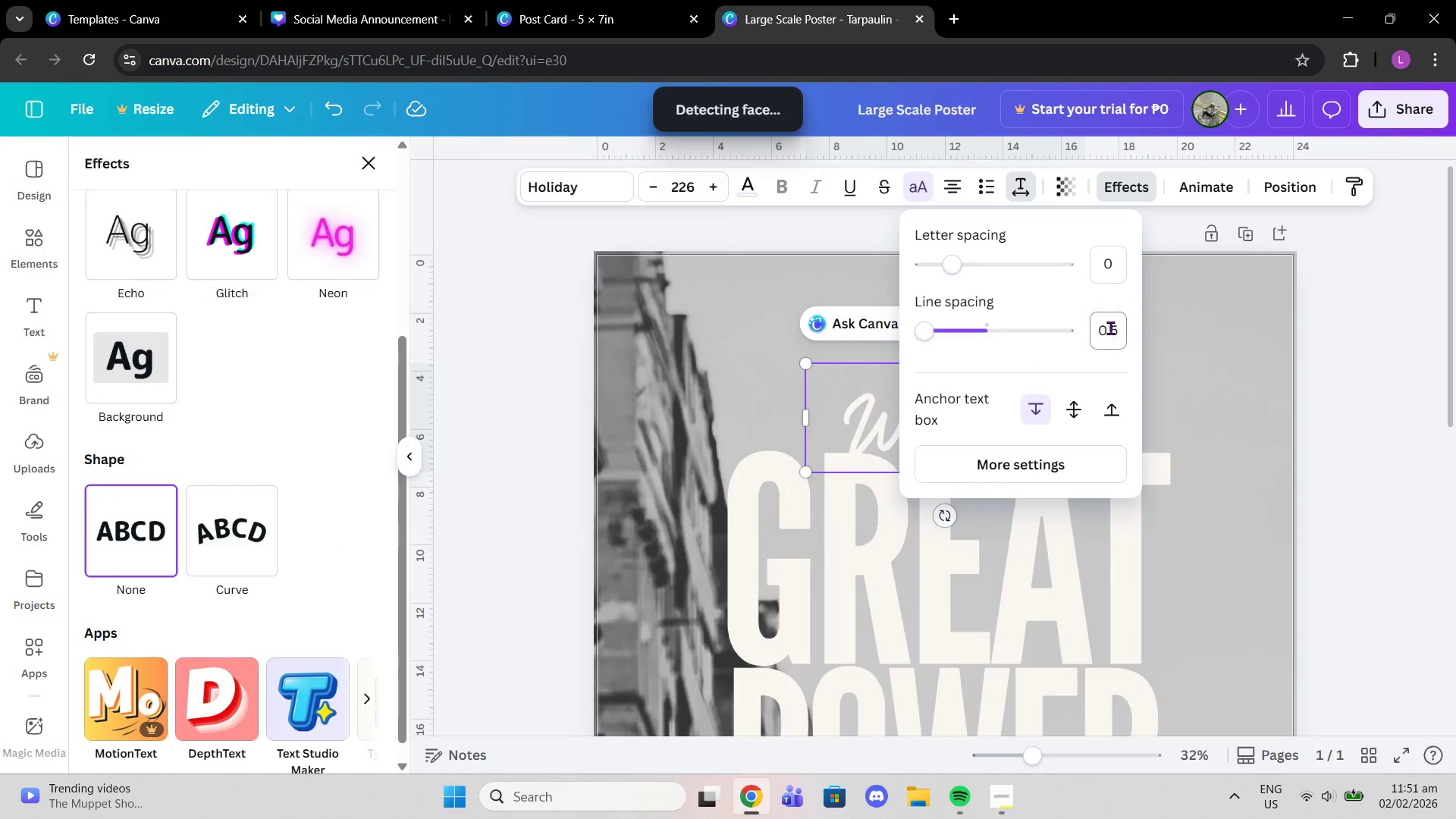 
key(Enter)
 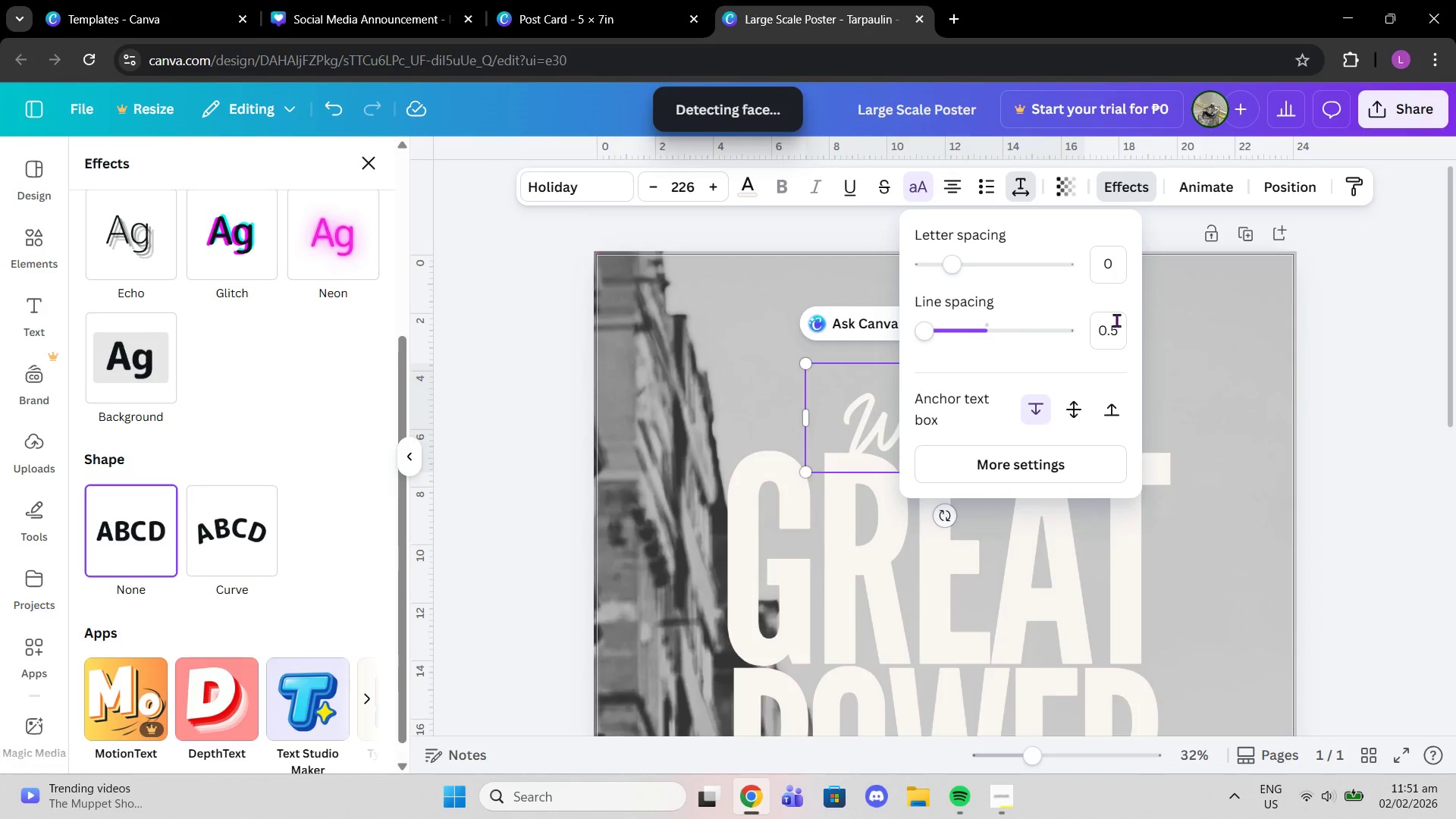 
left_click([1356, 359])
 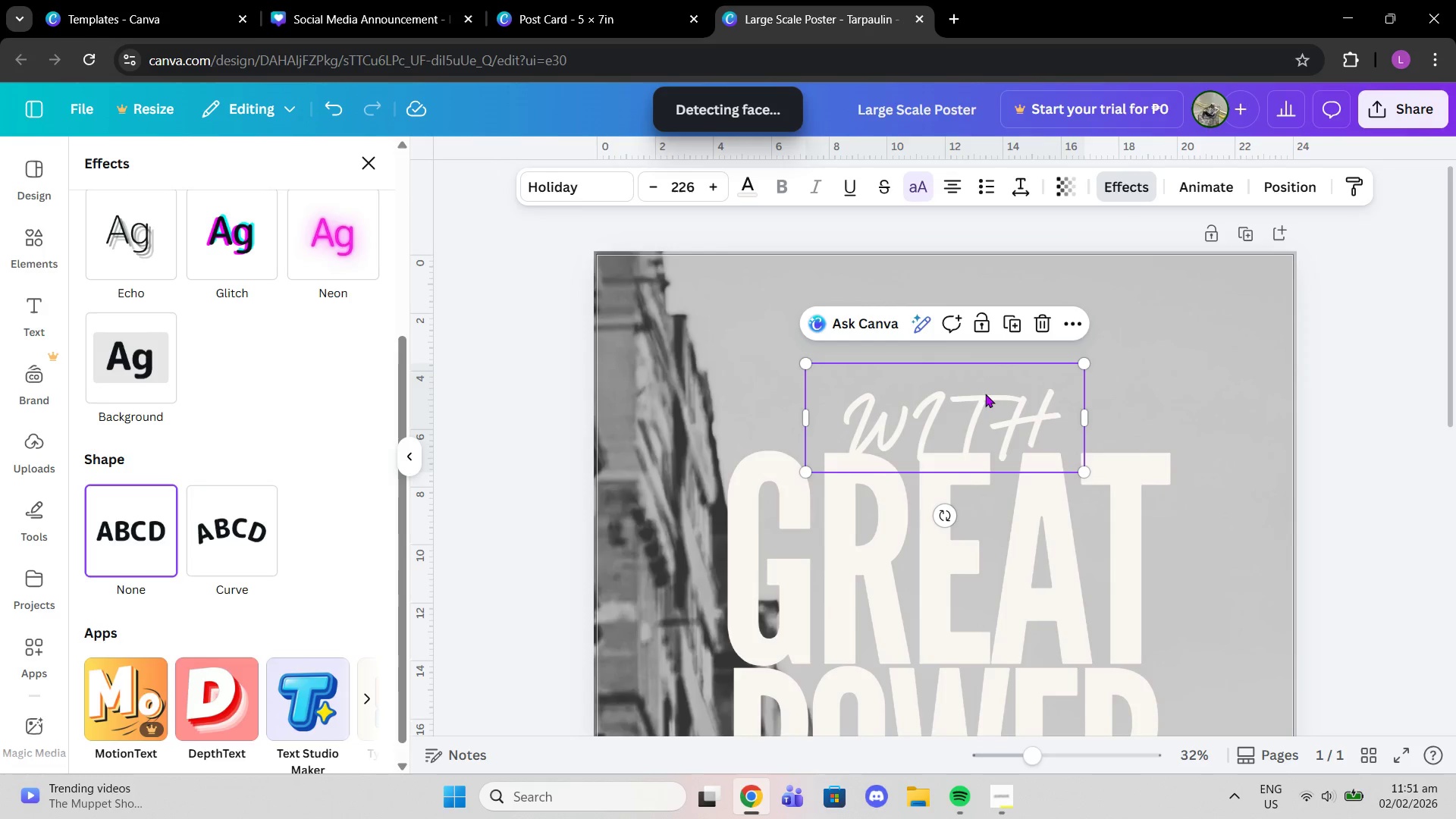 
left_click_drag(start_coordinate=[985, 395], to_coordinate=[979, 376])
 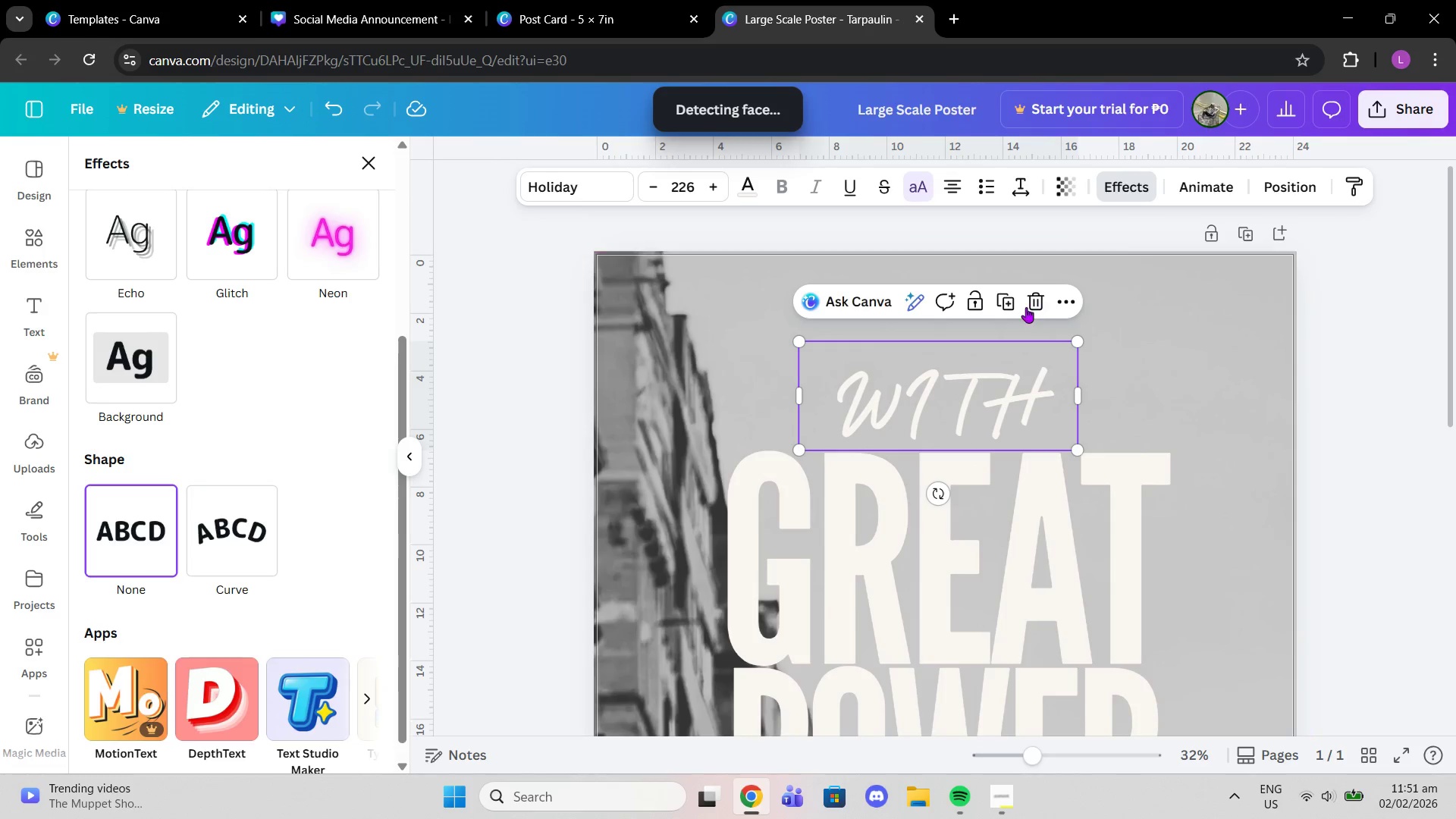 
left_click([1026, 307])
 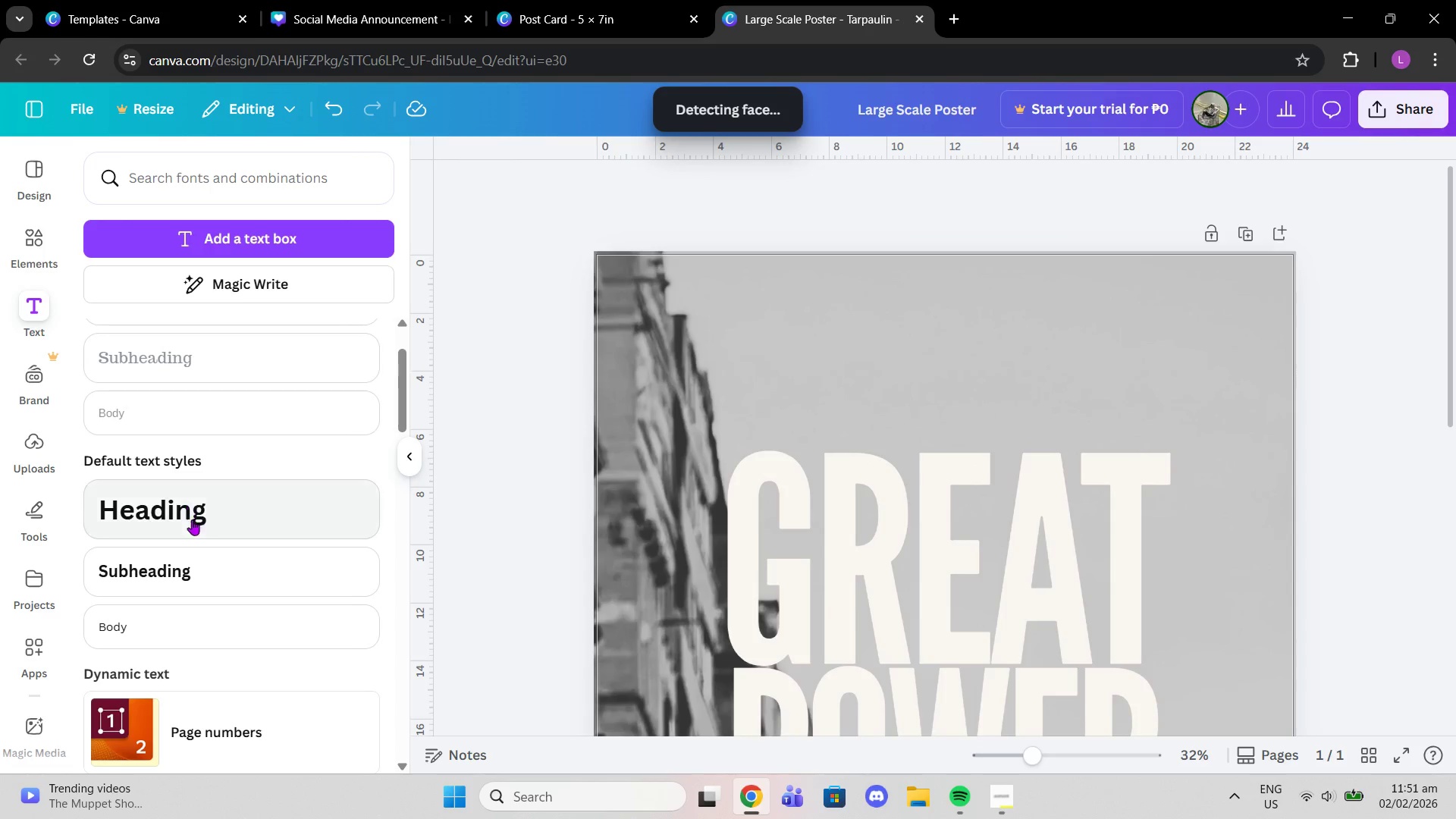 
left_click([220, 568])
 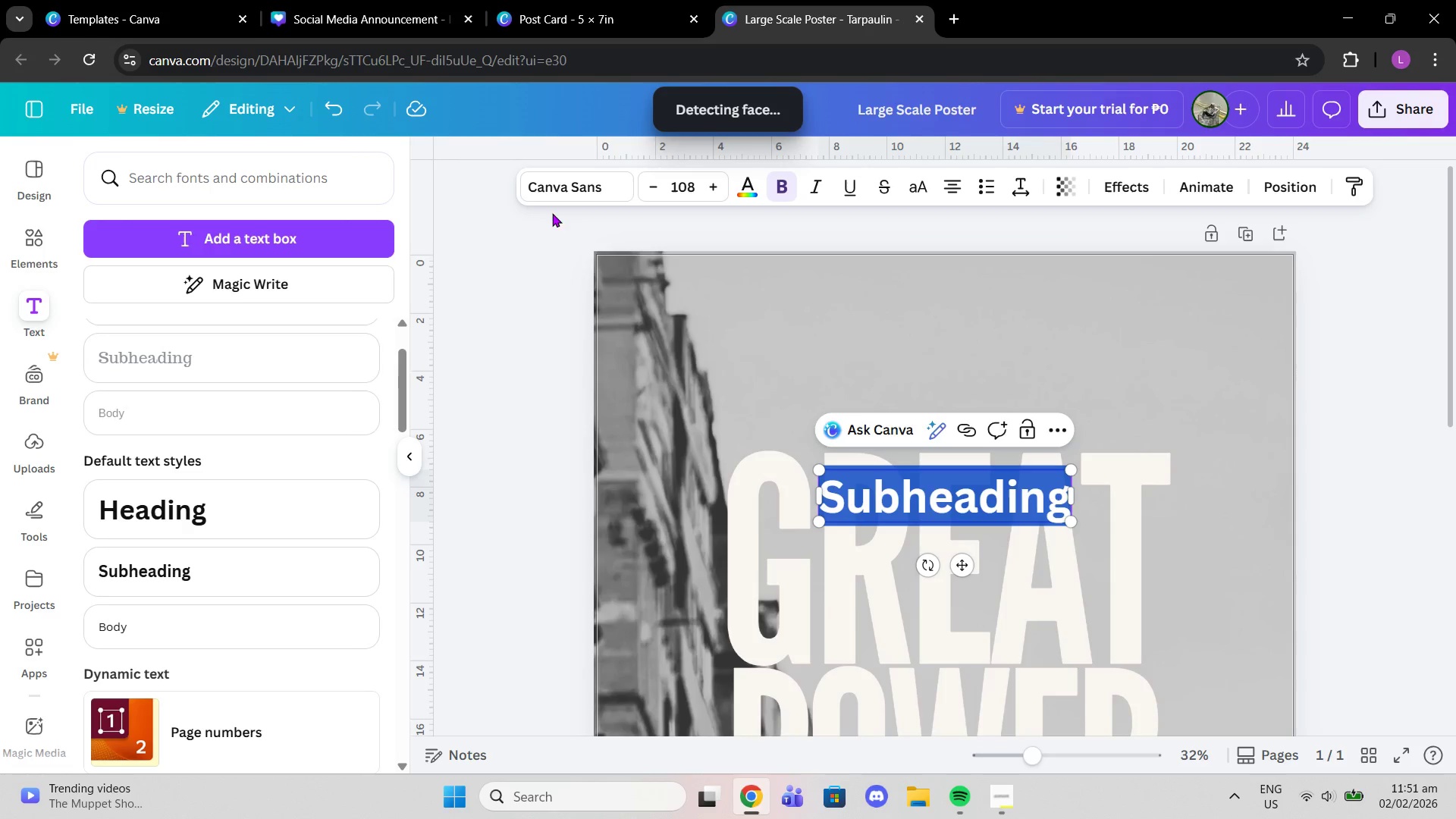 
left_click([563, 189])
 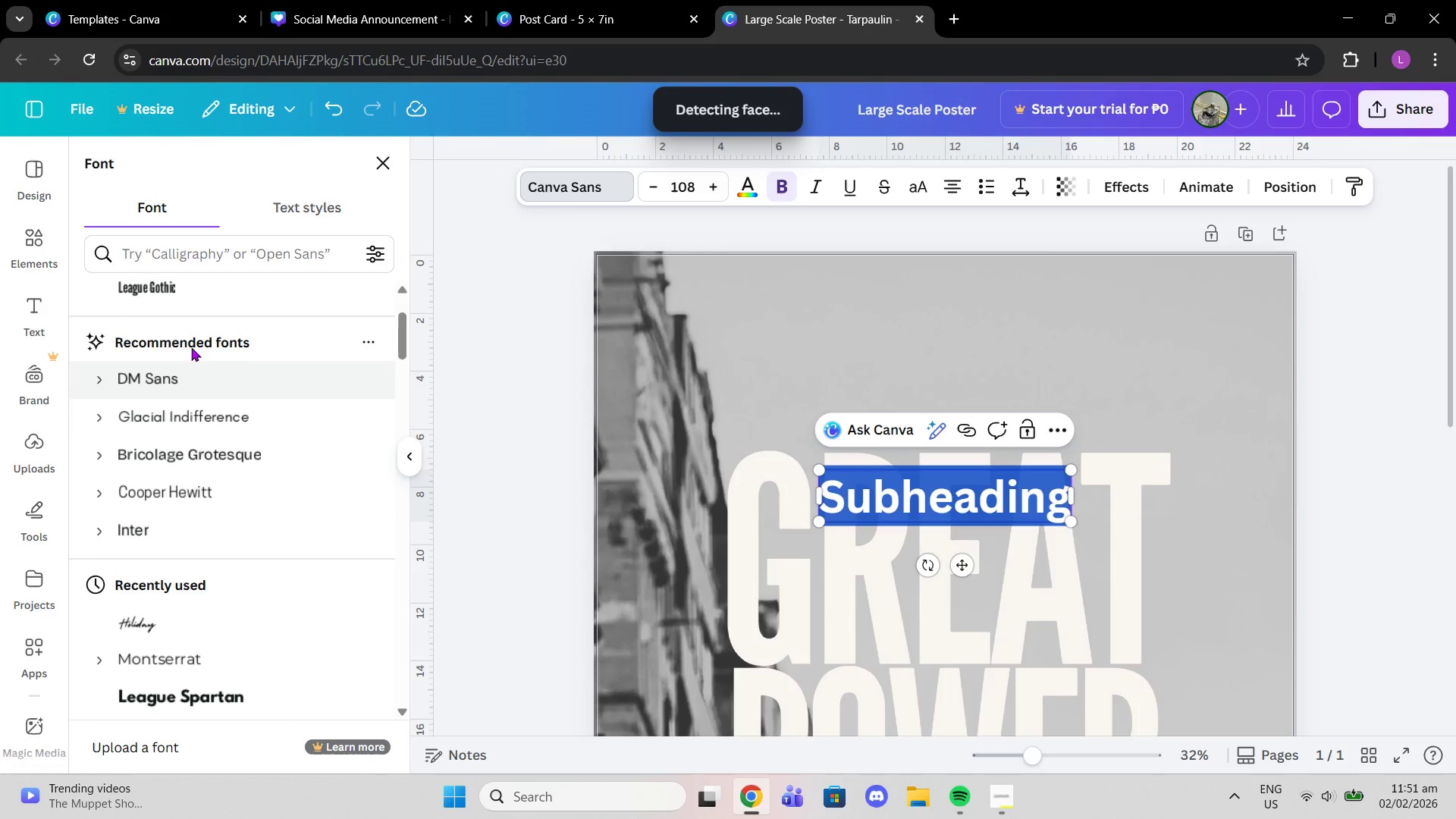 
left_click([240, 444])
 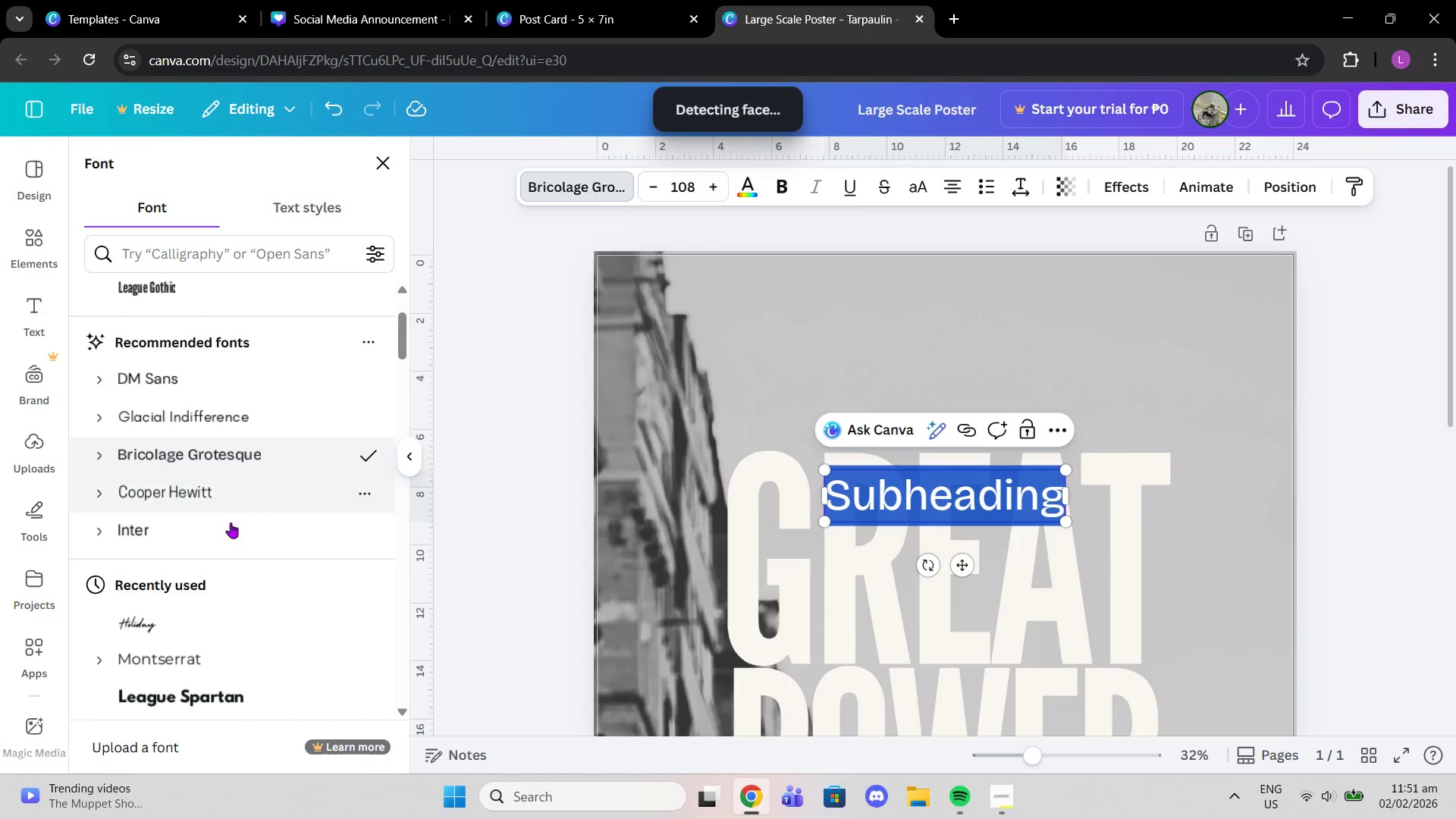 
left_click([231, 535])
 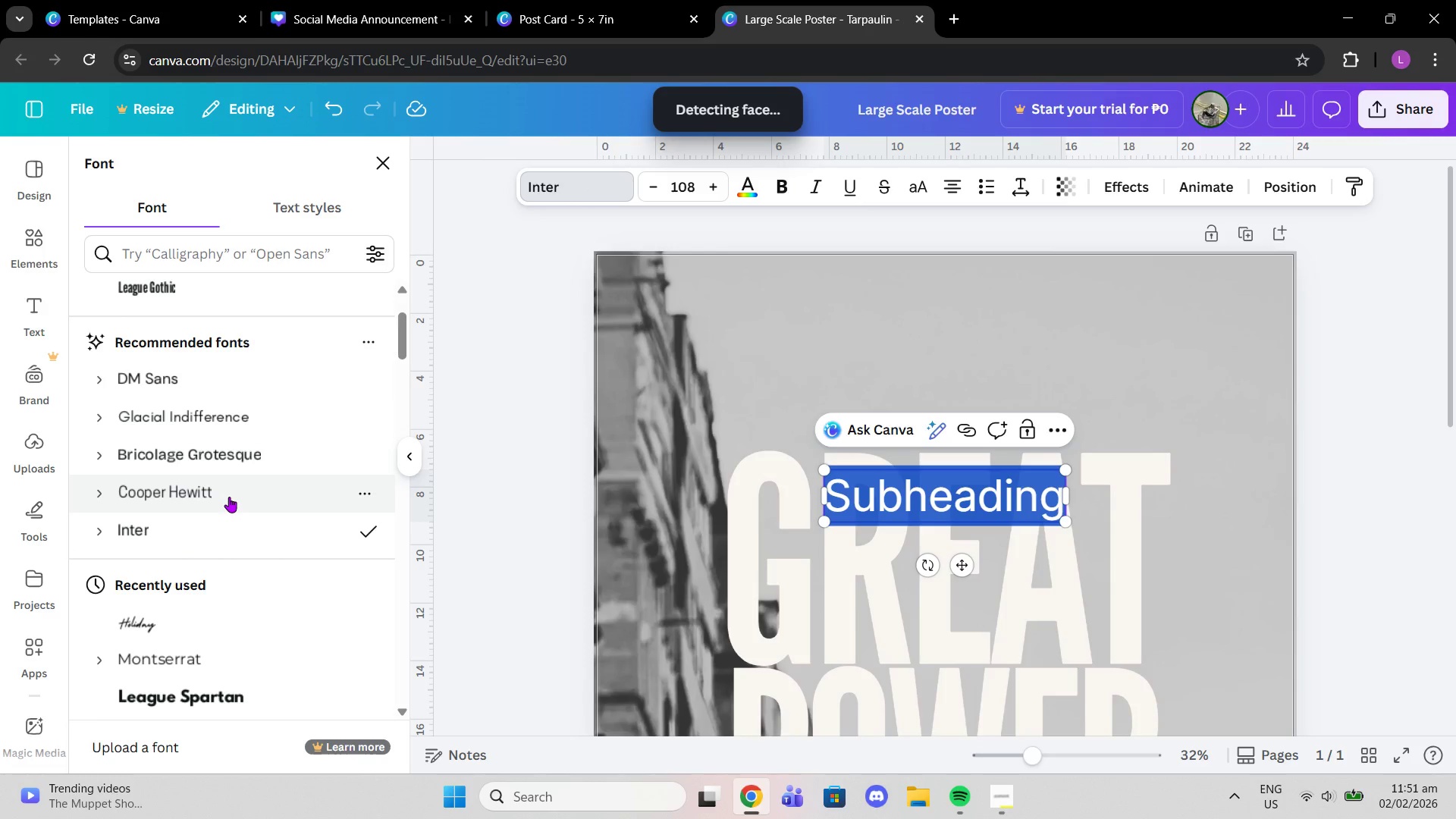 
wait(8.06)
 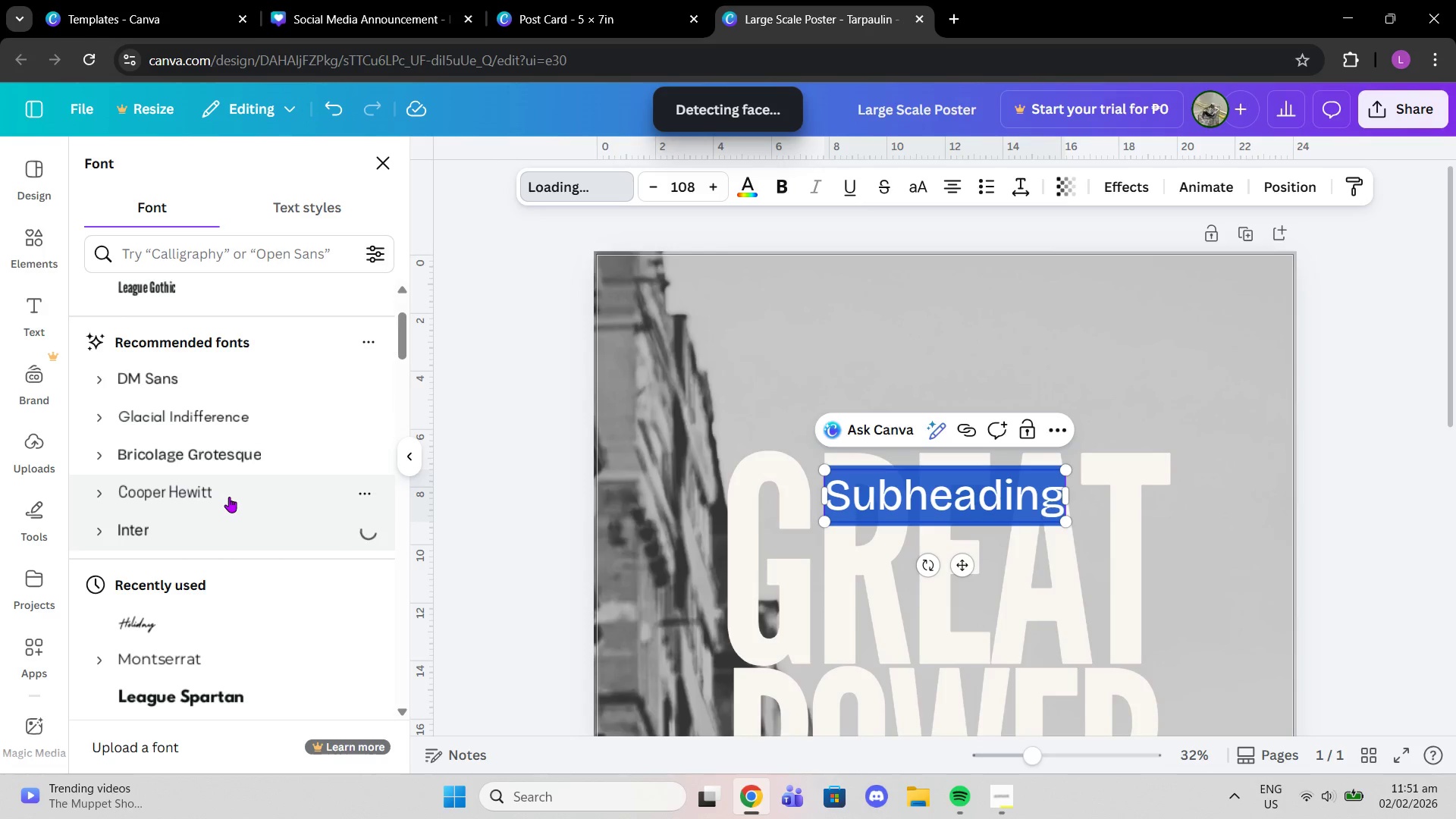 
type(EITH)
key(Backspace)
key(Backspace)
key(Backspace)
key(Backspace)
type(WITH)
 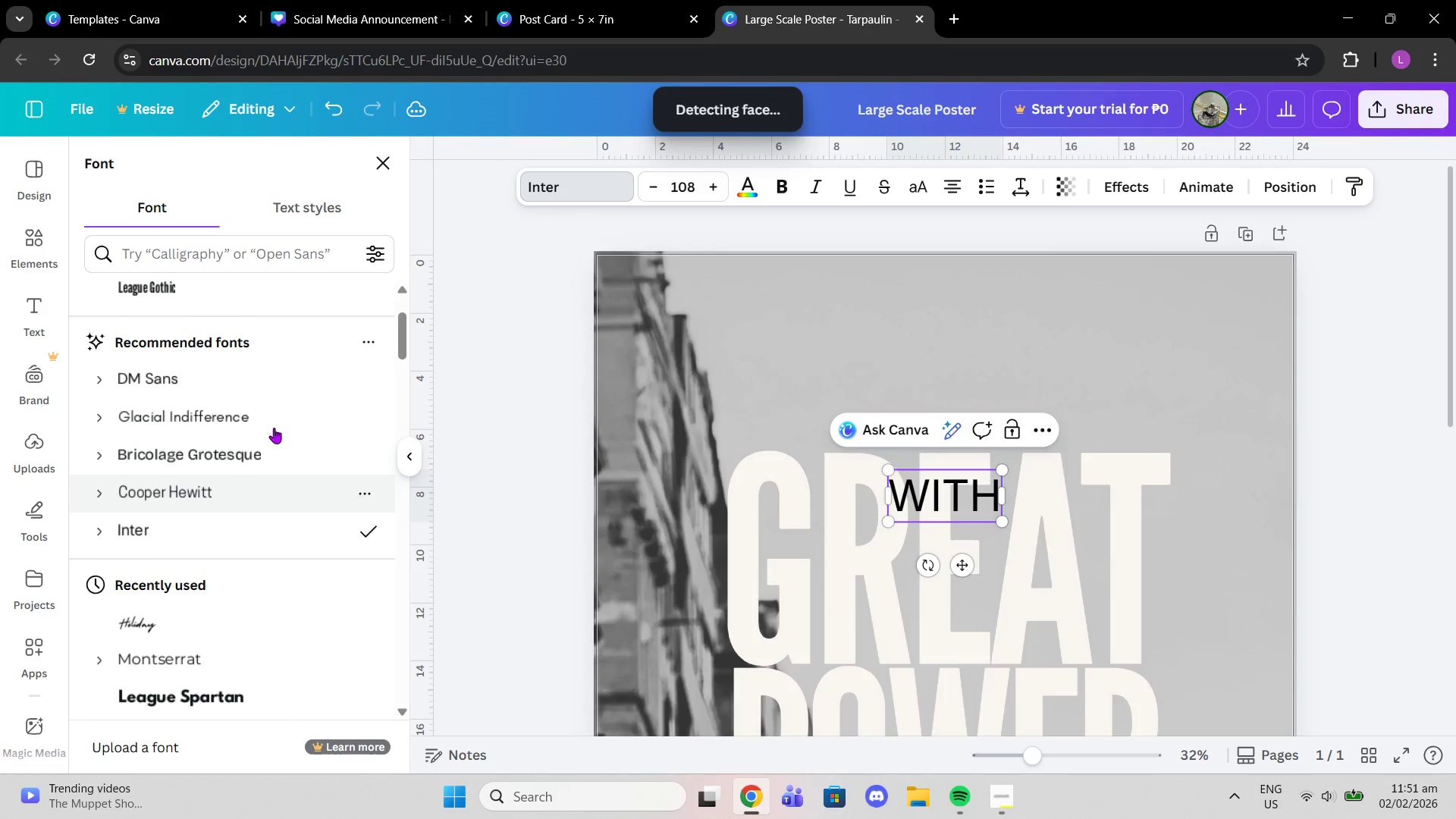 
scroll: coordinate [603, 526], scroll_direction: down, amount: 1.0
 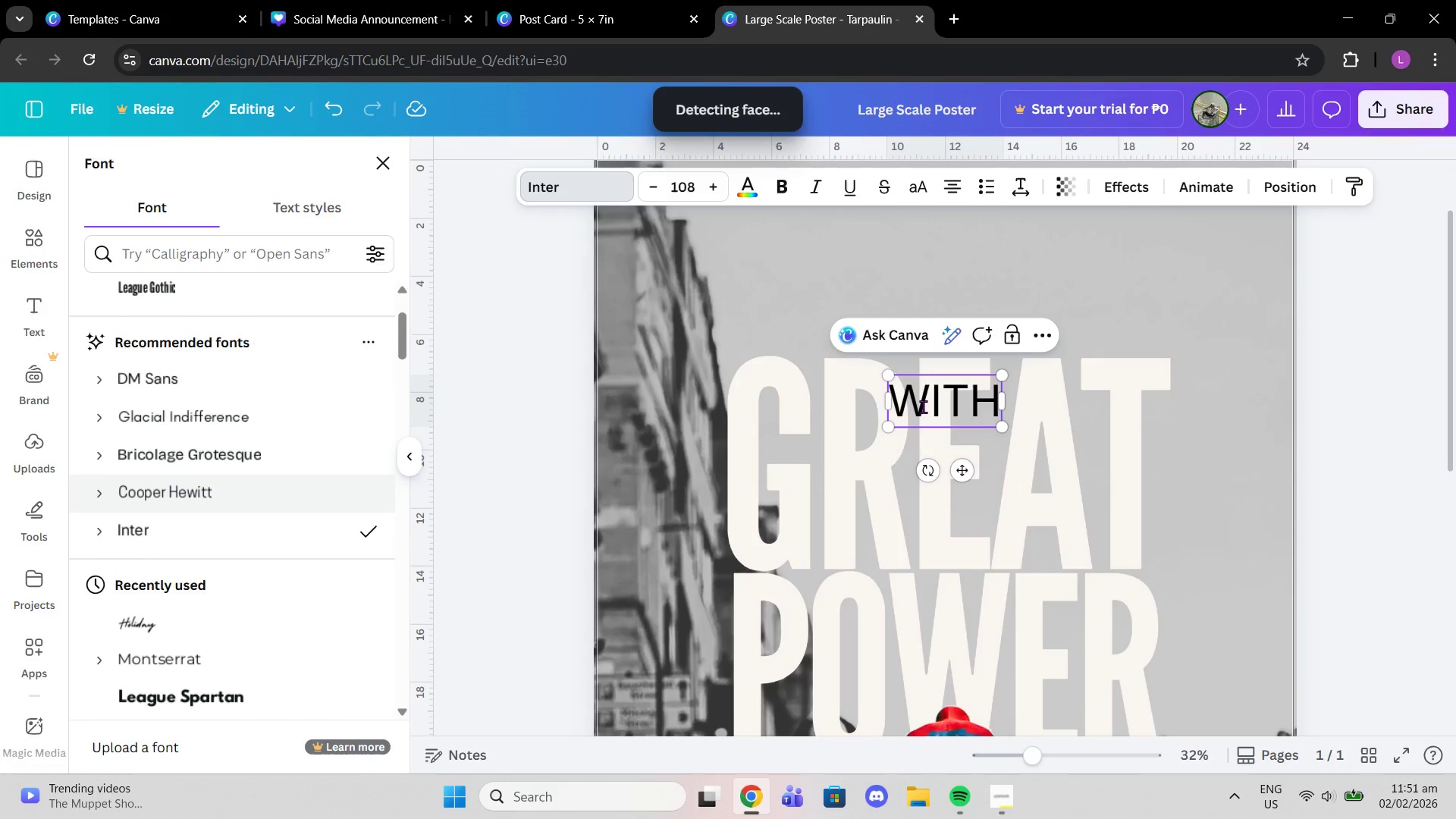 
left_click([930, 402])
 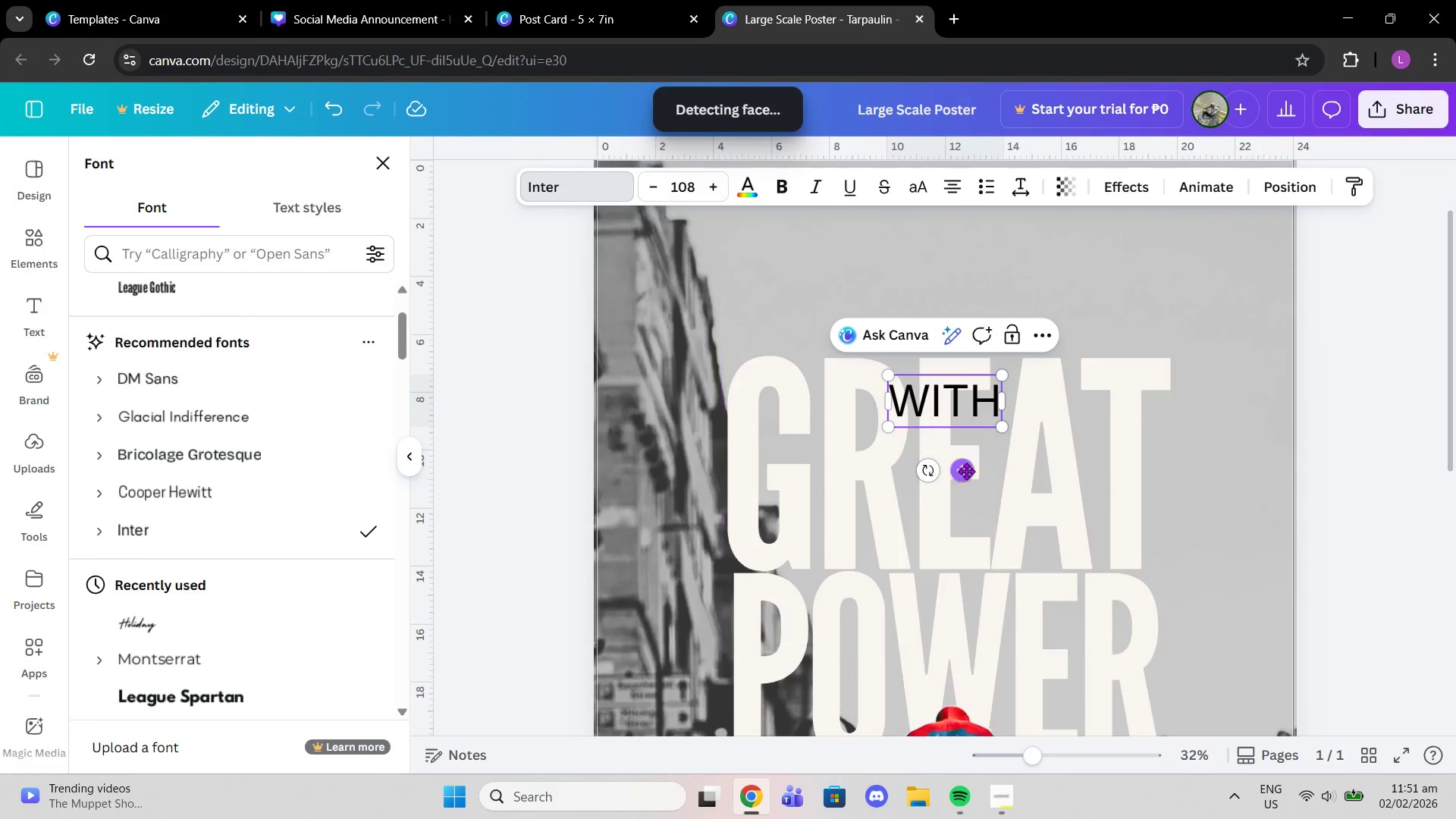 
left_click_drag(start_coordinate=[966, 471], to_coordinate=[962, 416])
 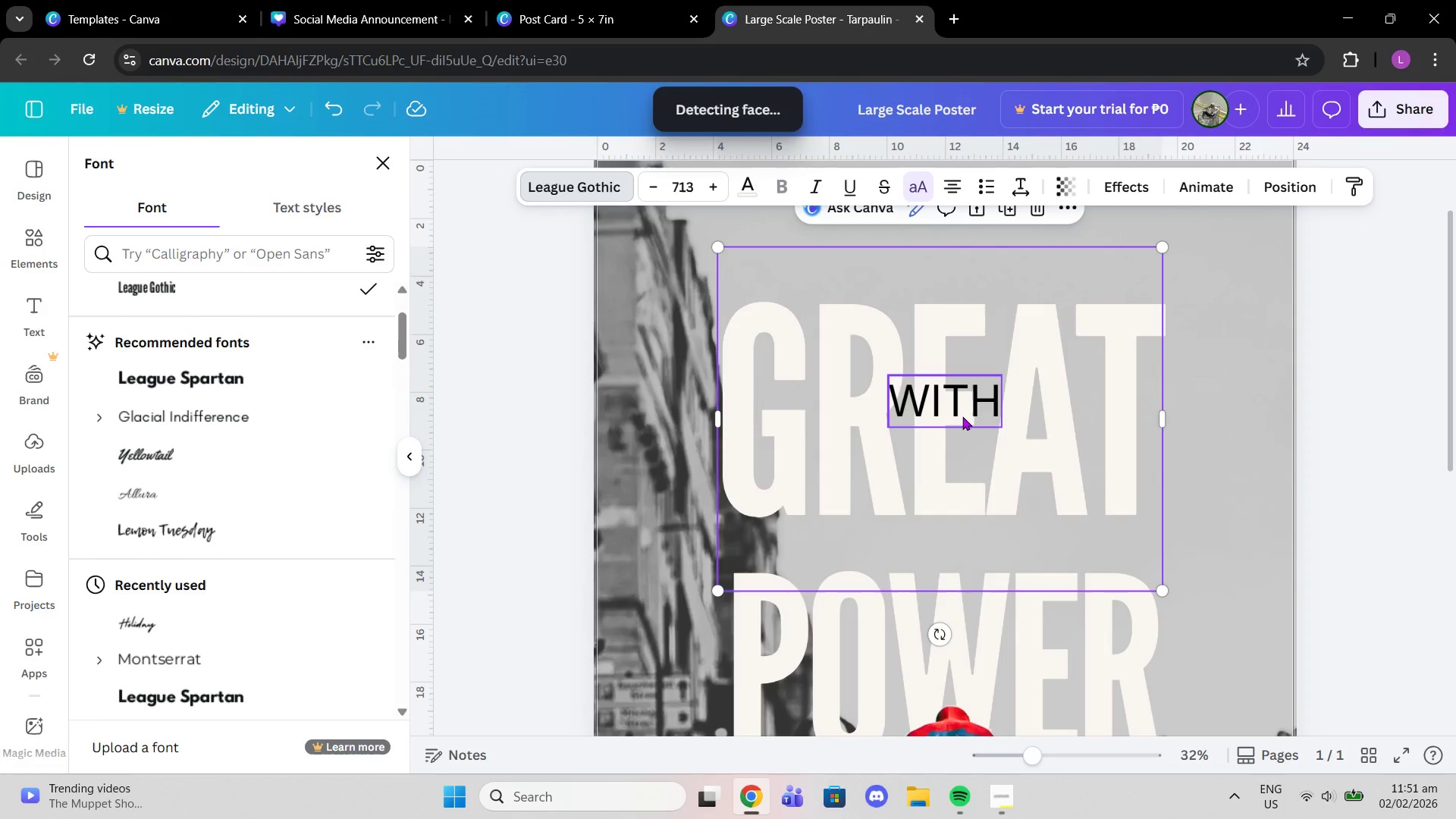 
key(Control+Z)
 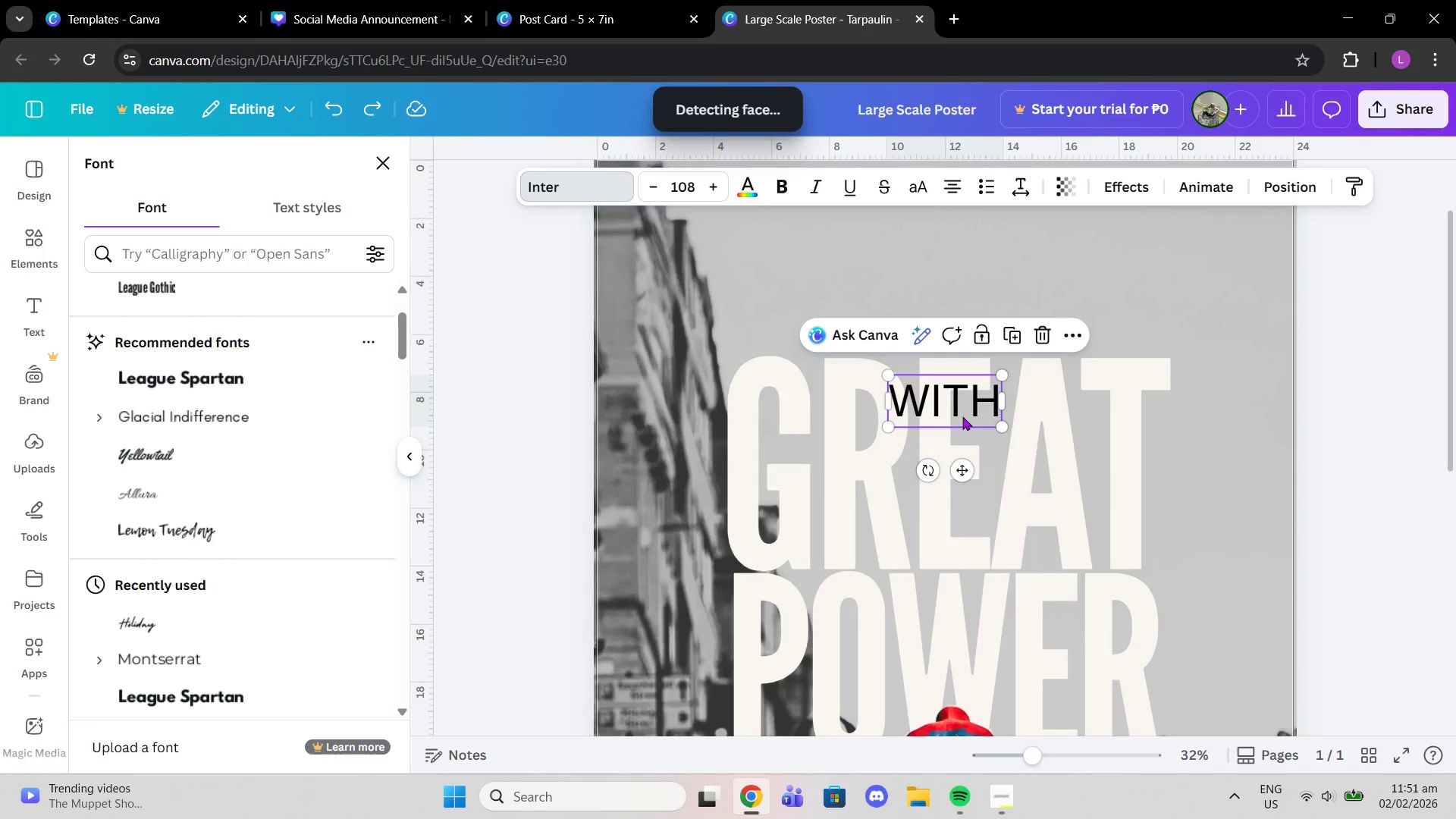 
left_click([962, 416])
 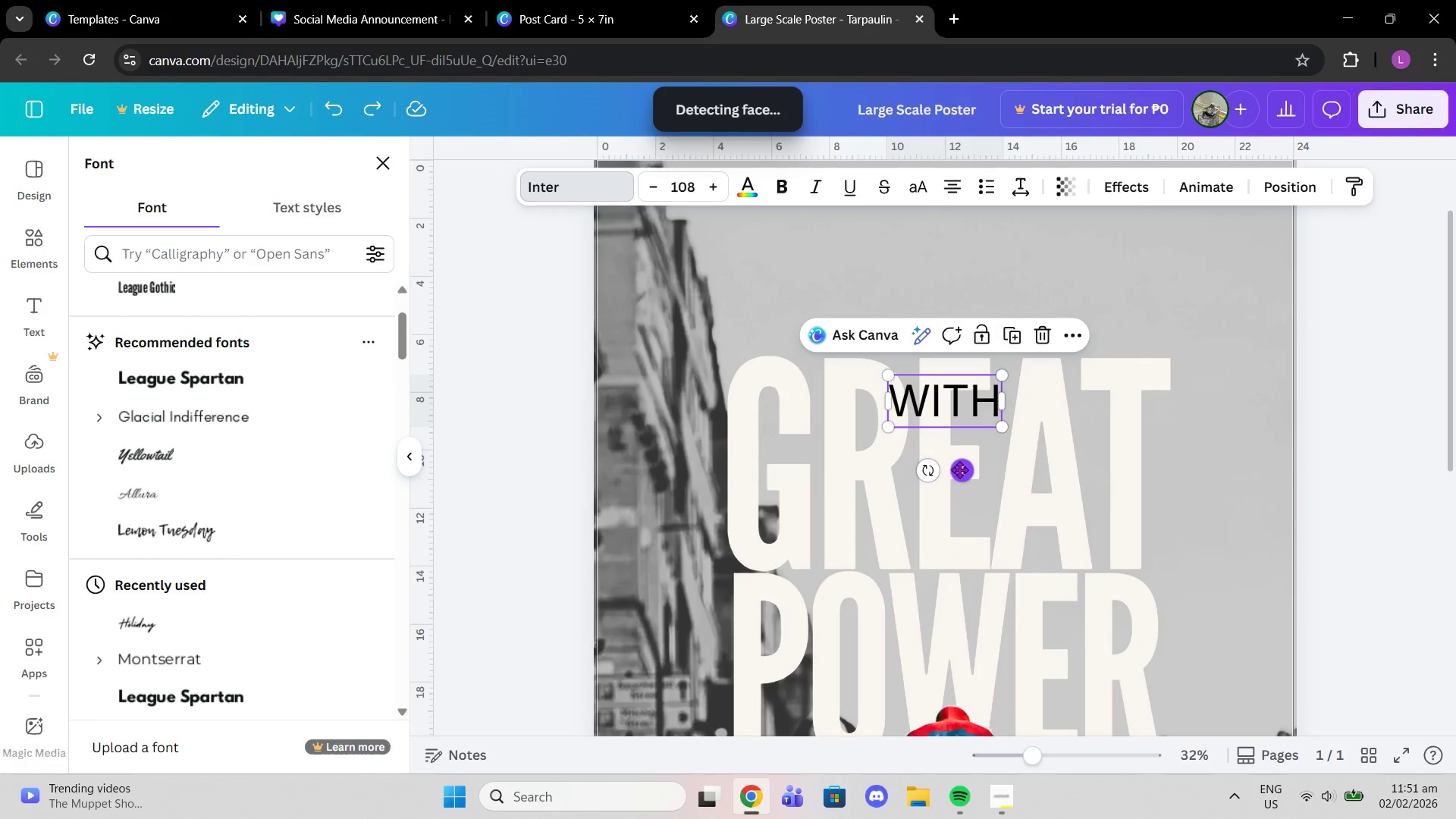 
left_click_drag(start_coordinate=[959, 470], to_coordinate=[960, 393])
 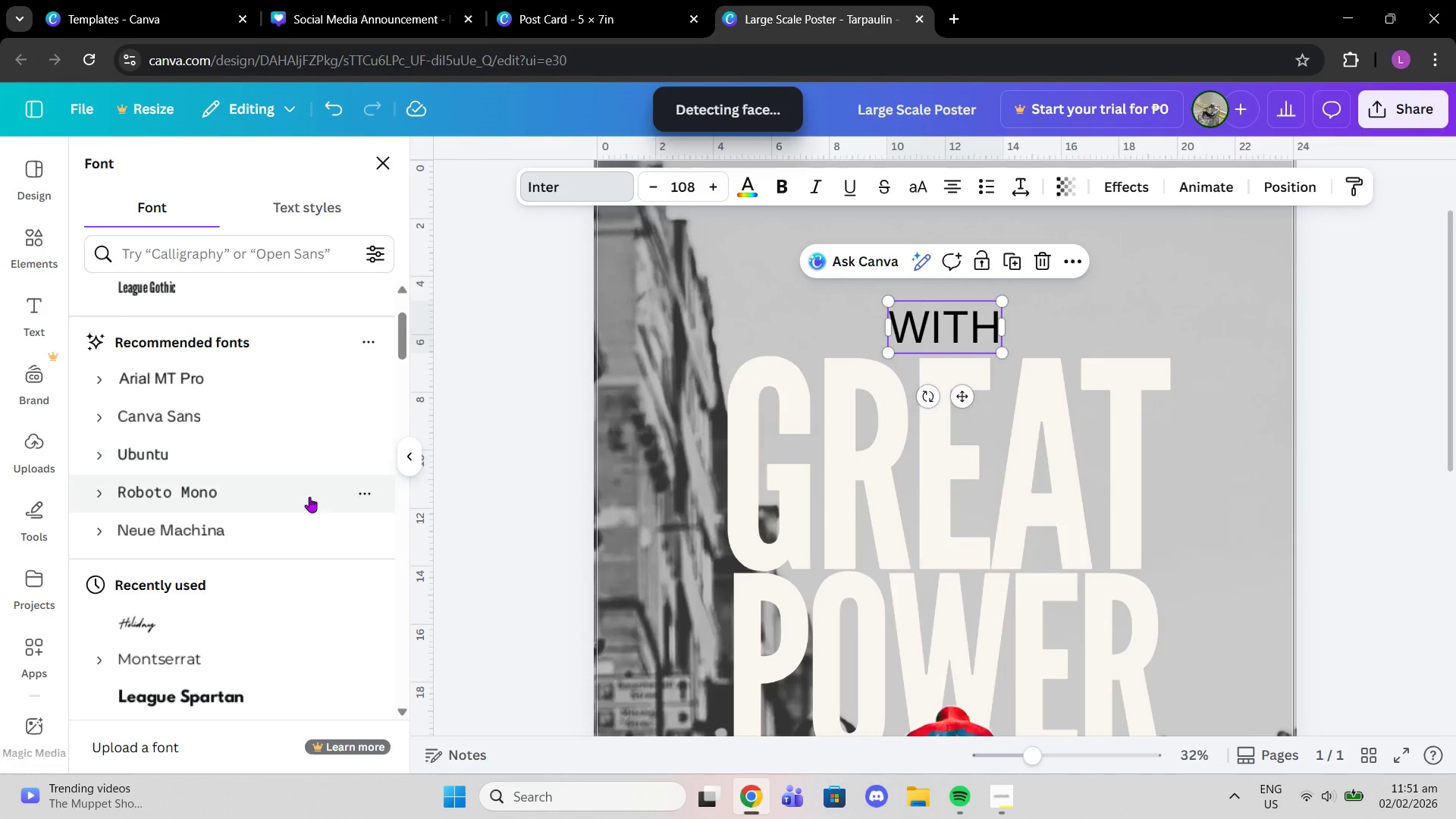 
left_click([311, 497])
 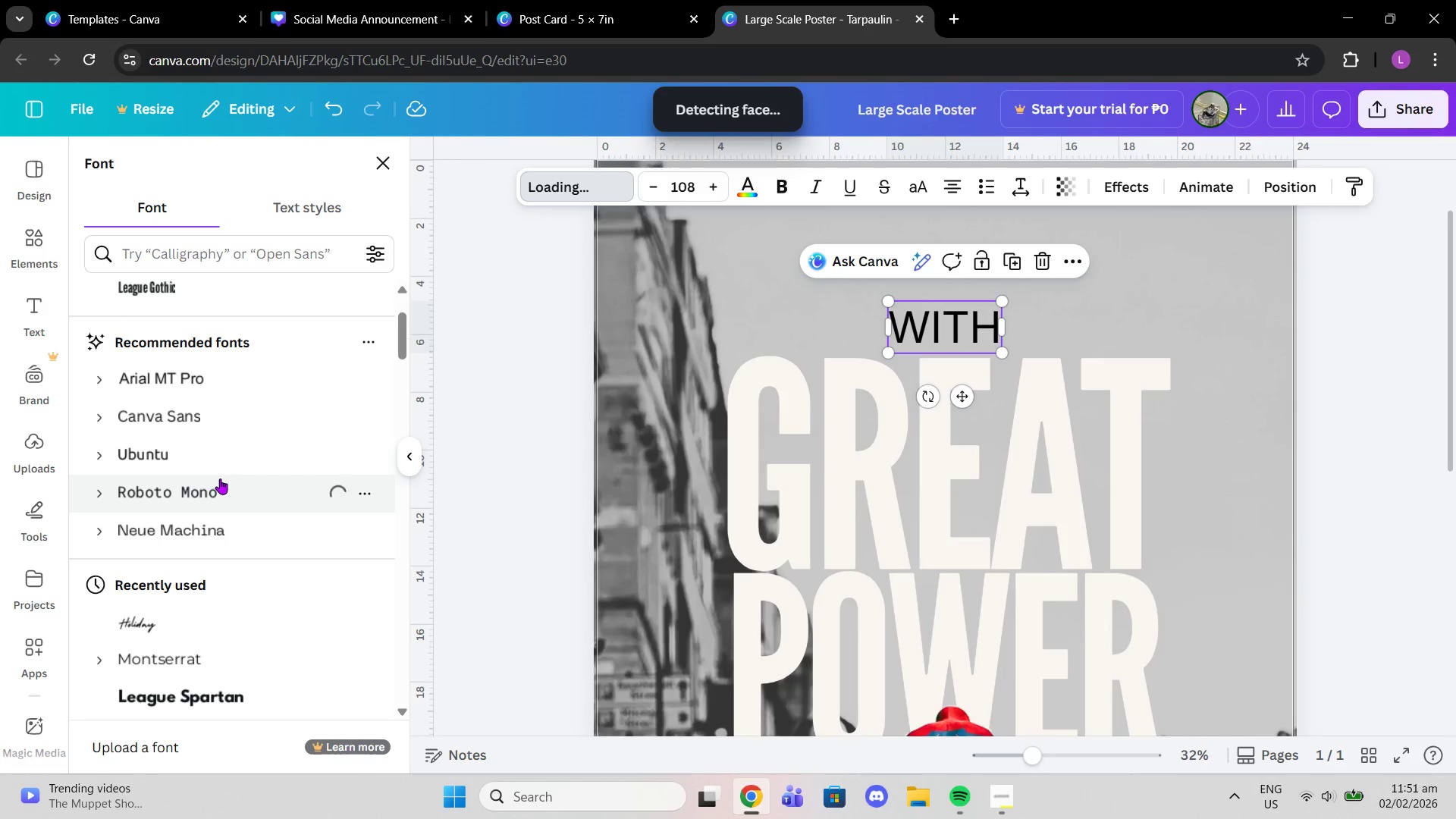 
scroll: coordinate [220, 479], scroll_direction: down, amount: 1.0
 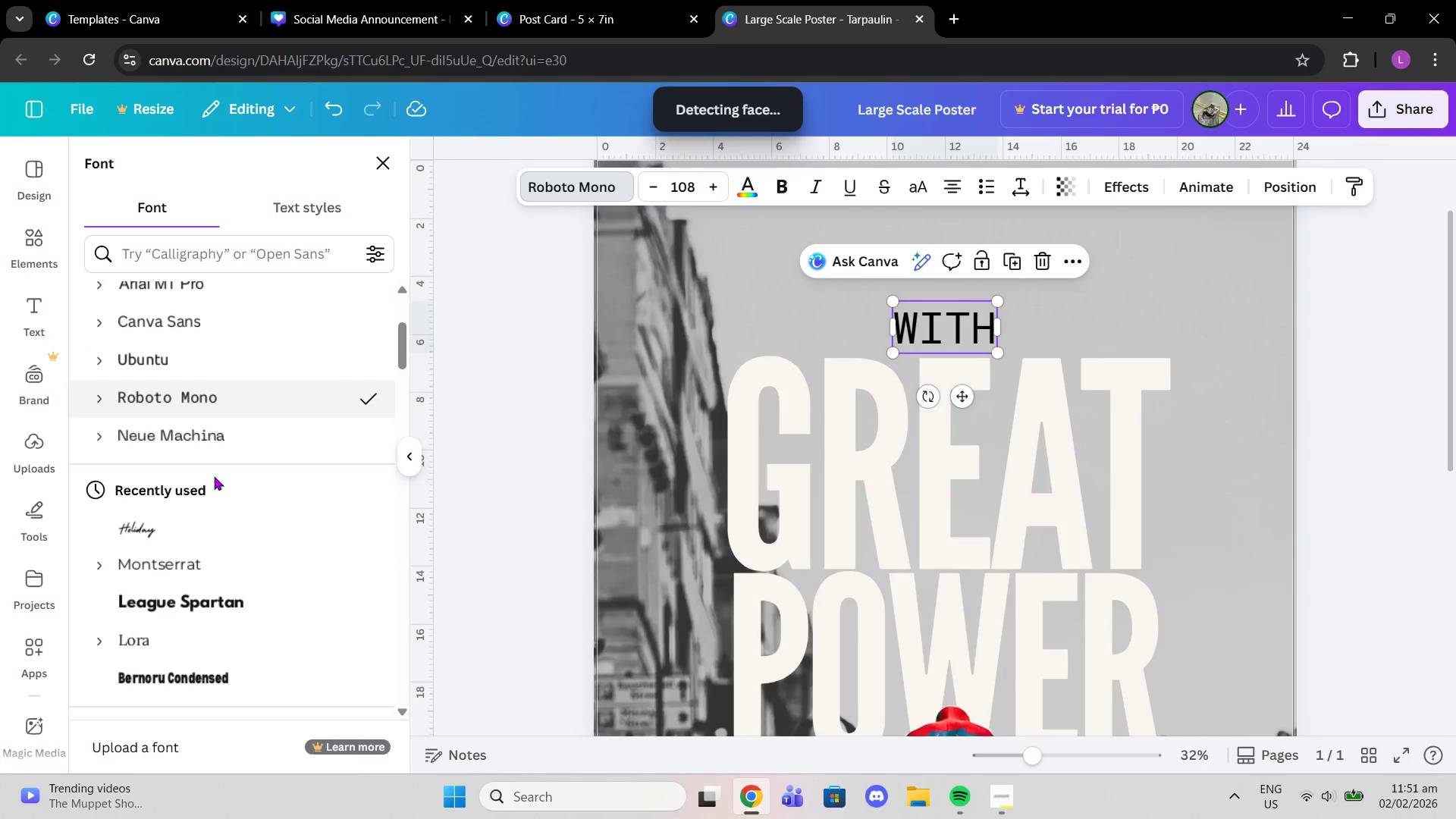 
scroll: coordinate [214, 476], scroll_direction: none, amount: 0.0
 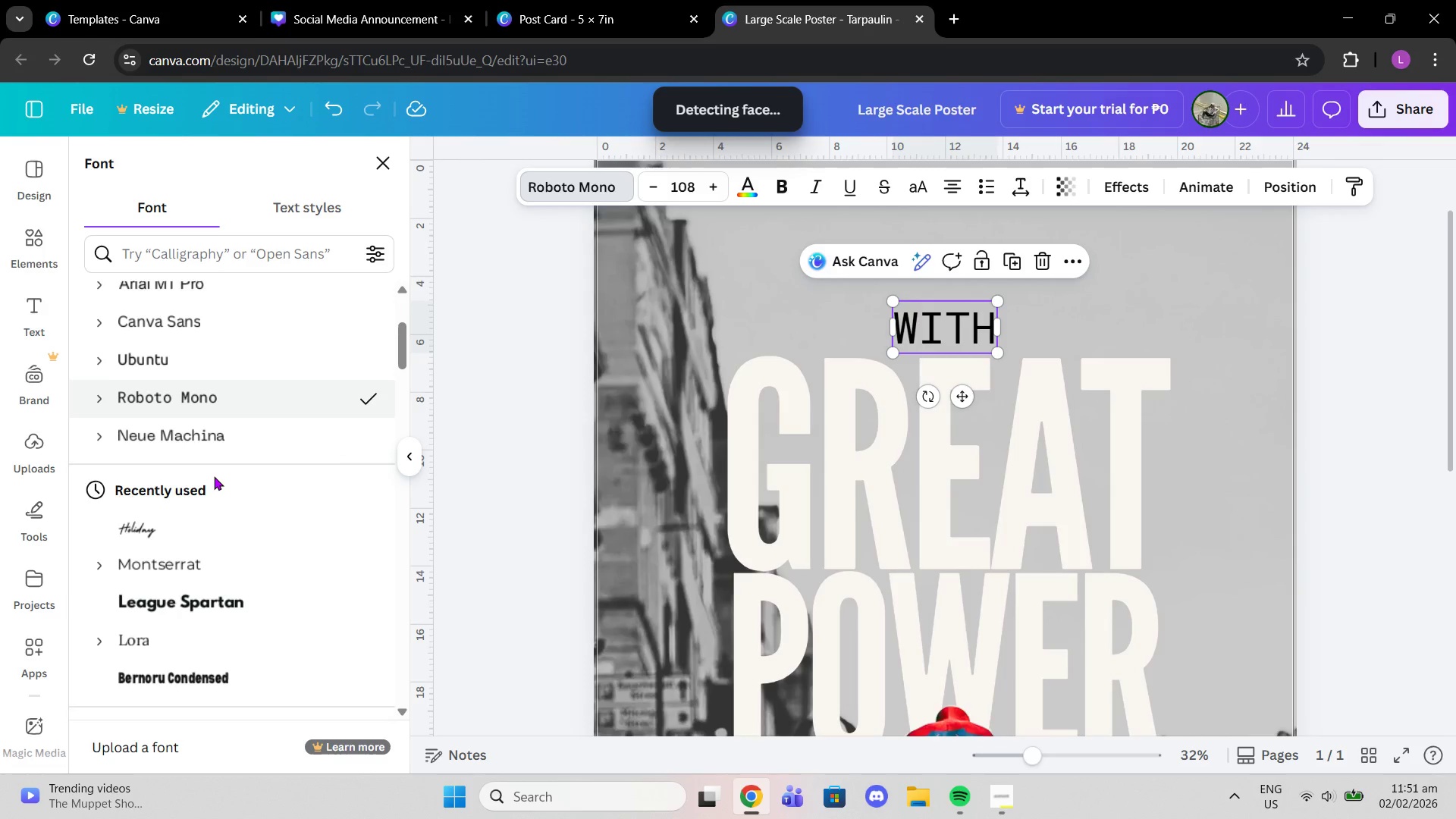 
scroll: coordinate [214, 476], scroll_direction: down, amount: 1.0
 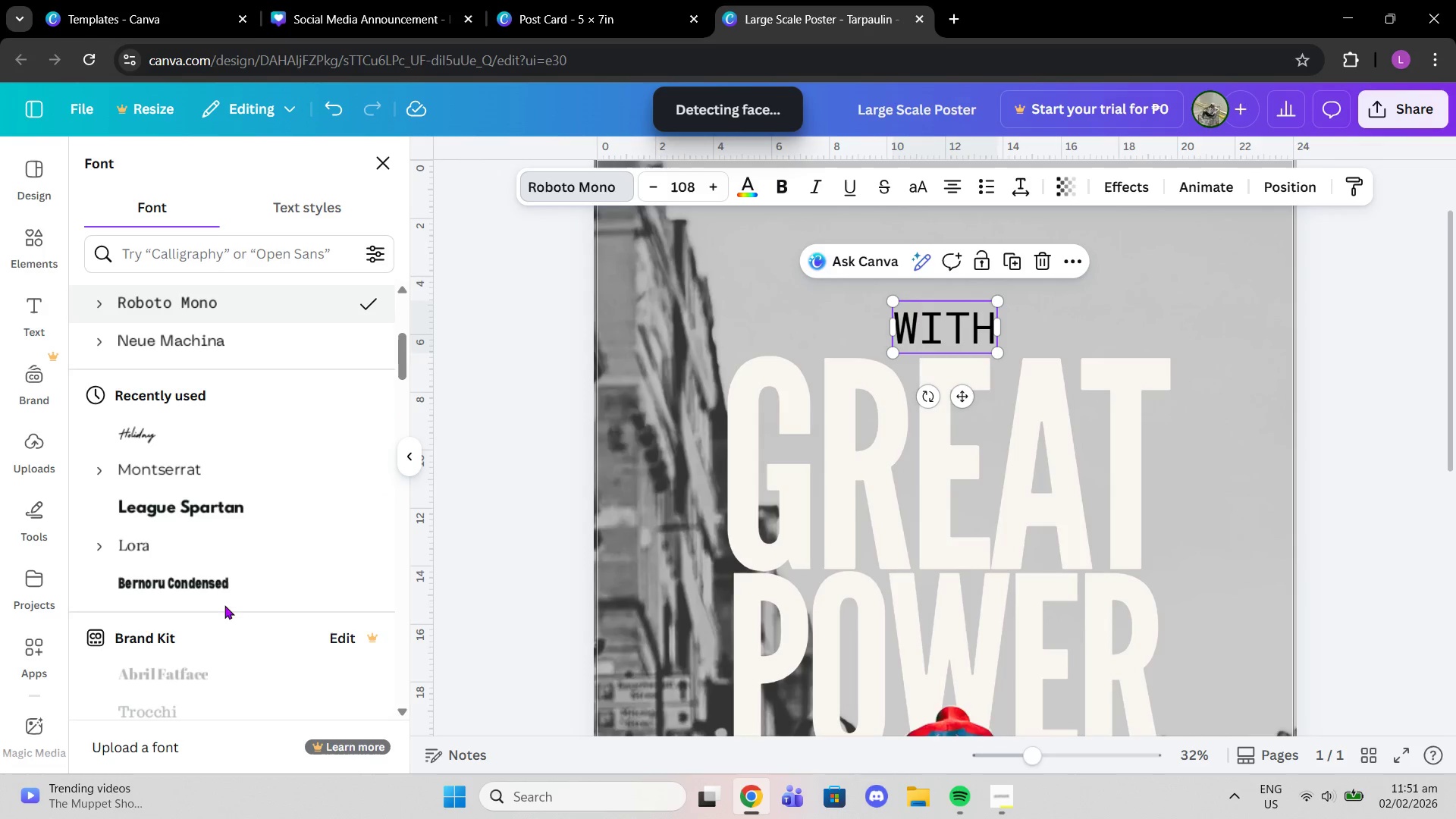 
left_click([215, 583])
 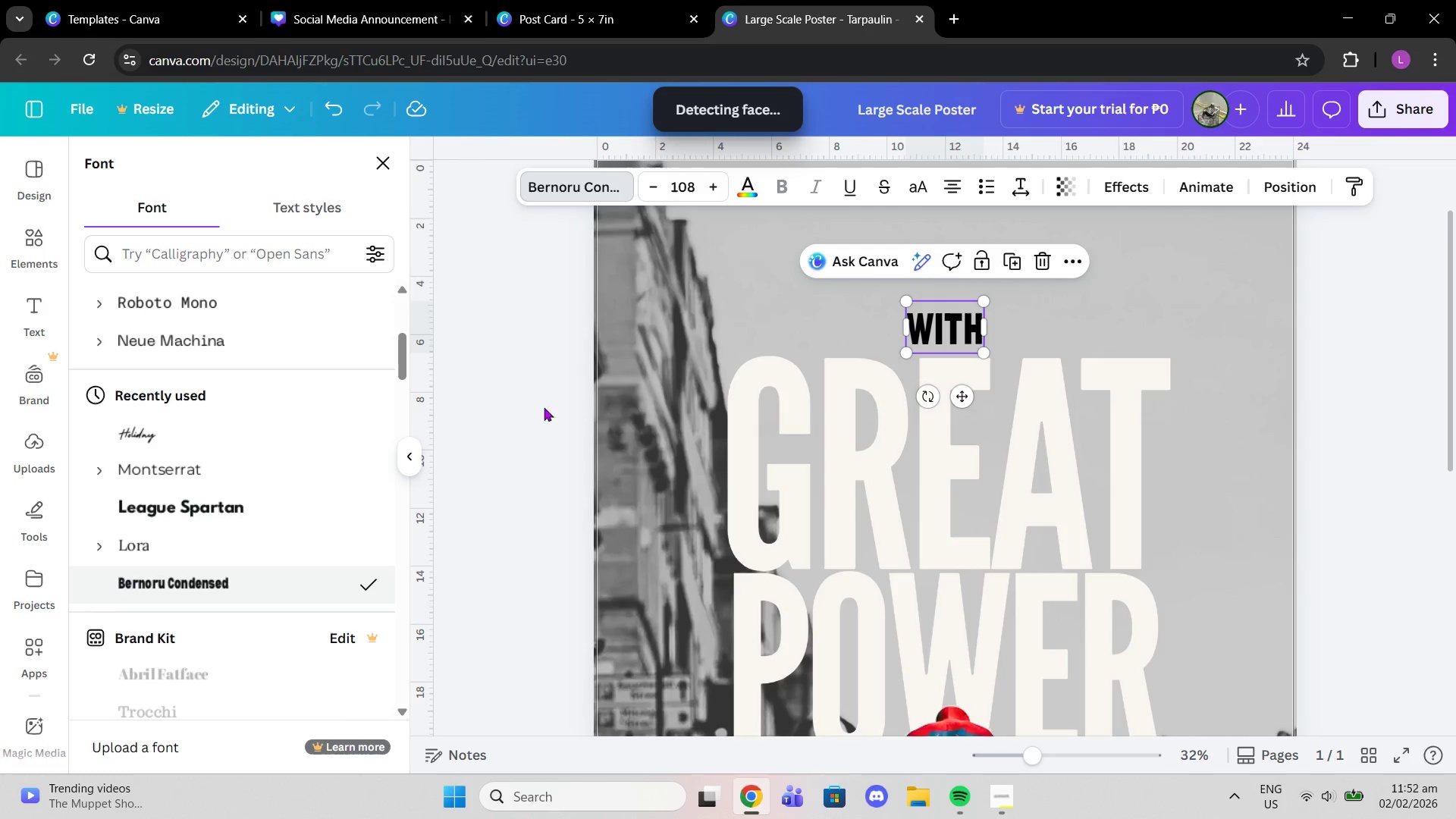 
wait(5.55)
 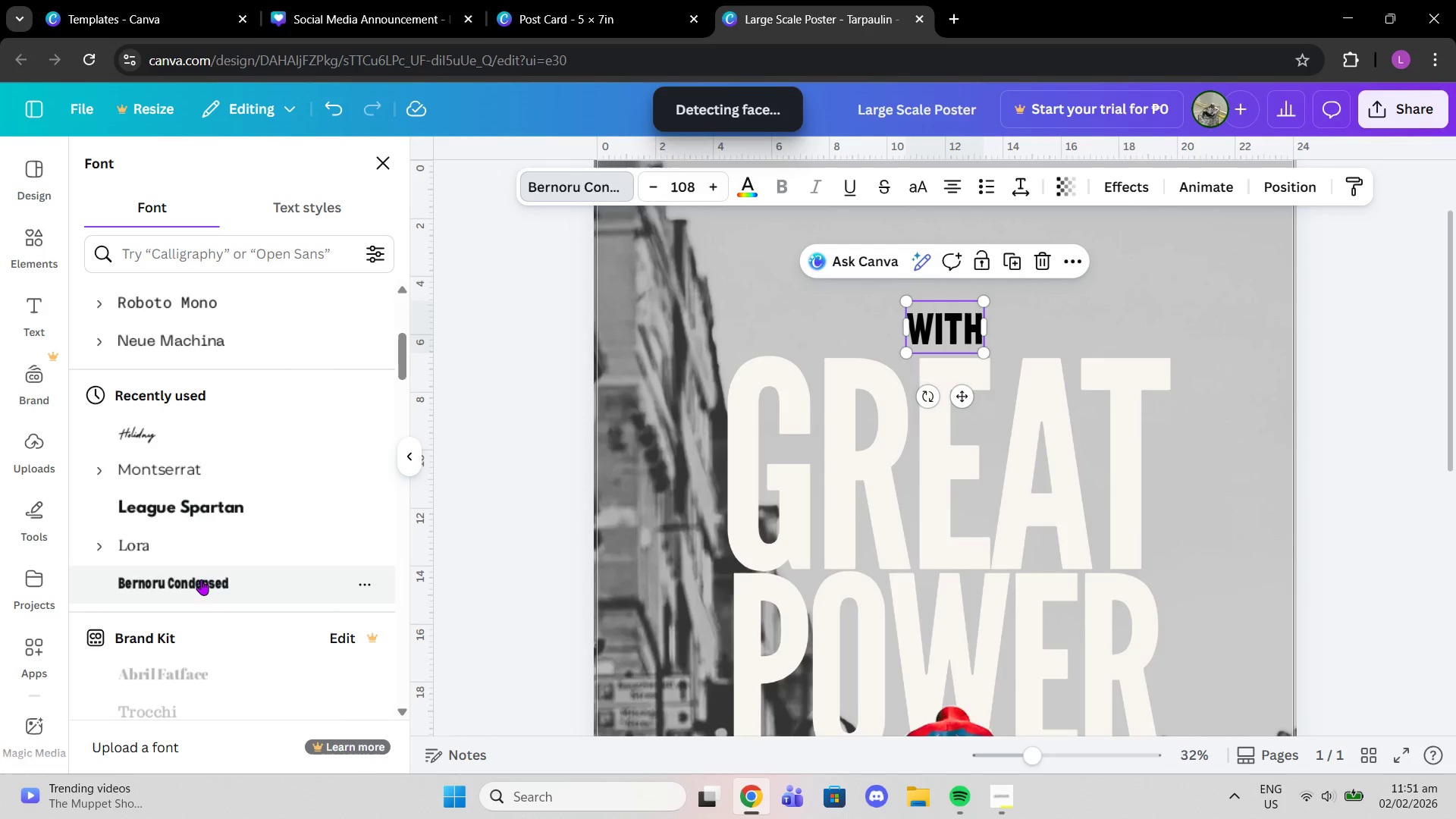 
left_click_drag(start_coordinate=[901, 300], to_coordinate=[836, 270])
 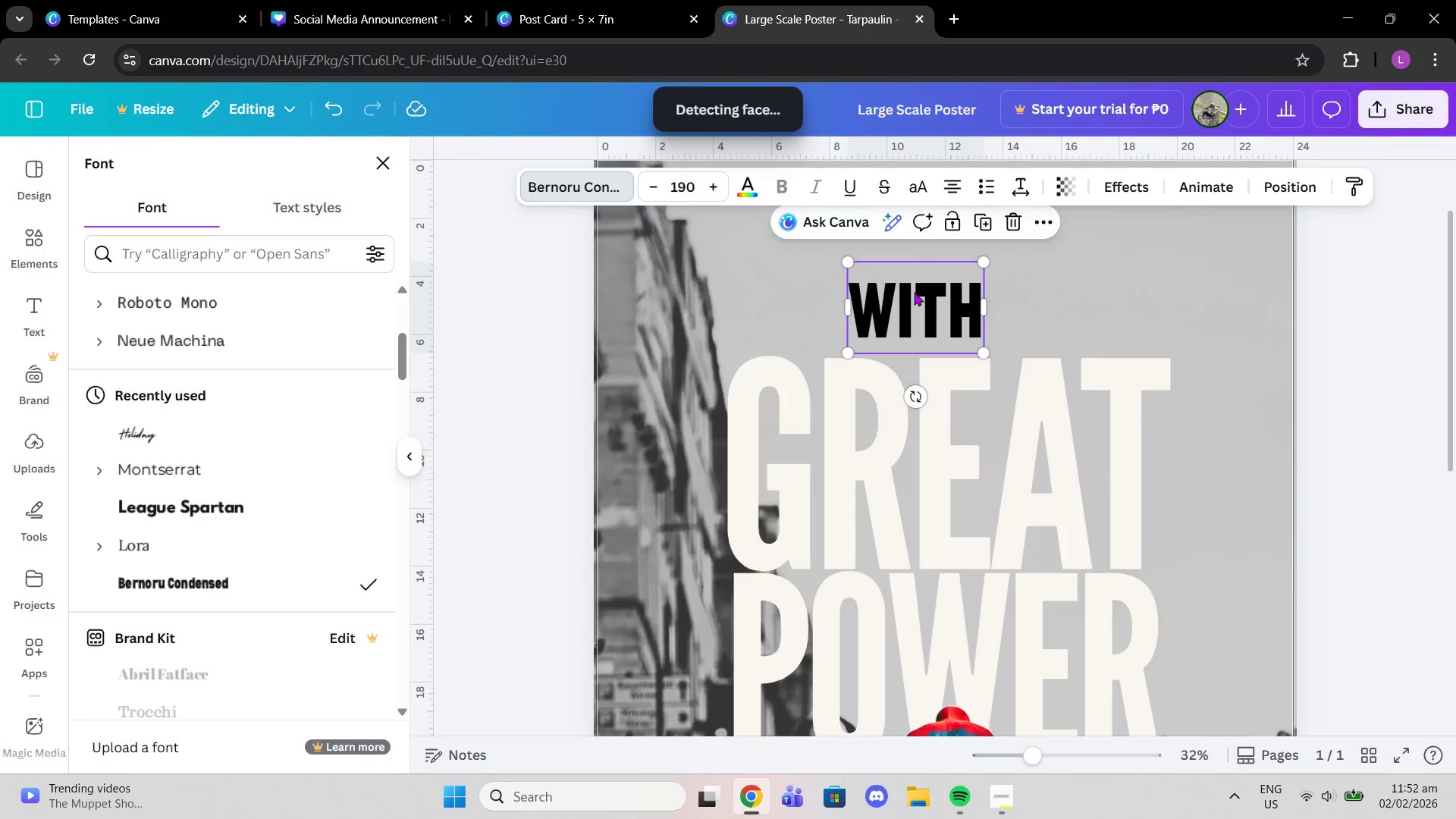 
left_click_drag(start_coordinate=[915, 292], to_coordinate=[940, 309])
 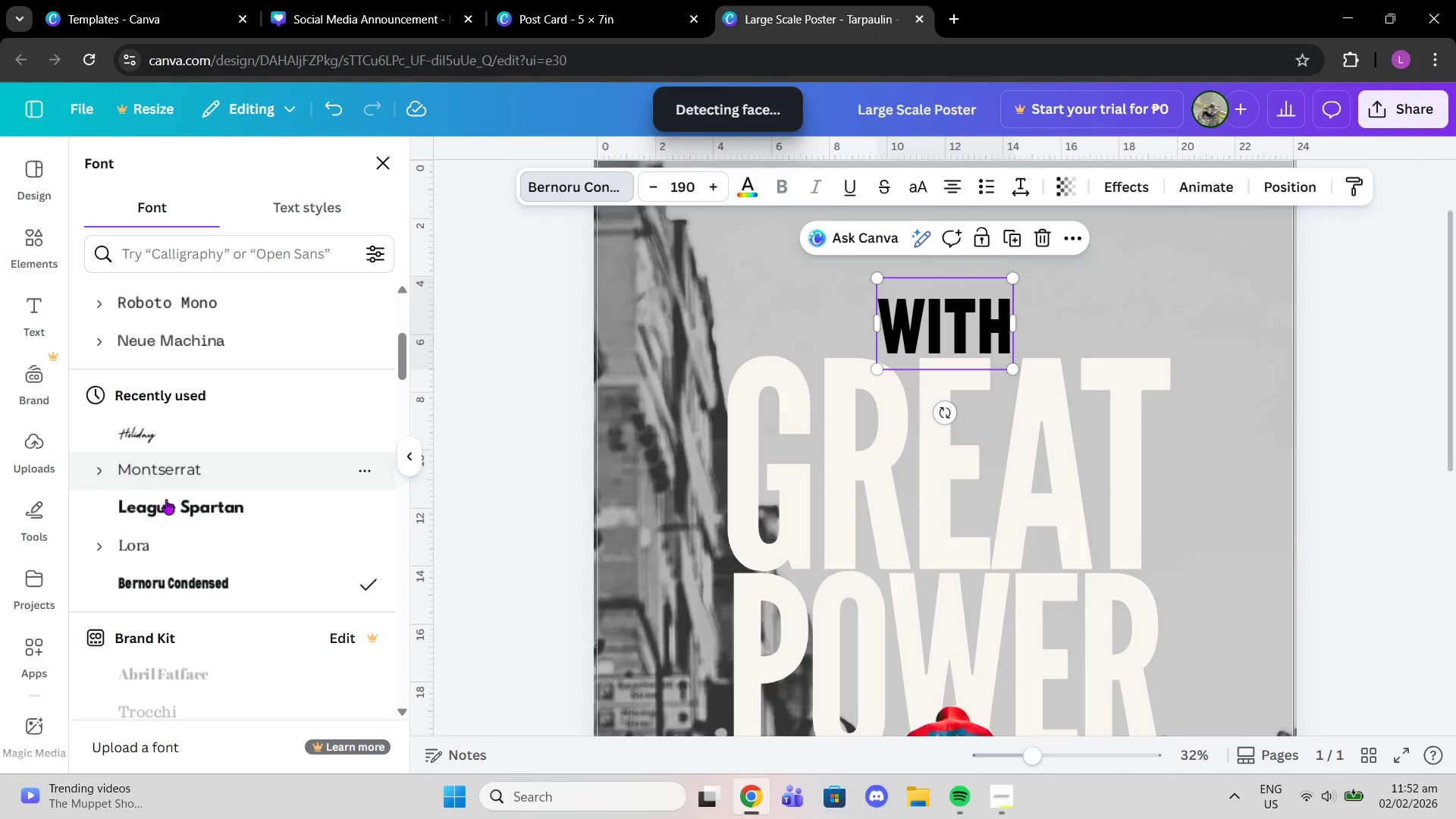 
scroll: coordinate [184, 506], scroll_direction: down, amount: 1.0
 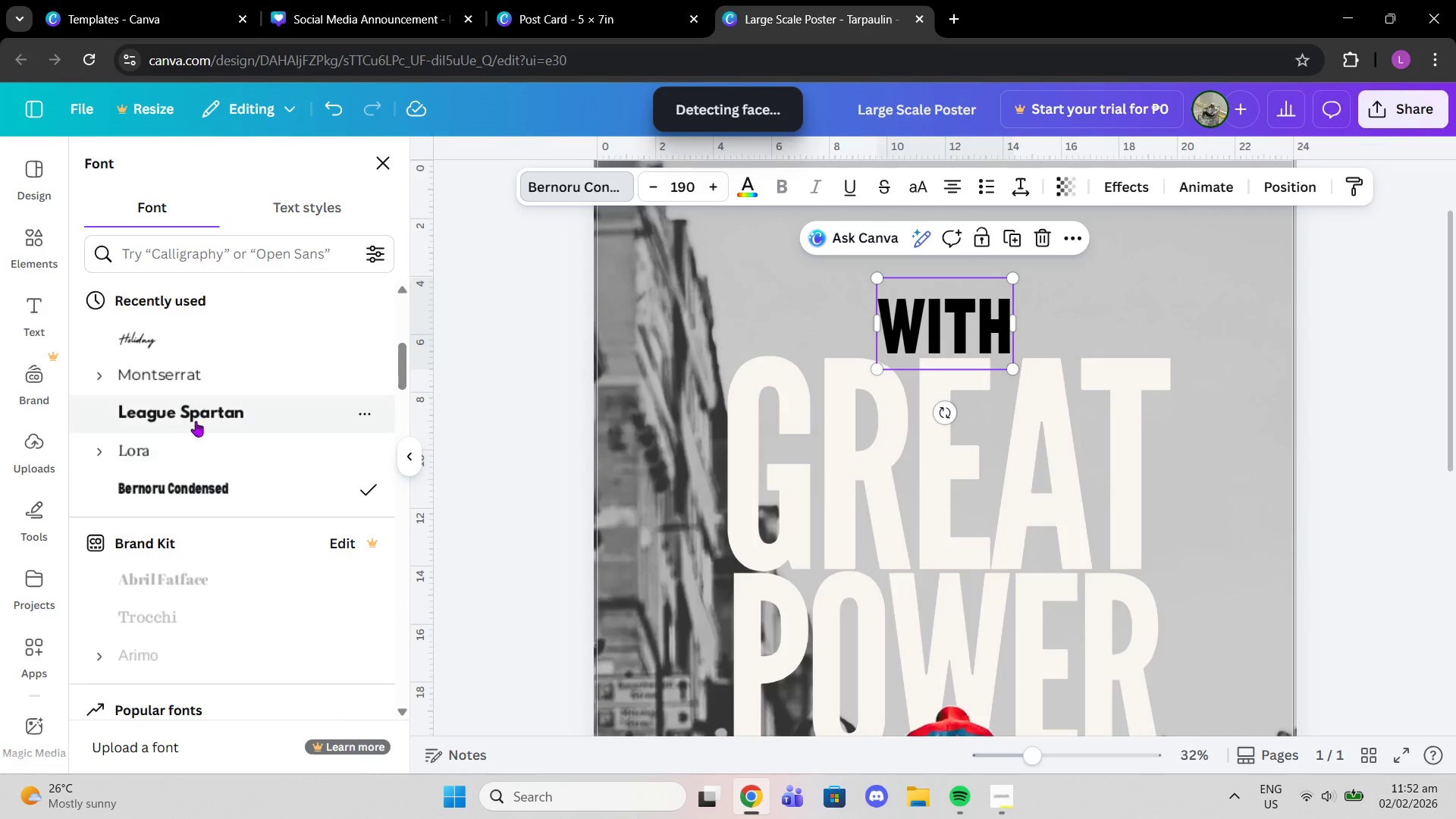 
scroll: coordinate [196, 419], scroll_direction: up, amount: 1.0
 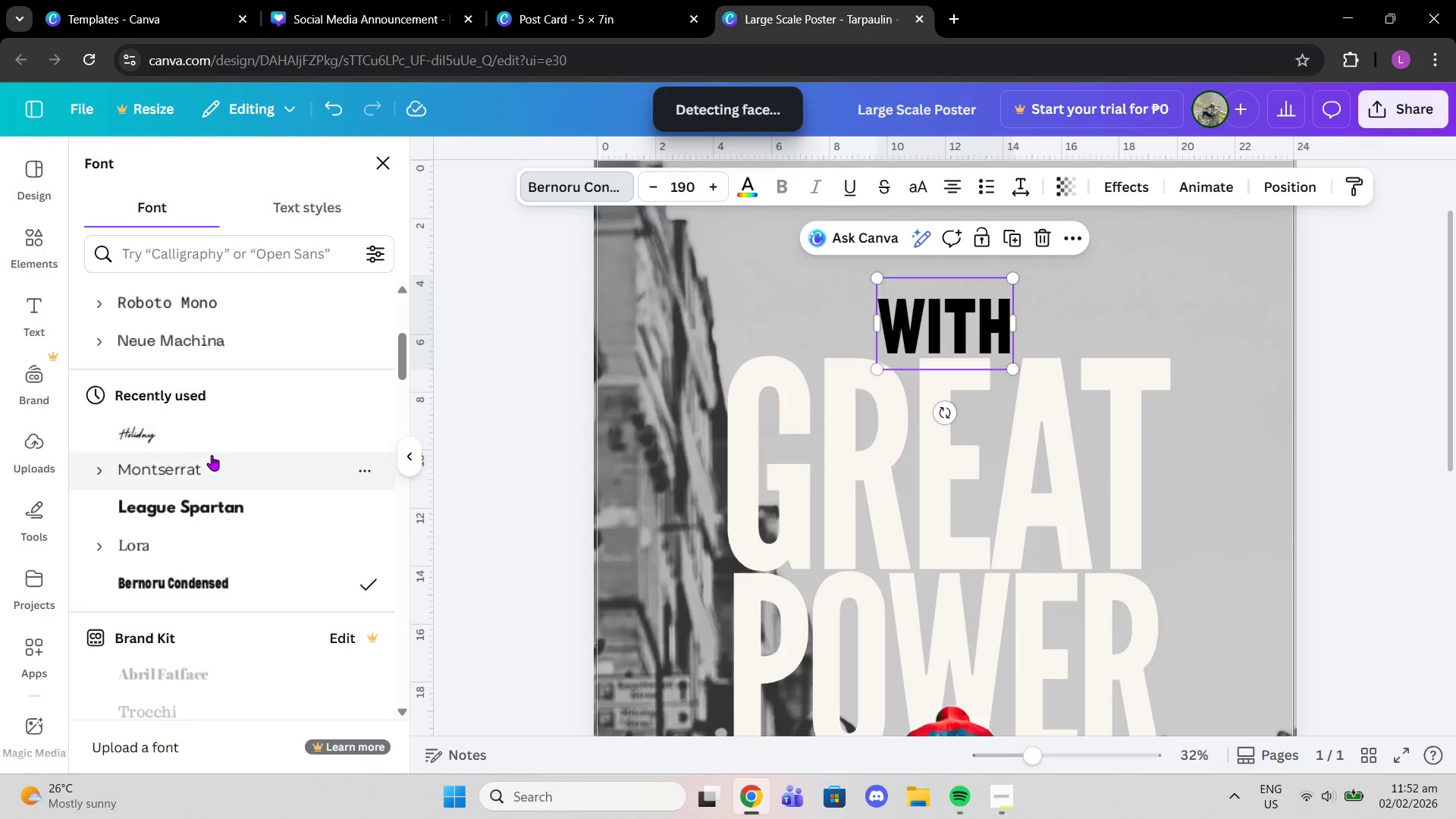 
left_click([212, 455])
 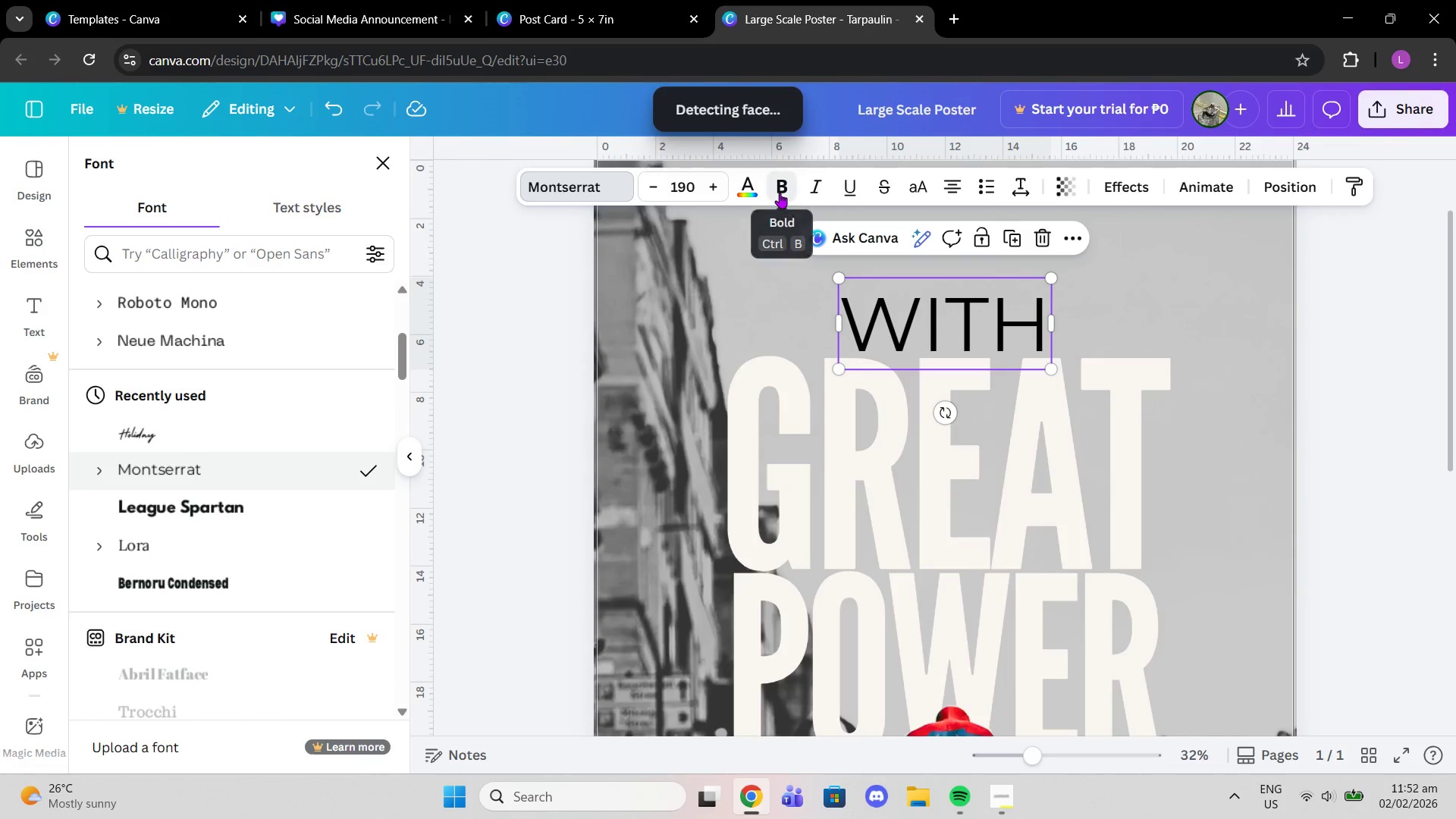 
double_click([811, 190])
 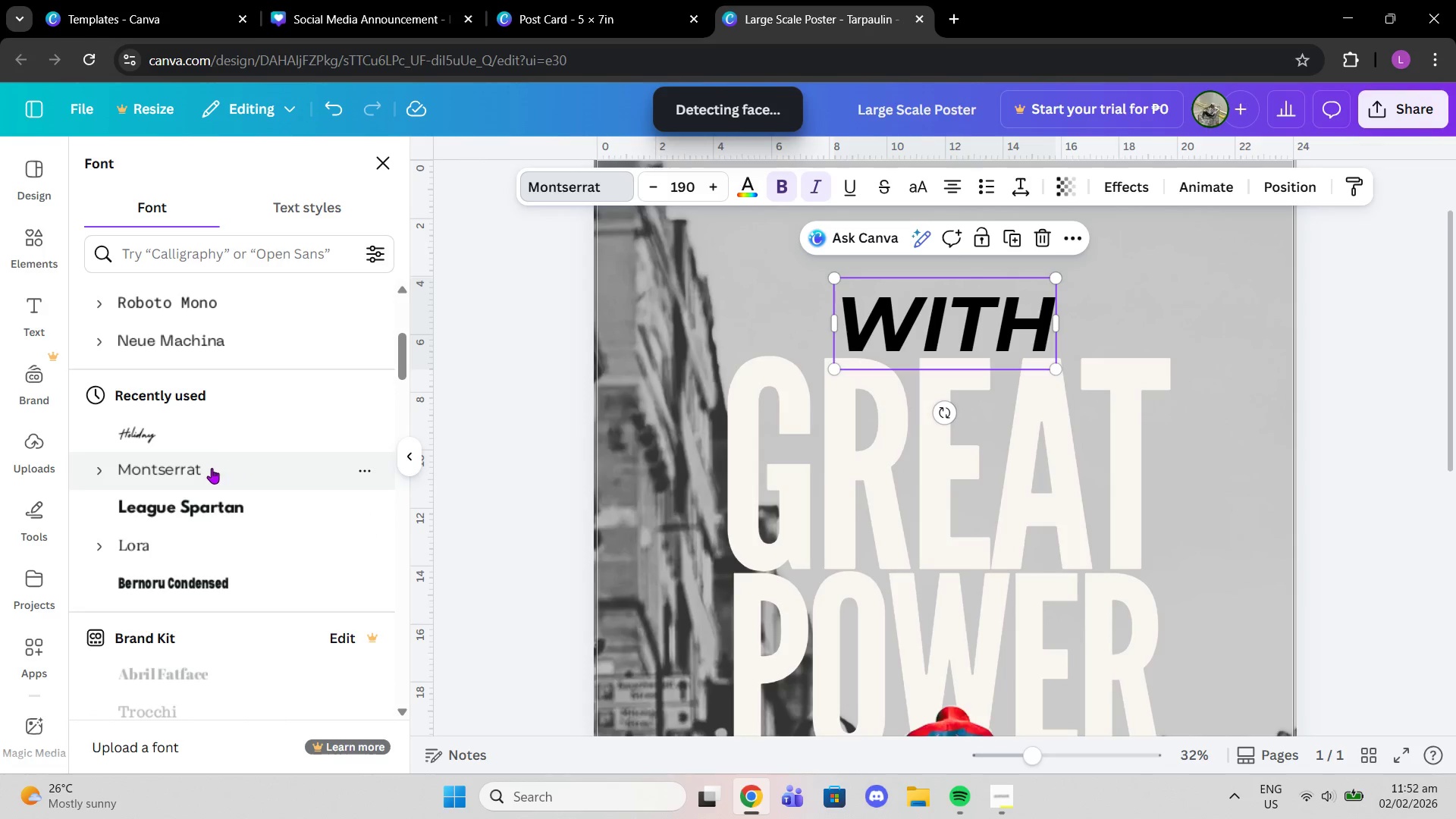 
scroll: coordinate [228, 488], scroll_direction: down, amount: 6.0
 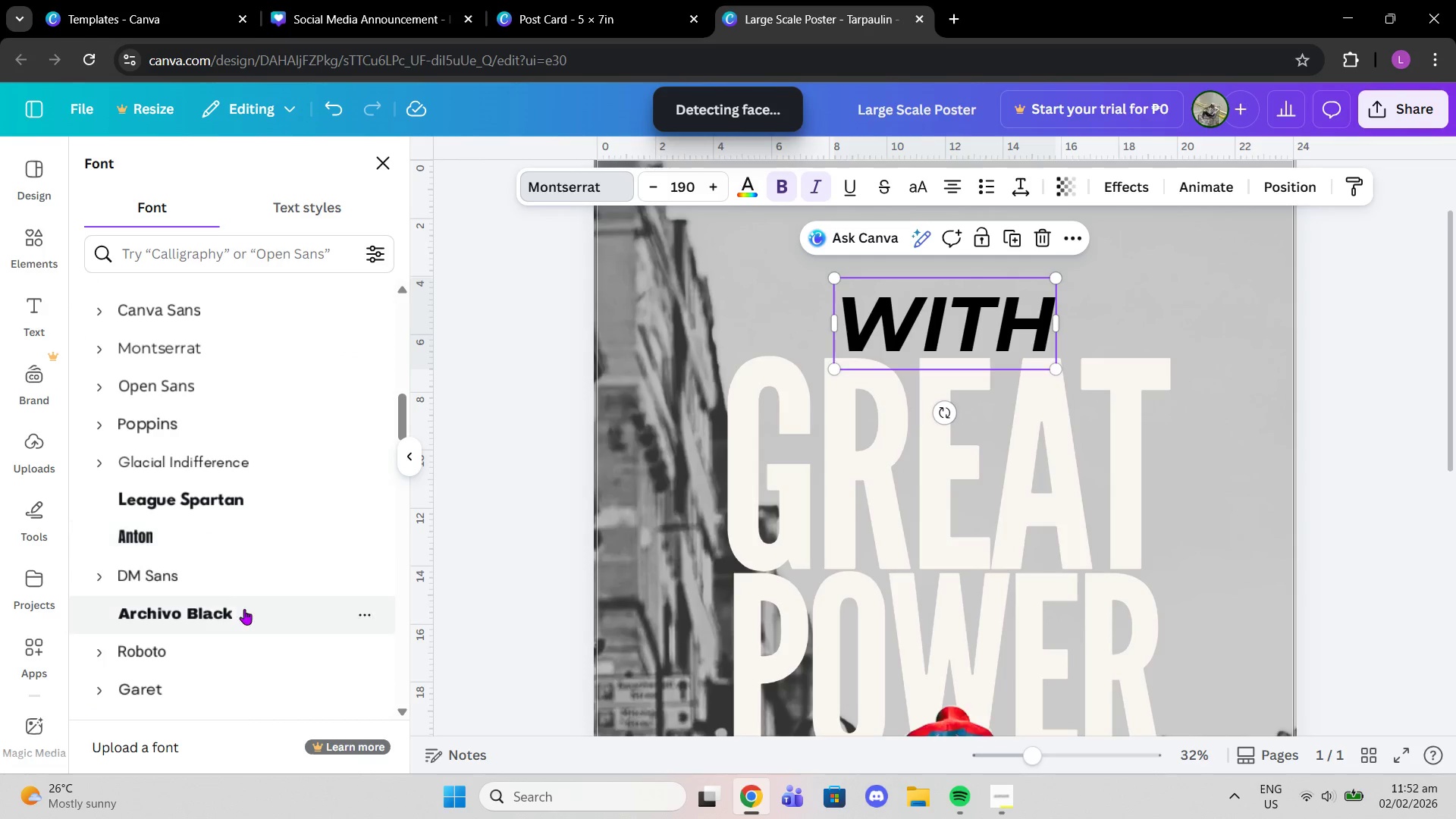 
left_click([245, 620])
 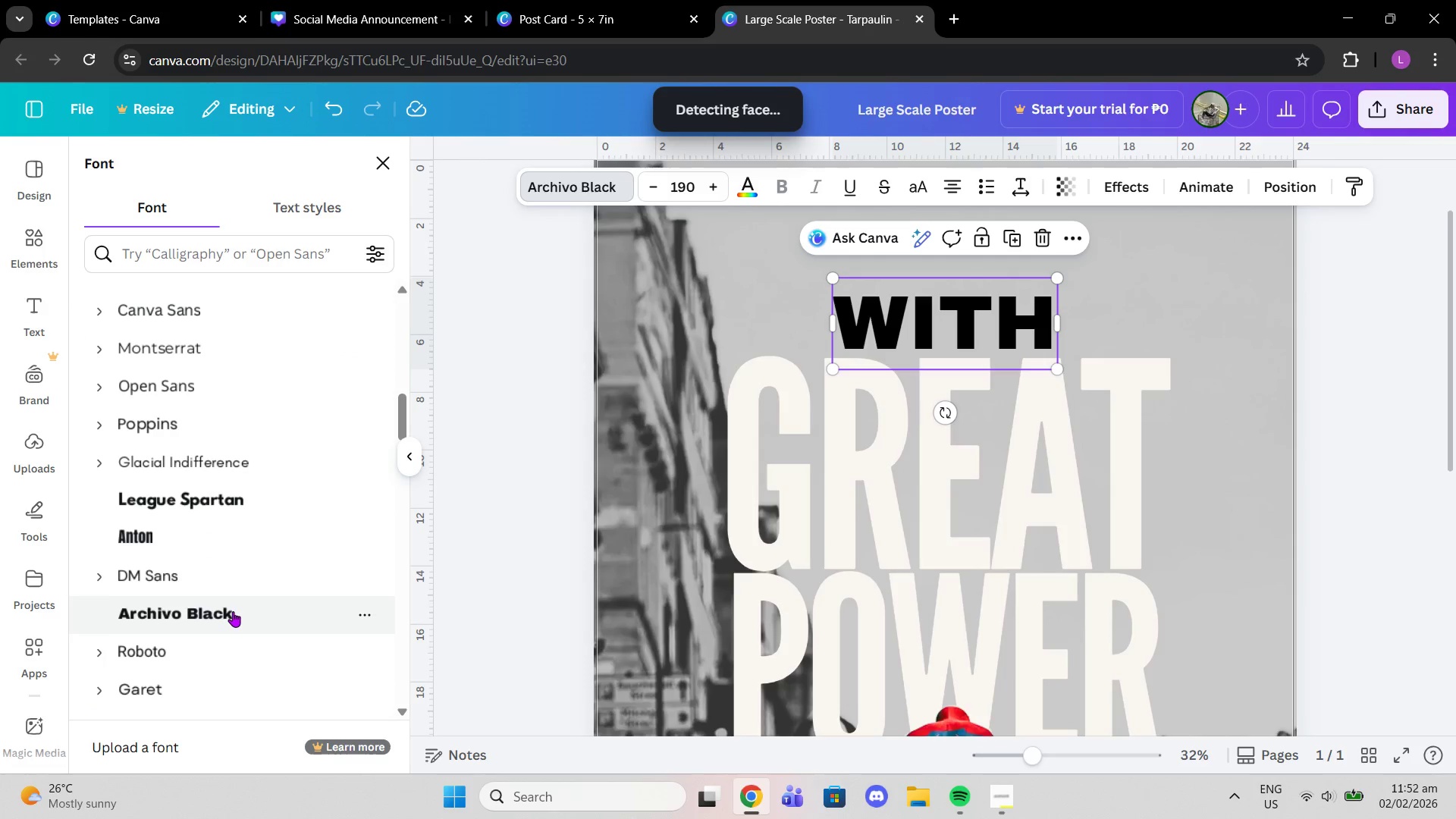 
scroll: coordinate [231, 610], scroll_direction: down, amount: 2.0
 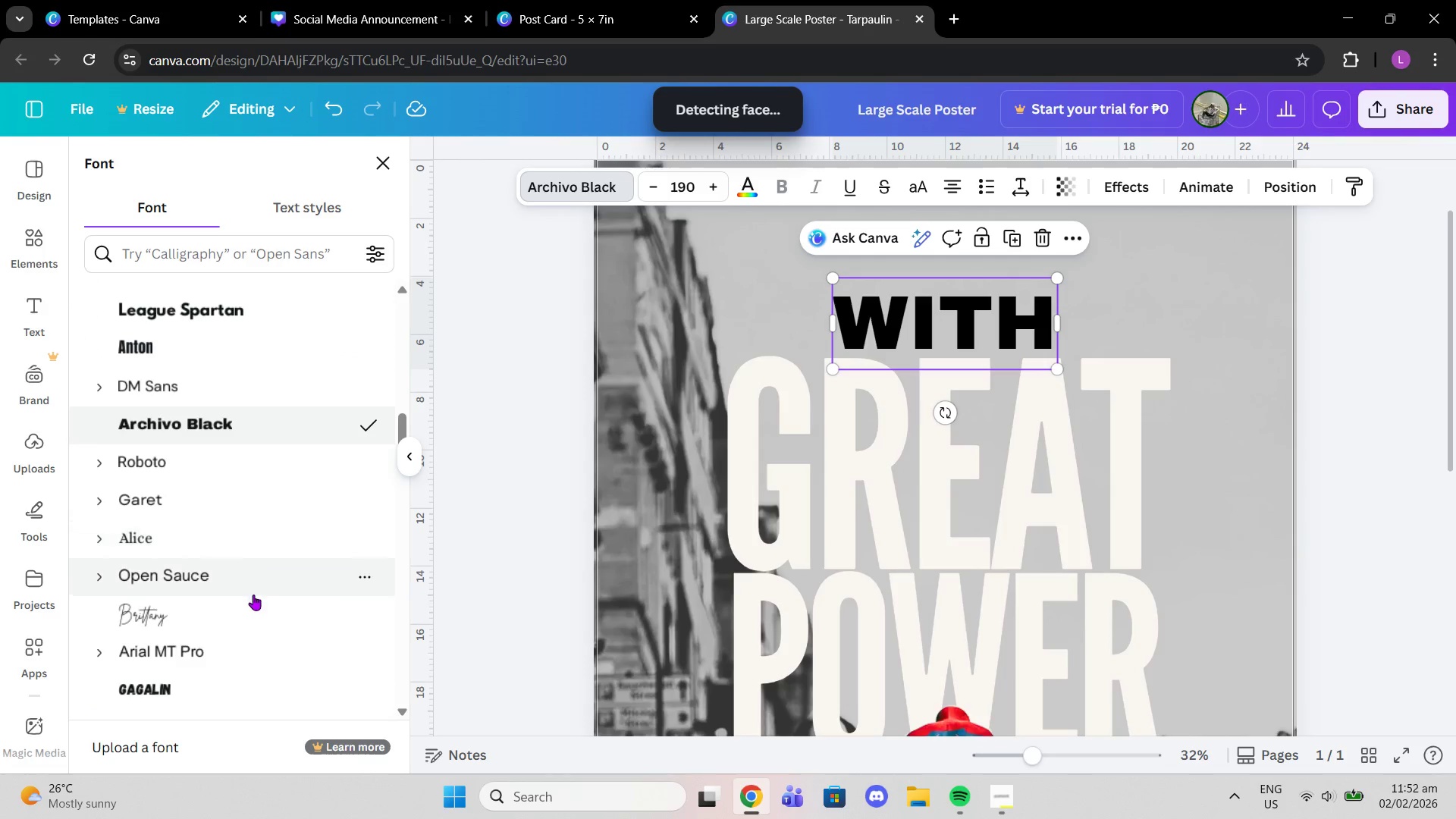 
left_click([255, 602])
 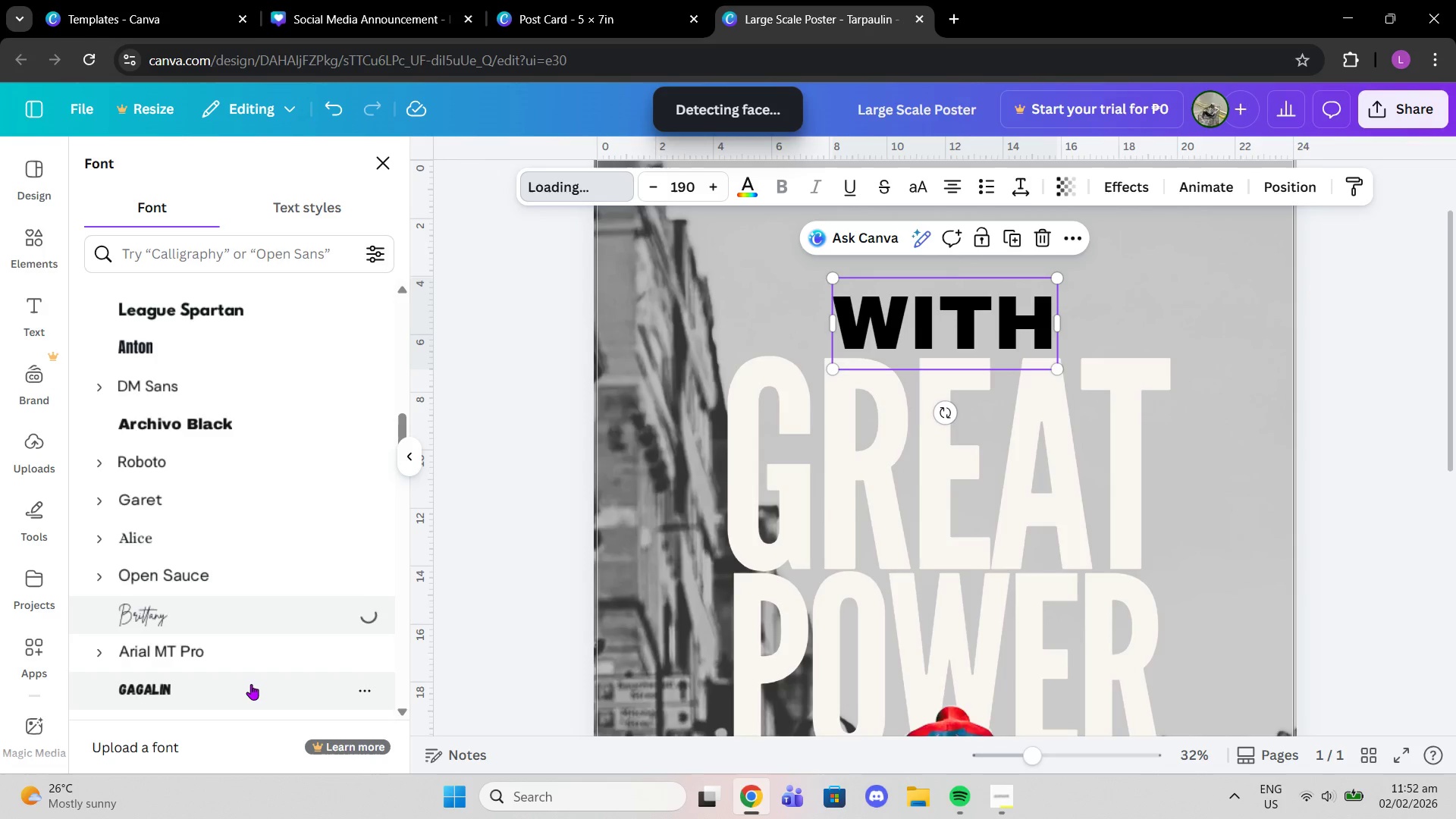 
left_click([251, 684])
 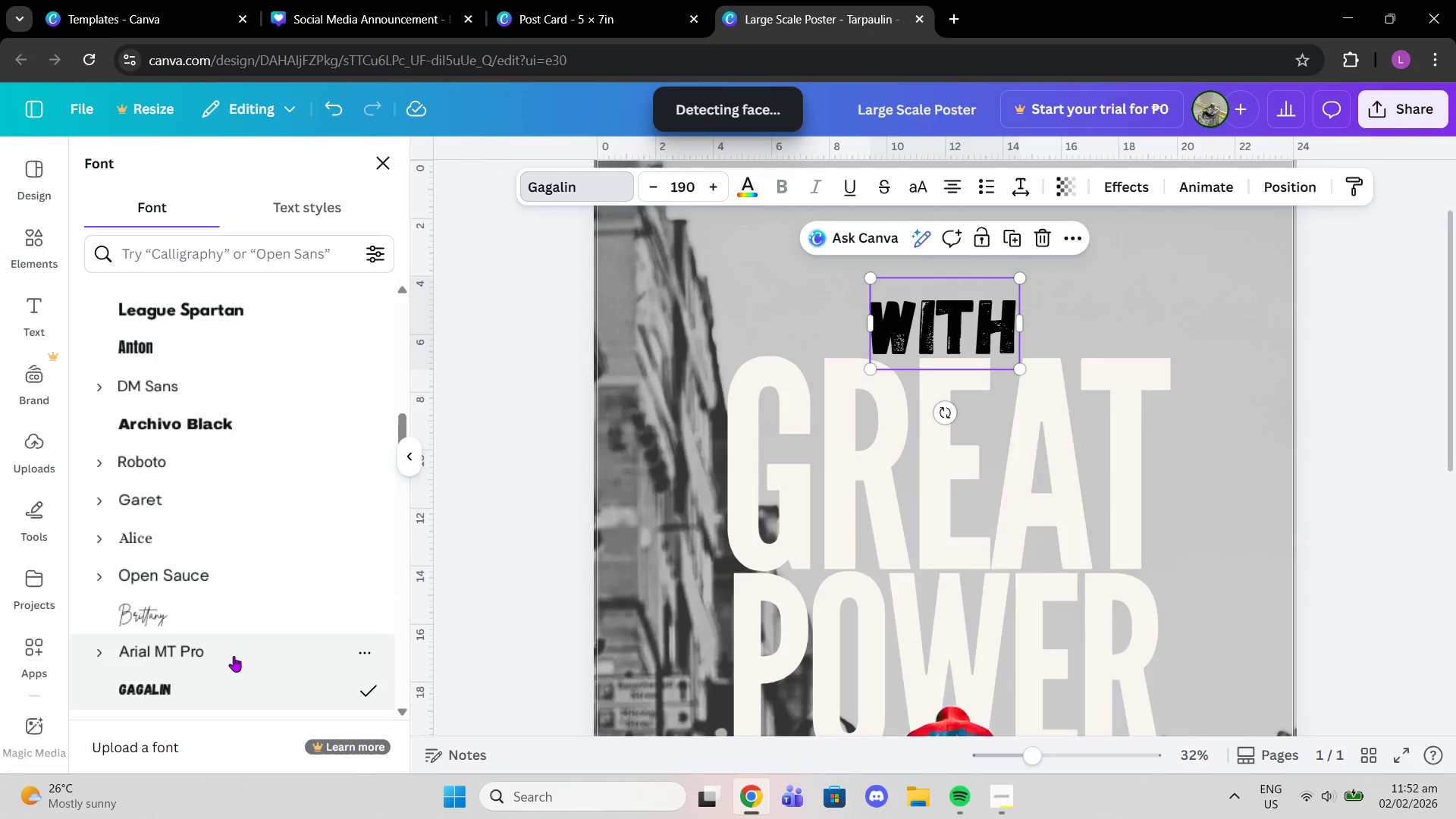 
scroll: coordinate [206, 604], scroll_direction: down, amount: 2.0
 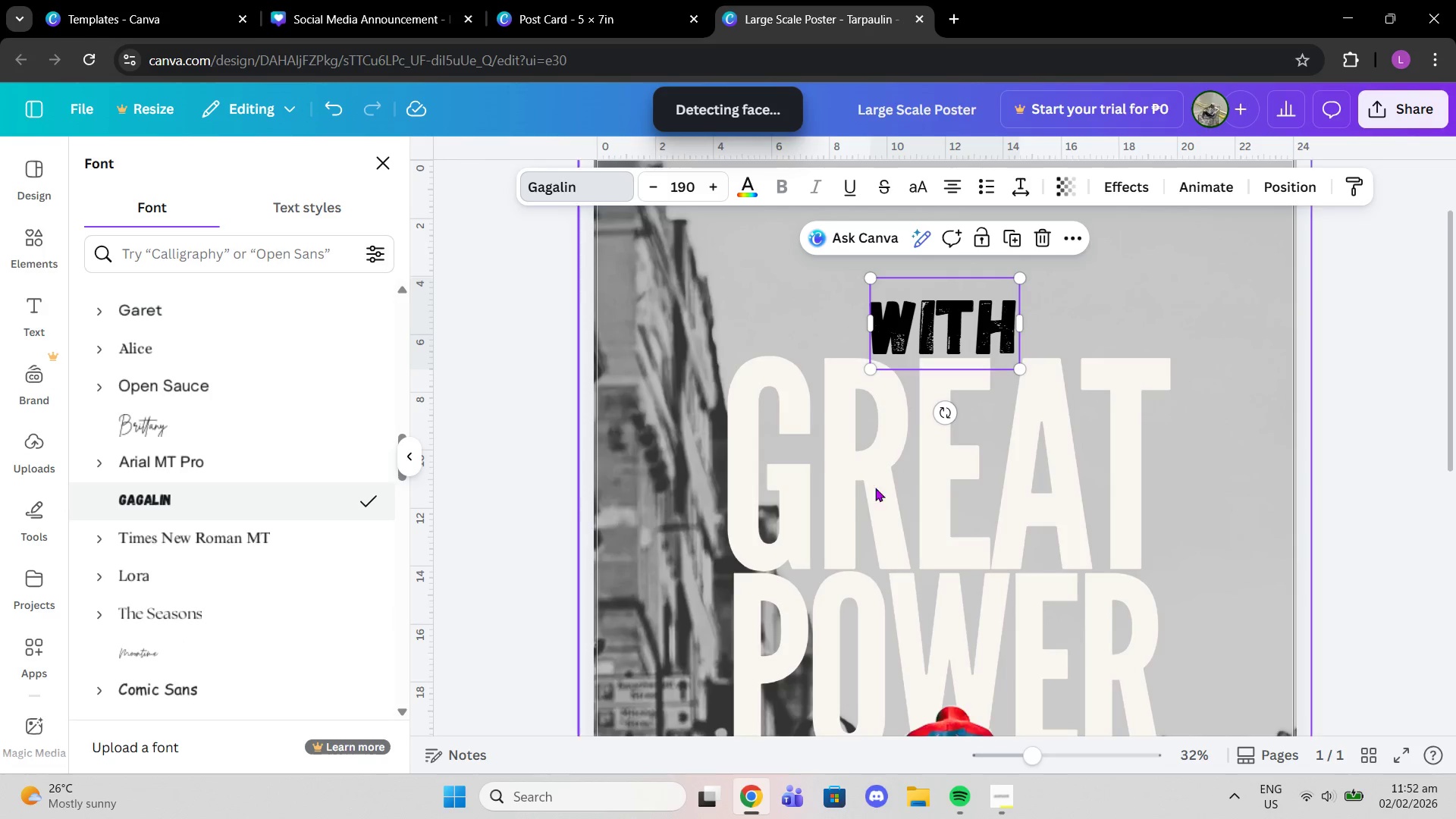 
left_click([830, 480])
 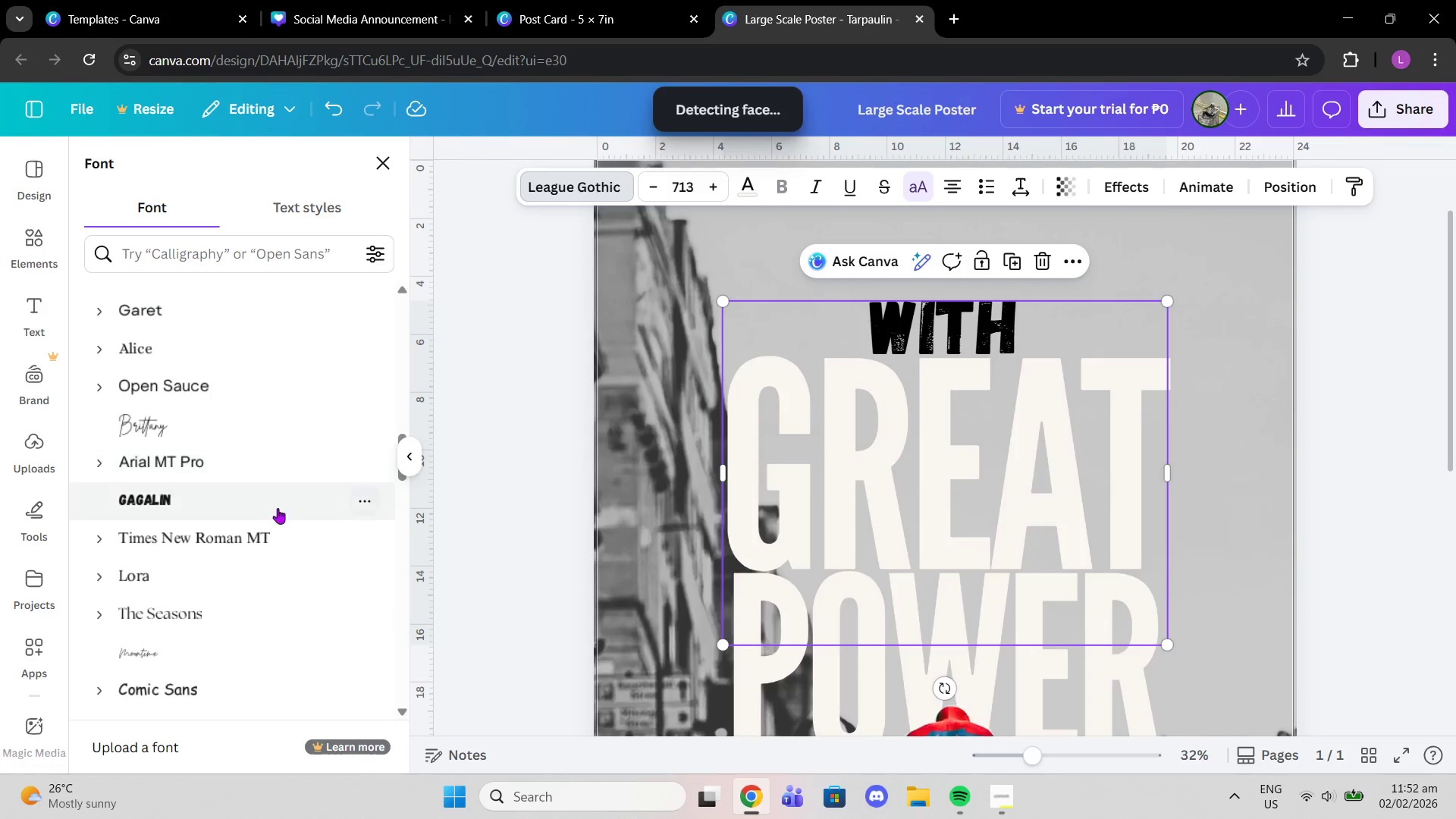 
left_click([250, 499])
 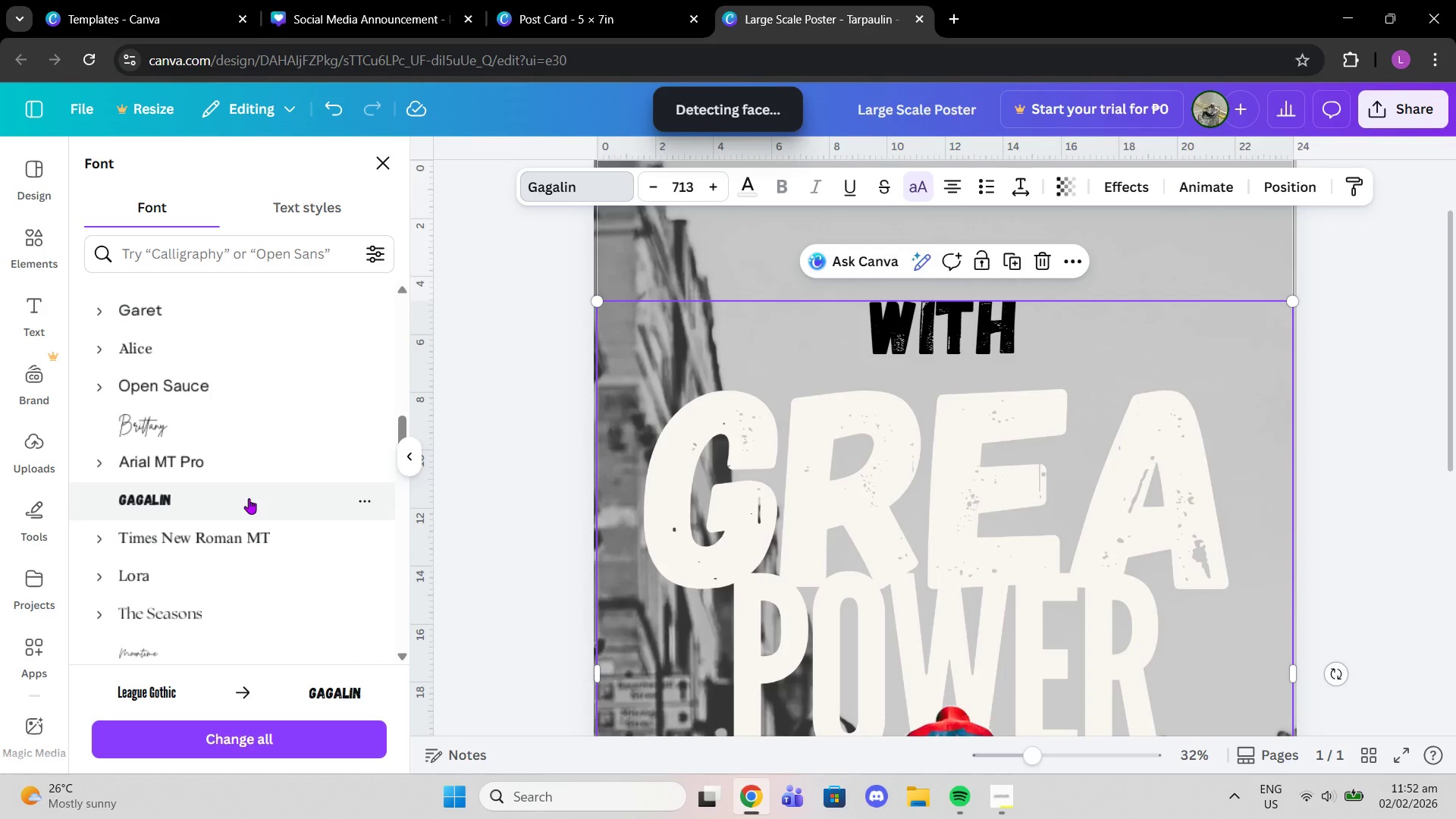 
key(Control+Z)
 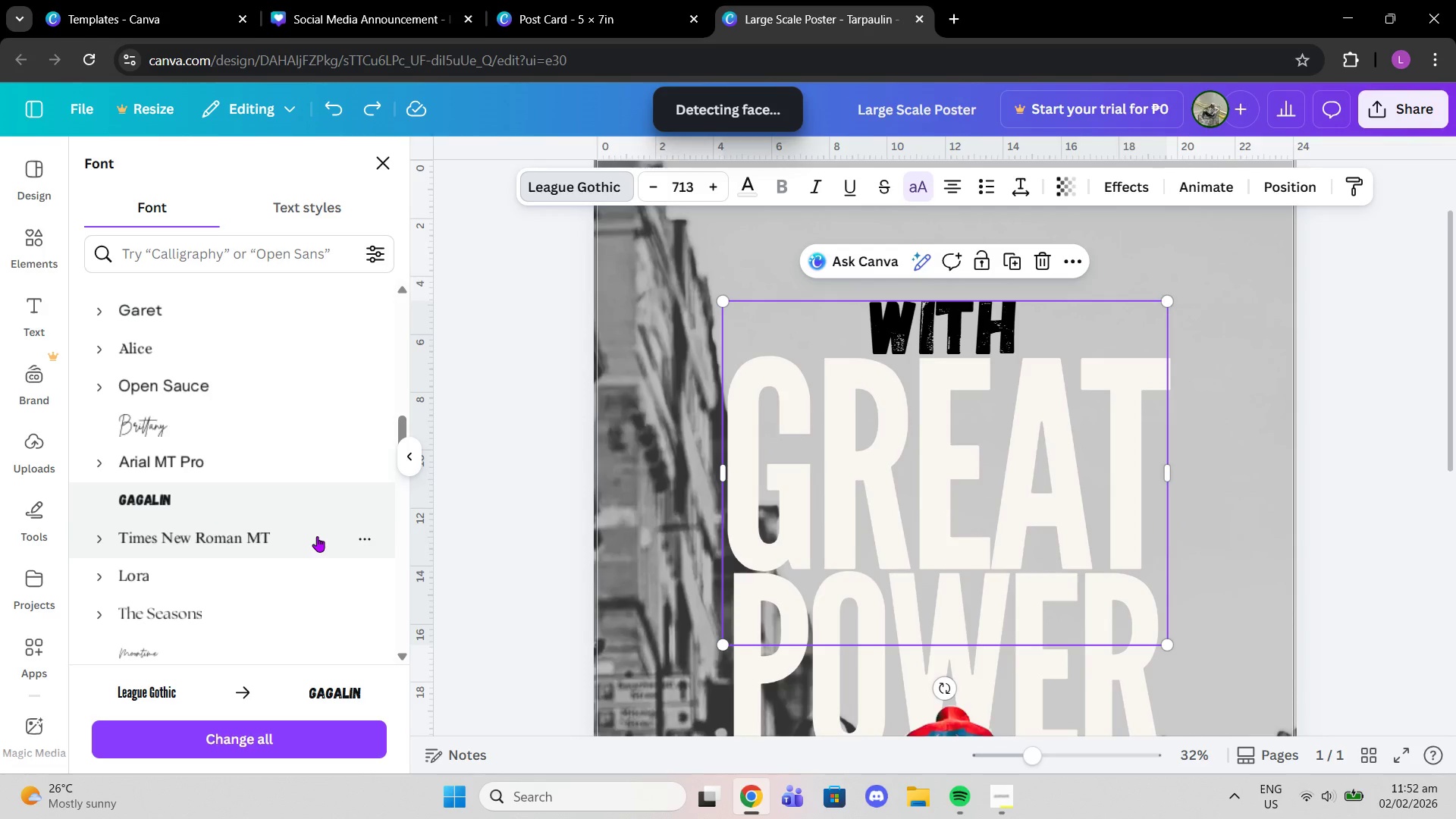 
scroll: coordinate [315, 544], scroll_direction: down, amount: 1.0
 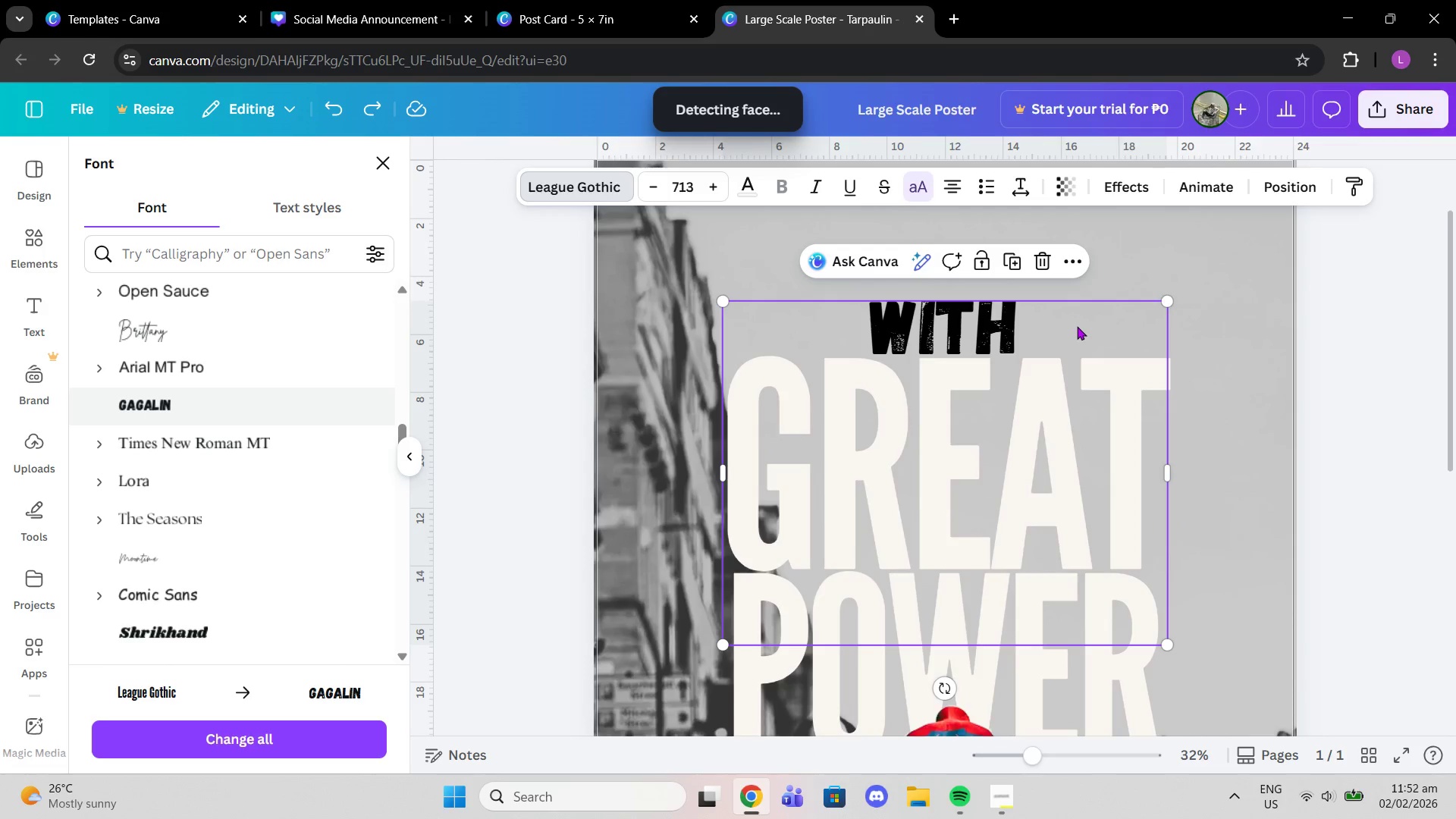 
left_click([975, 310])
 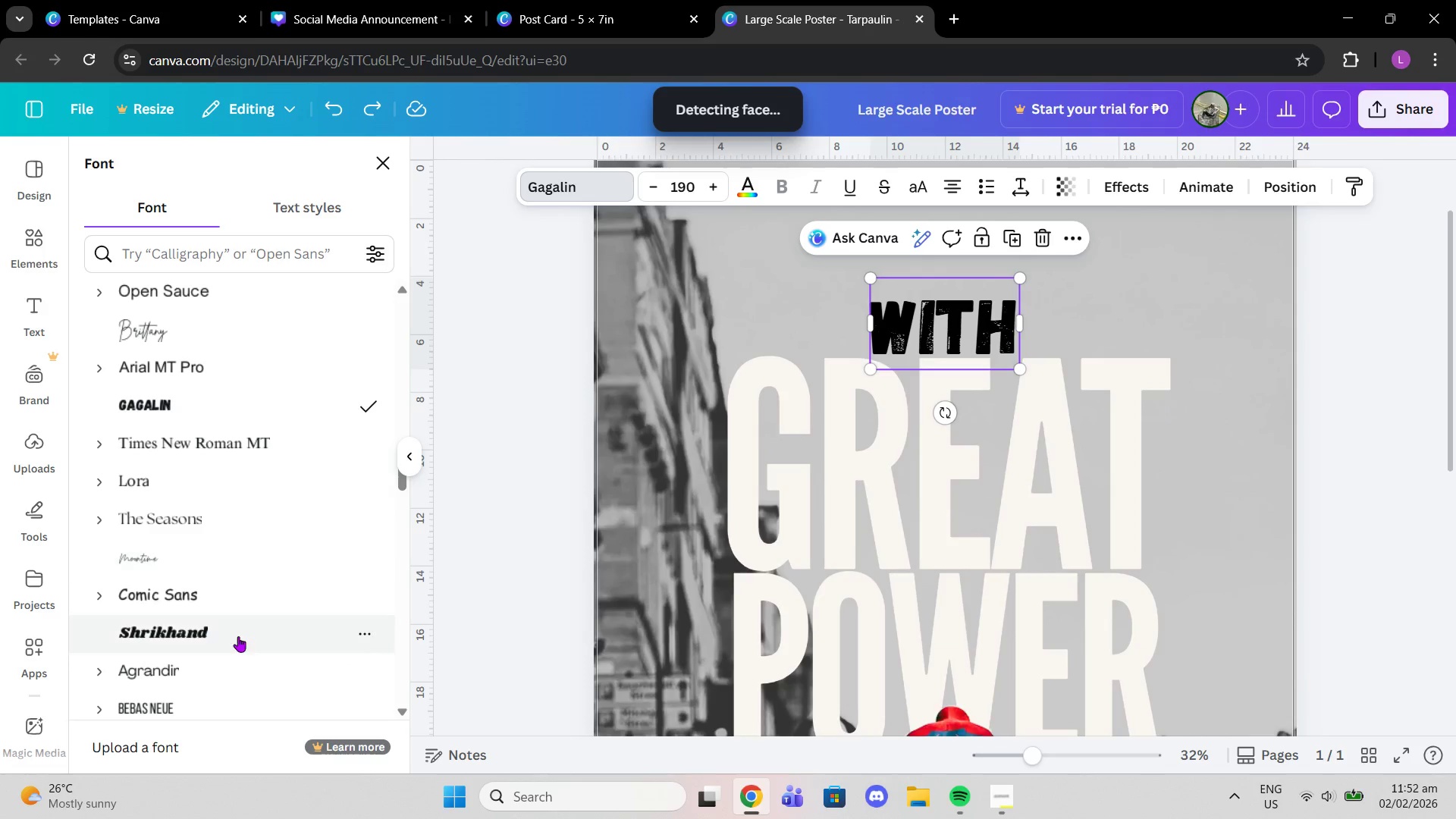 
left_click([238, 636])
 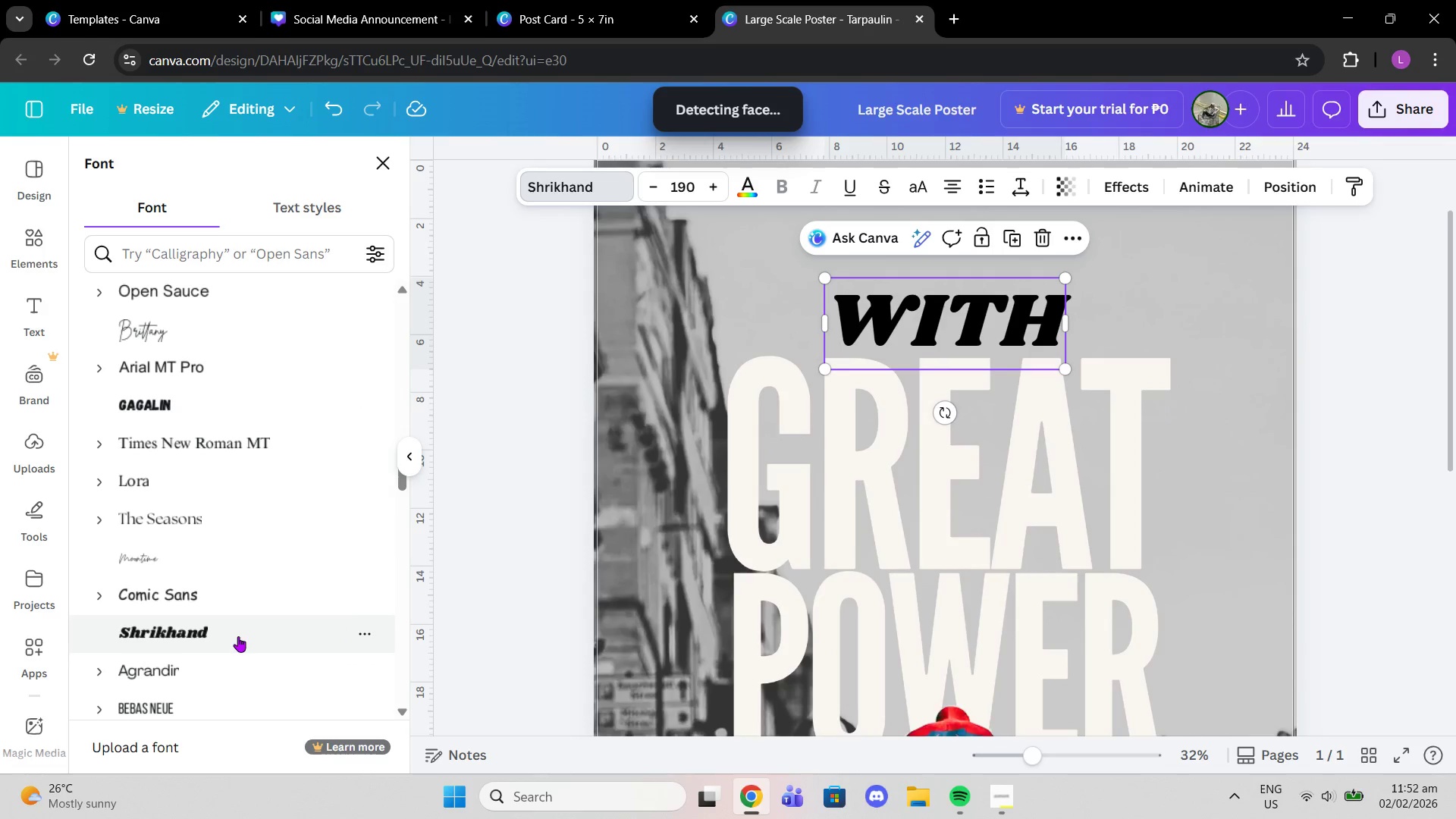 
scroll: coordinate [237, 636], scroll_direction: down, amount: 1.0
 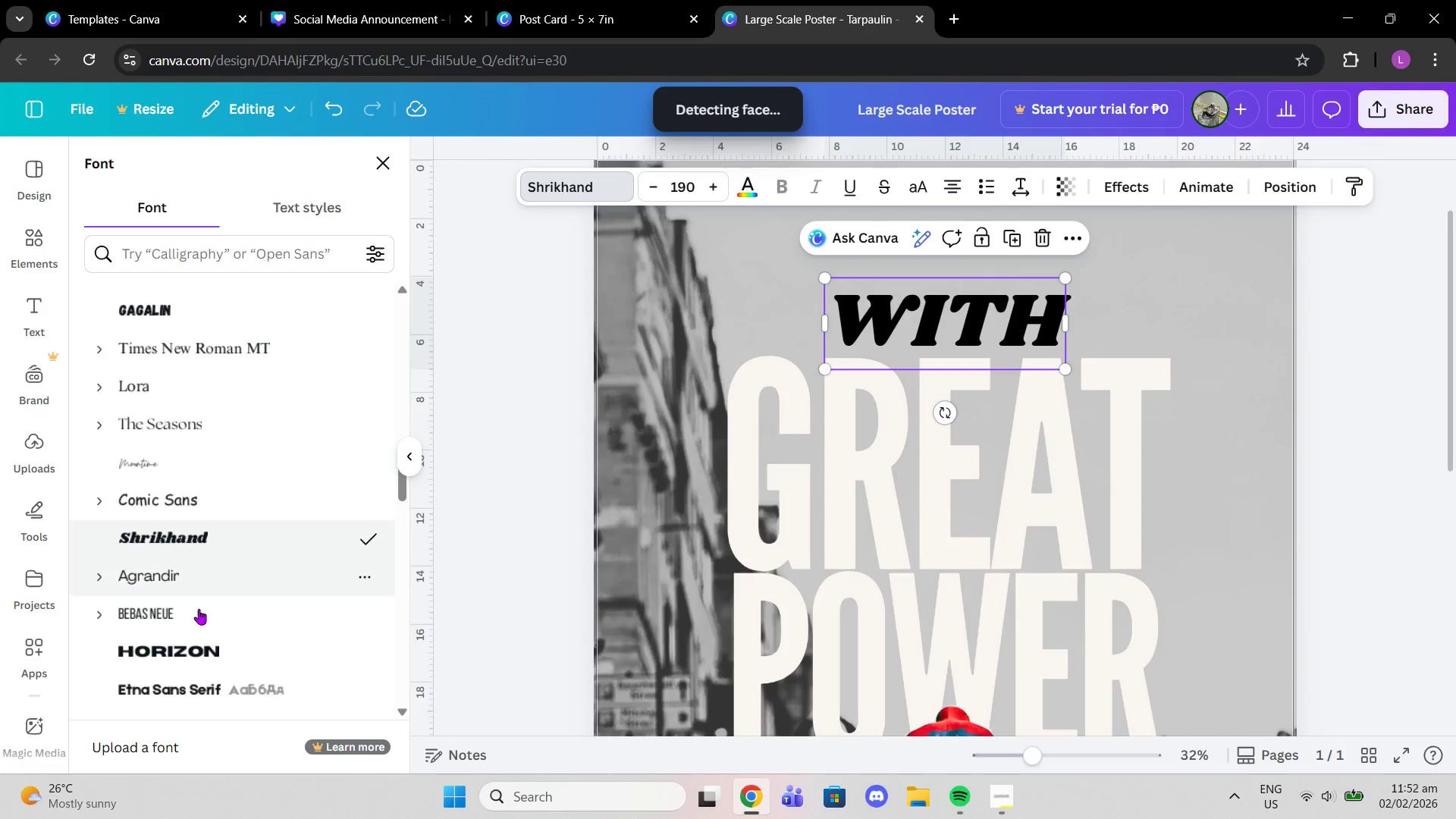 
left_click([205, 639])
 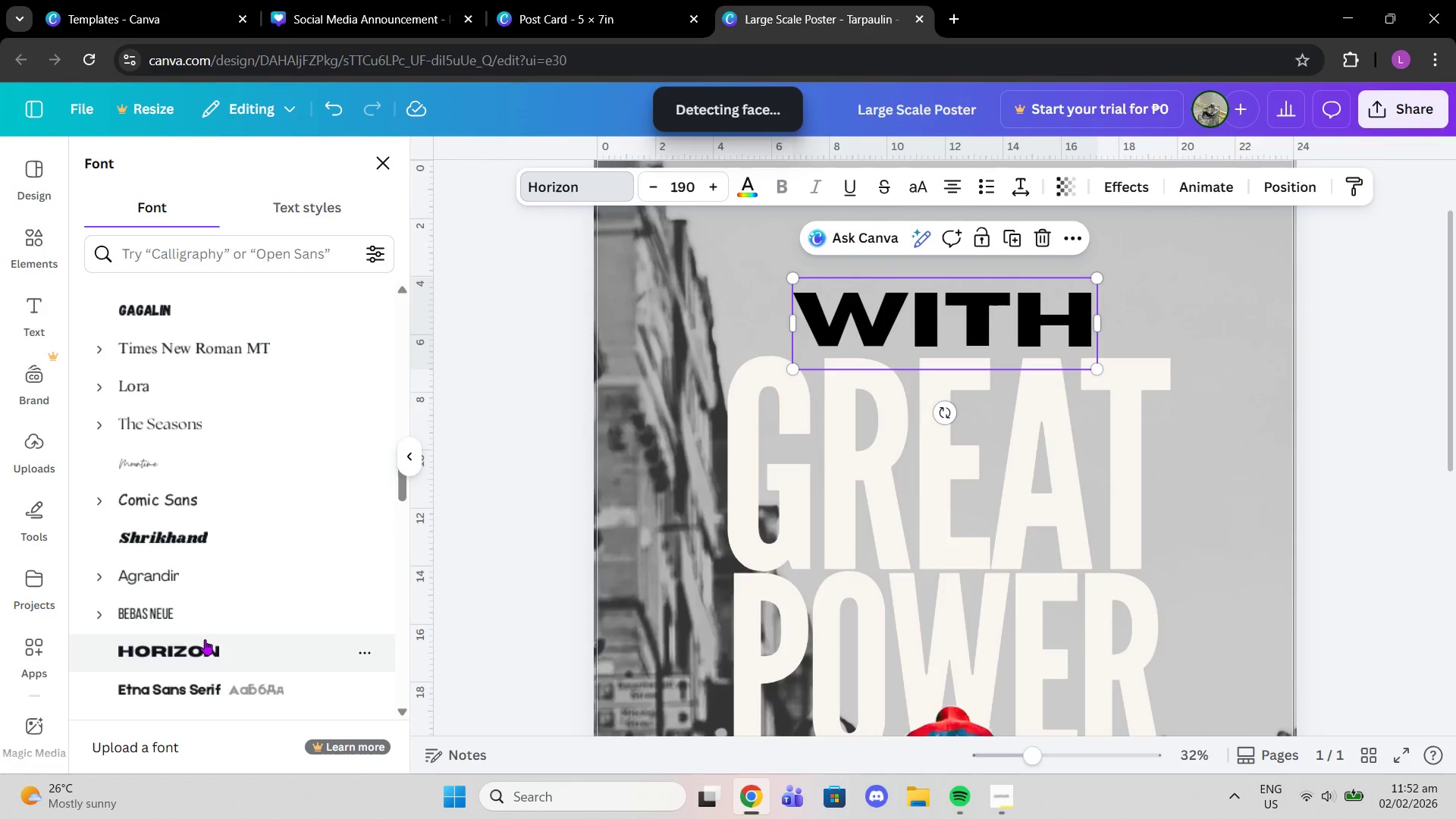 
scroll: coordinate [212, 582], scroll_direction: down, amount: 3.0
 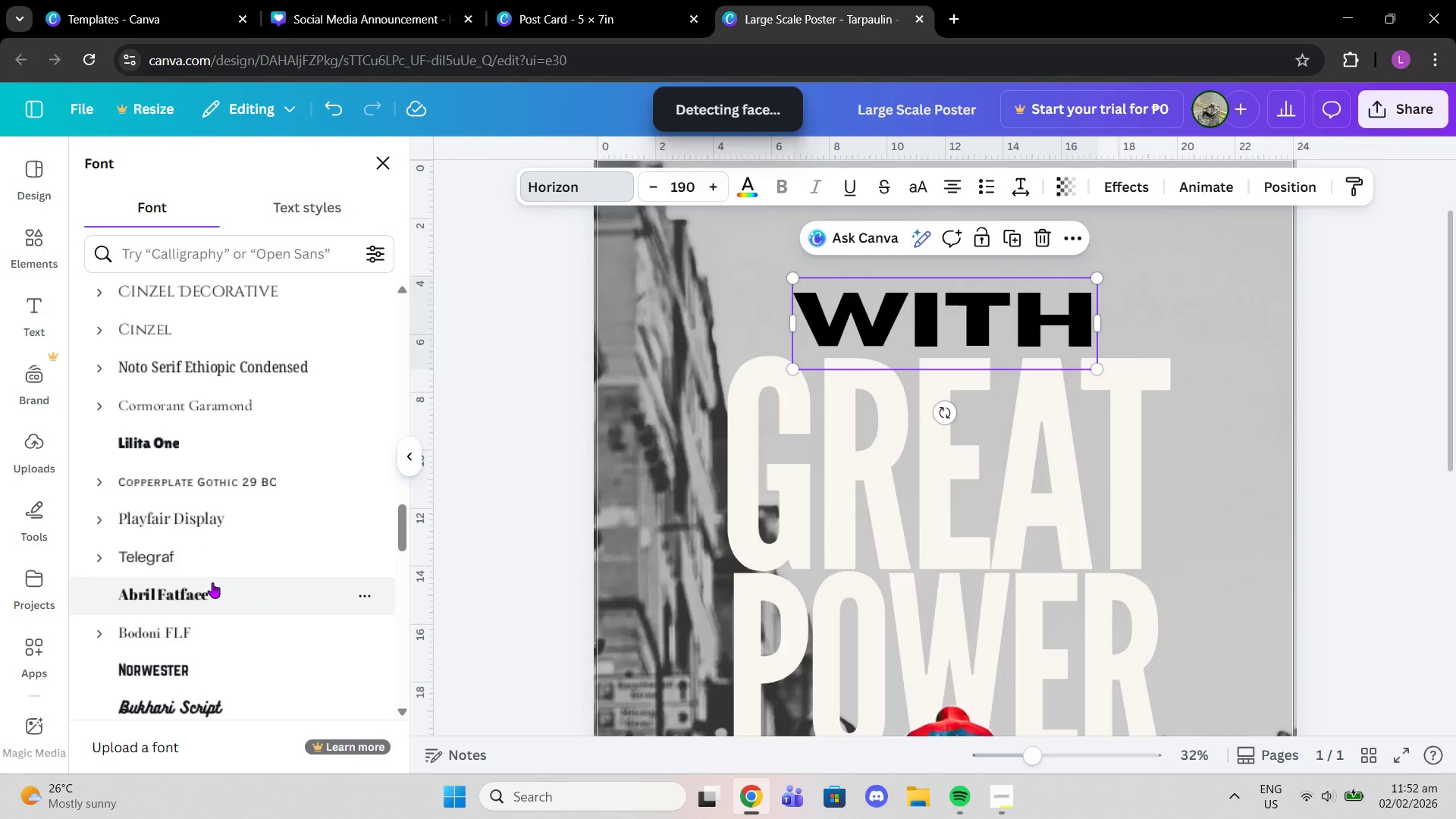 
scroll: coordinate [576, 554], scroll_direction: up, amount: 1.0
 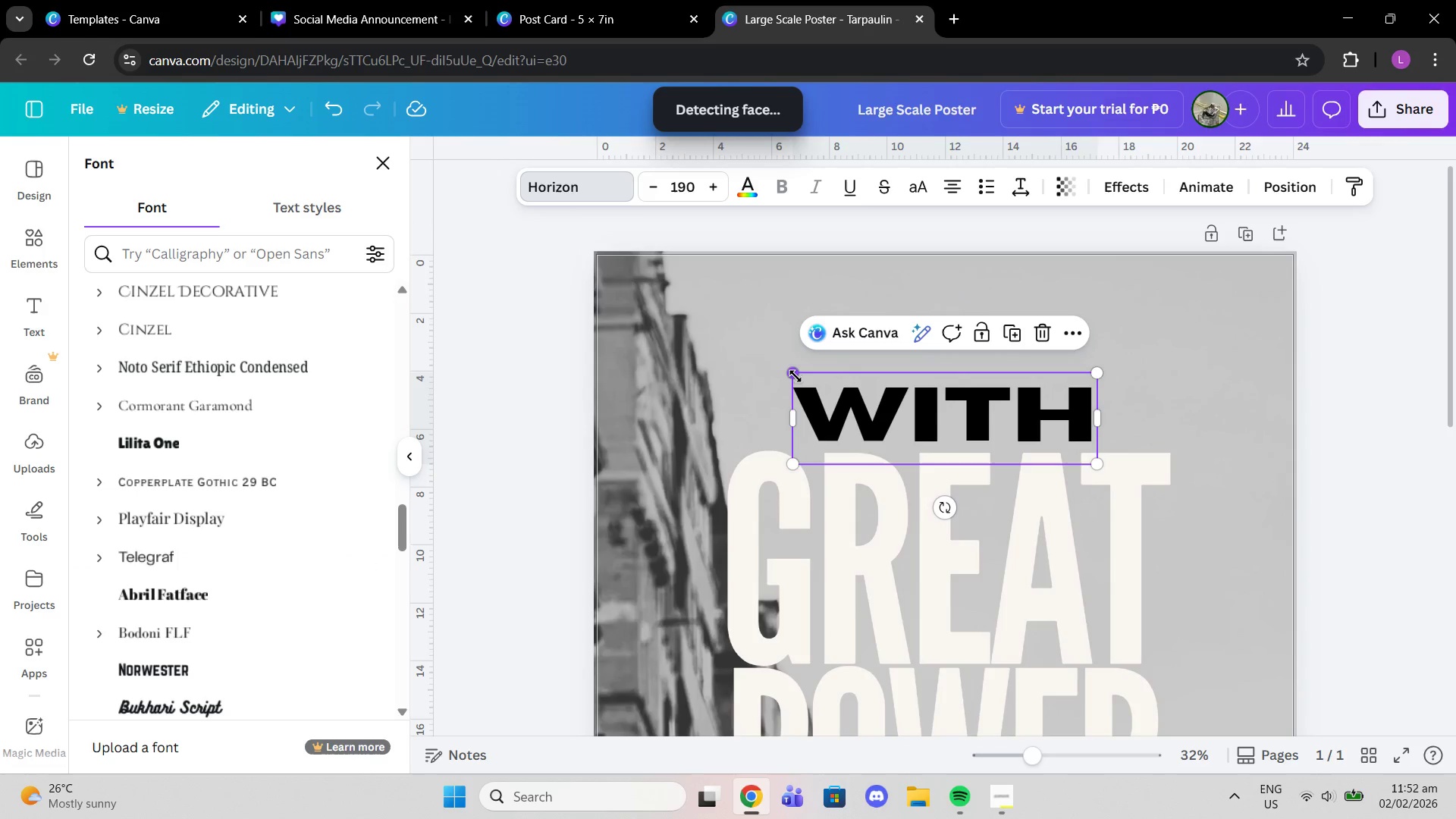 
left_click_drag(start_coordinate=[795, 375], to_coordinate=[848, 409])
 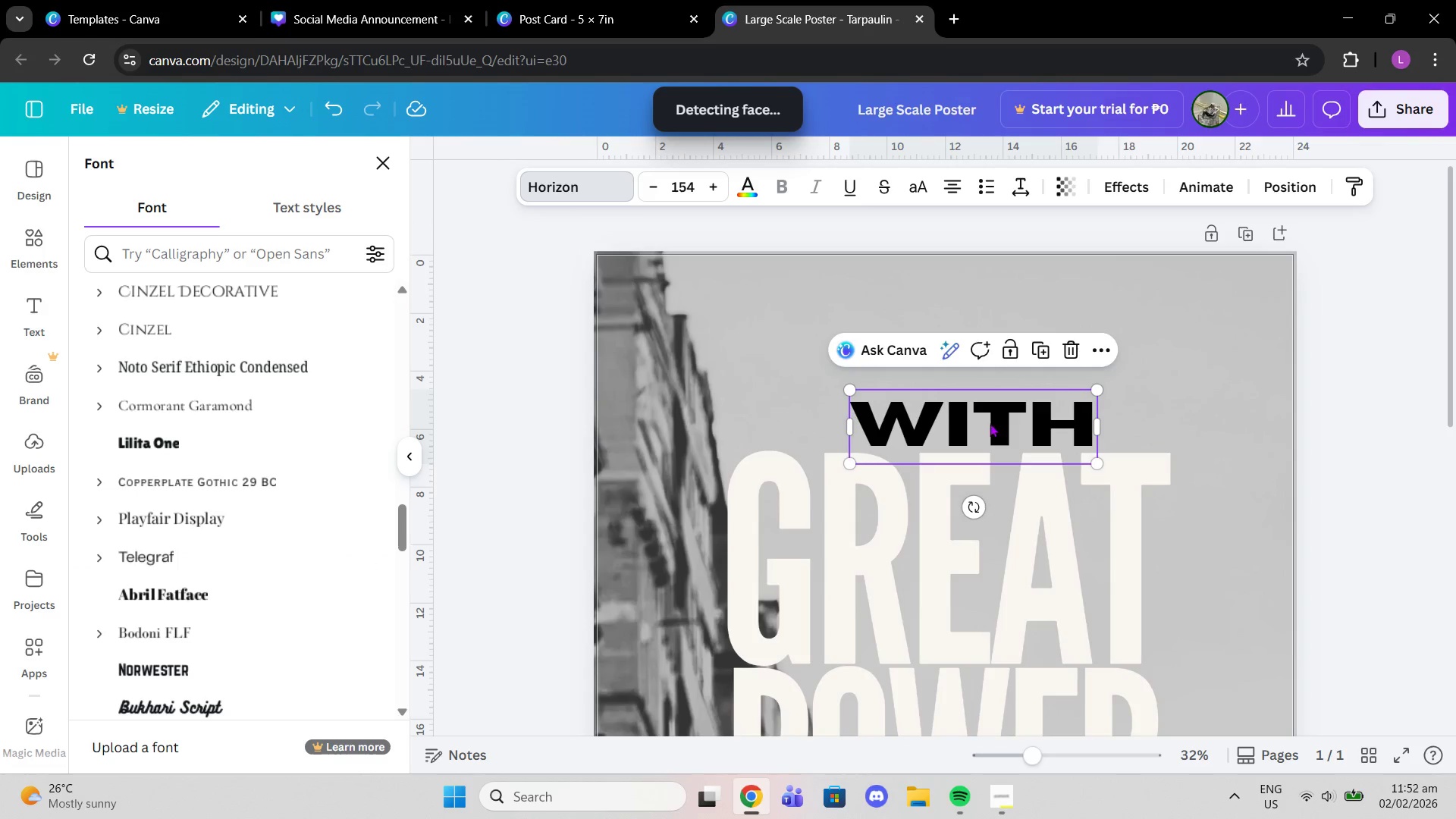 
left_click_drag(start_coordinate=[991, 423], to_coordinate=[958, 423])
 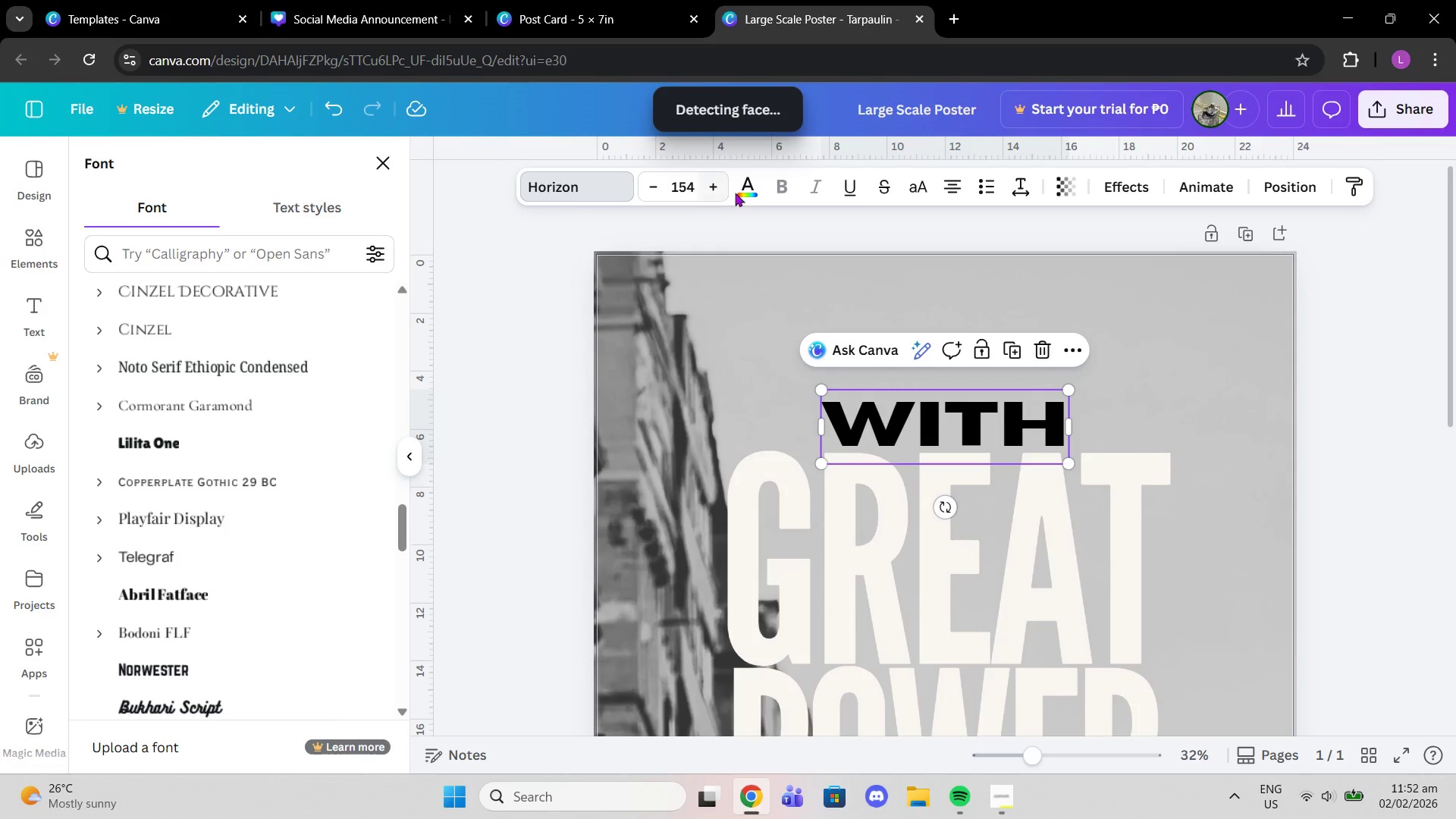 
left_click([746, 190])
 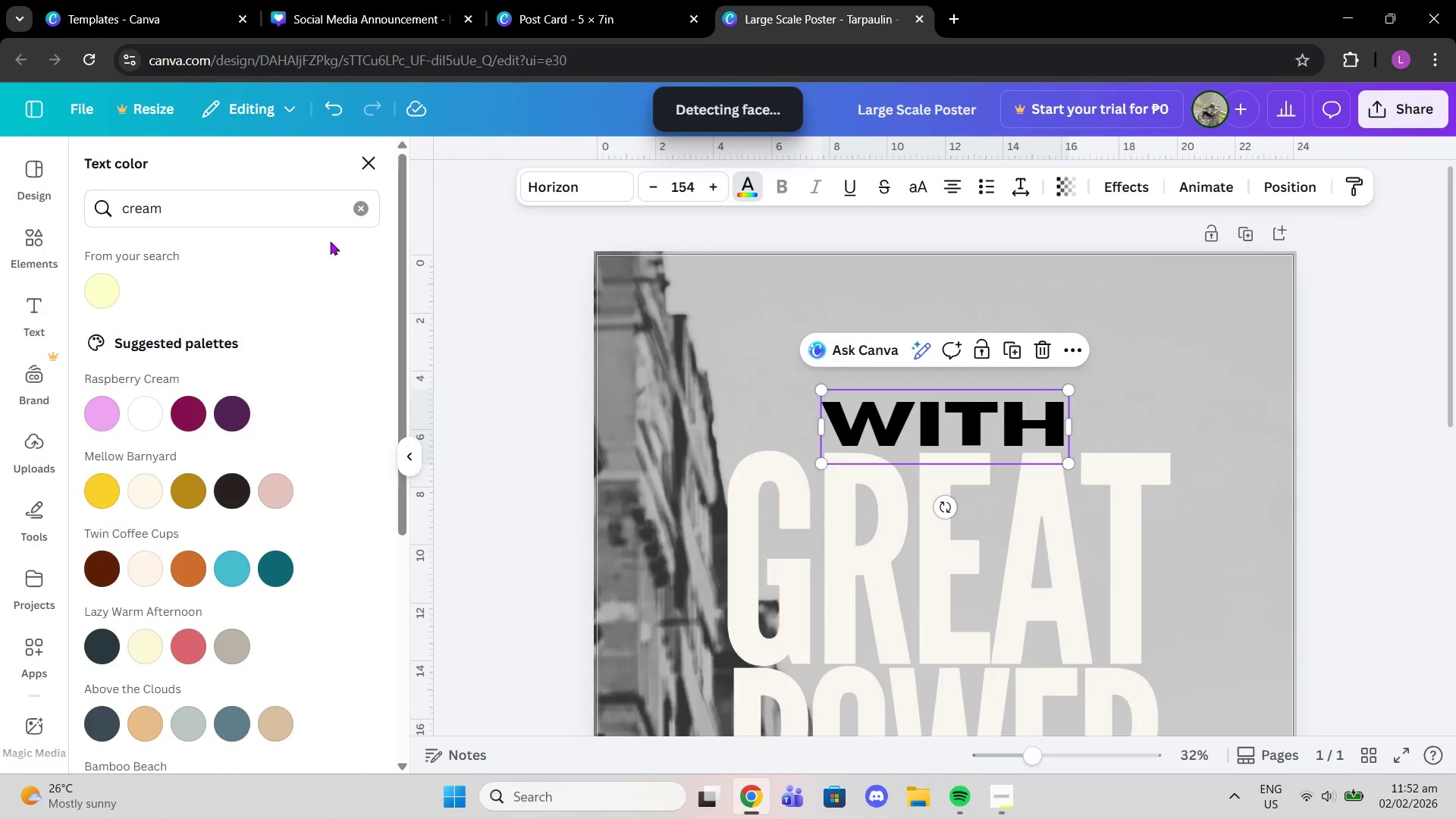 
left_click([369, 219])
 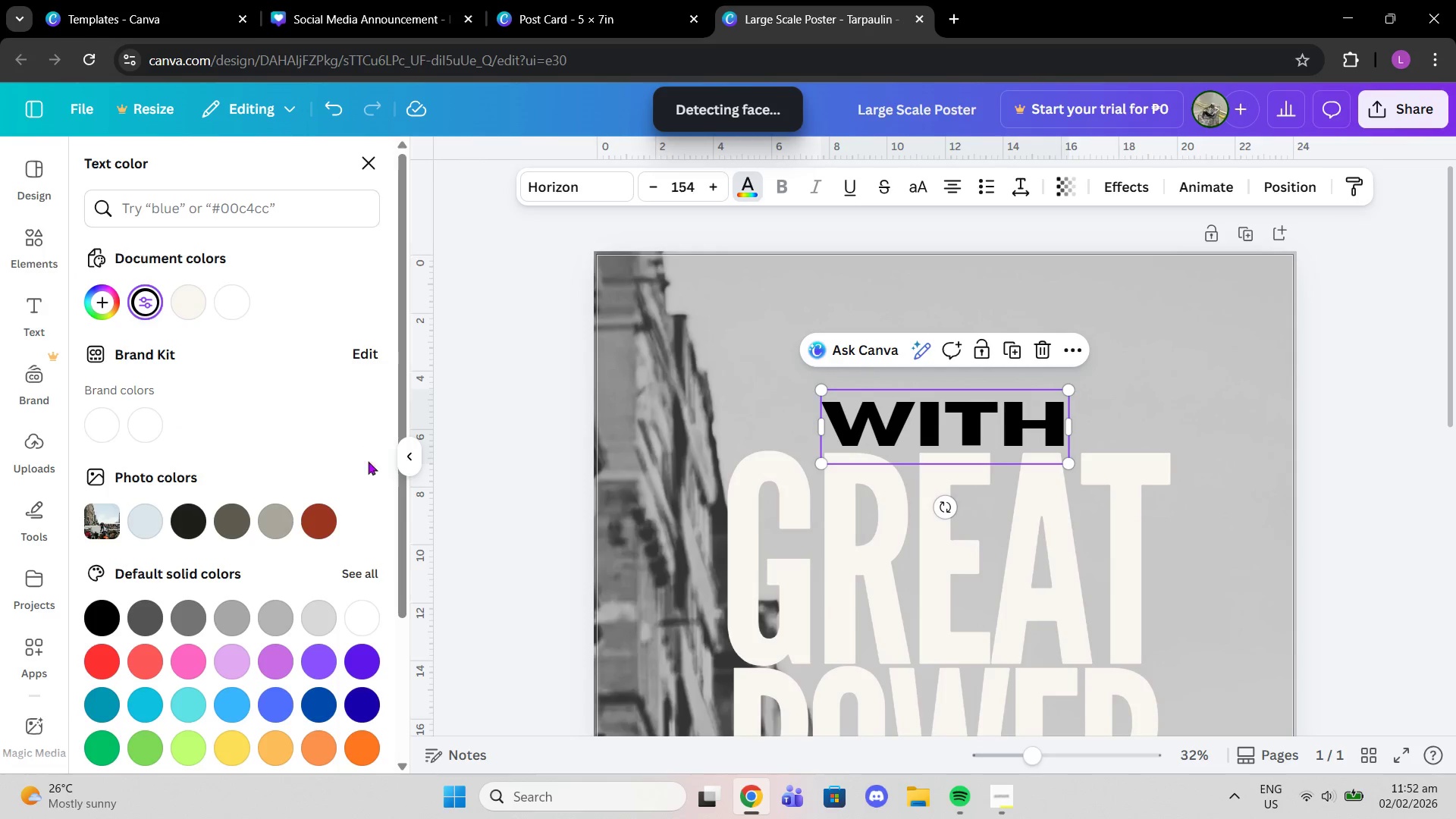 
scroll: coordinate [136, 670], scroll_direction: down, amount: 1.0
 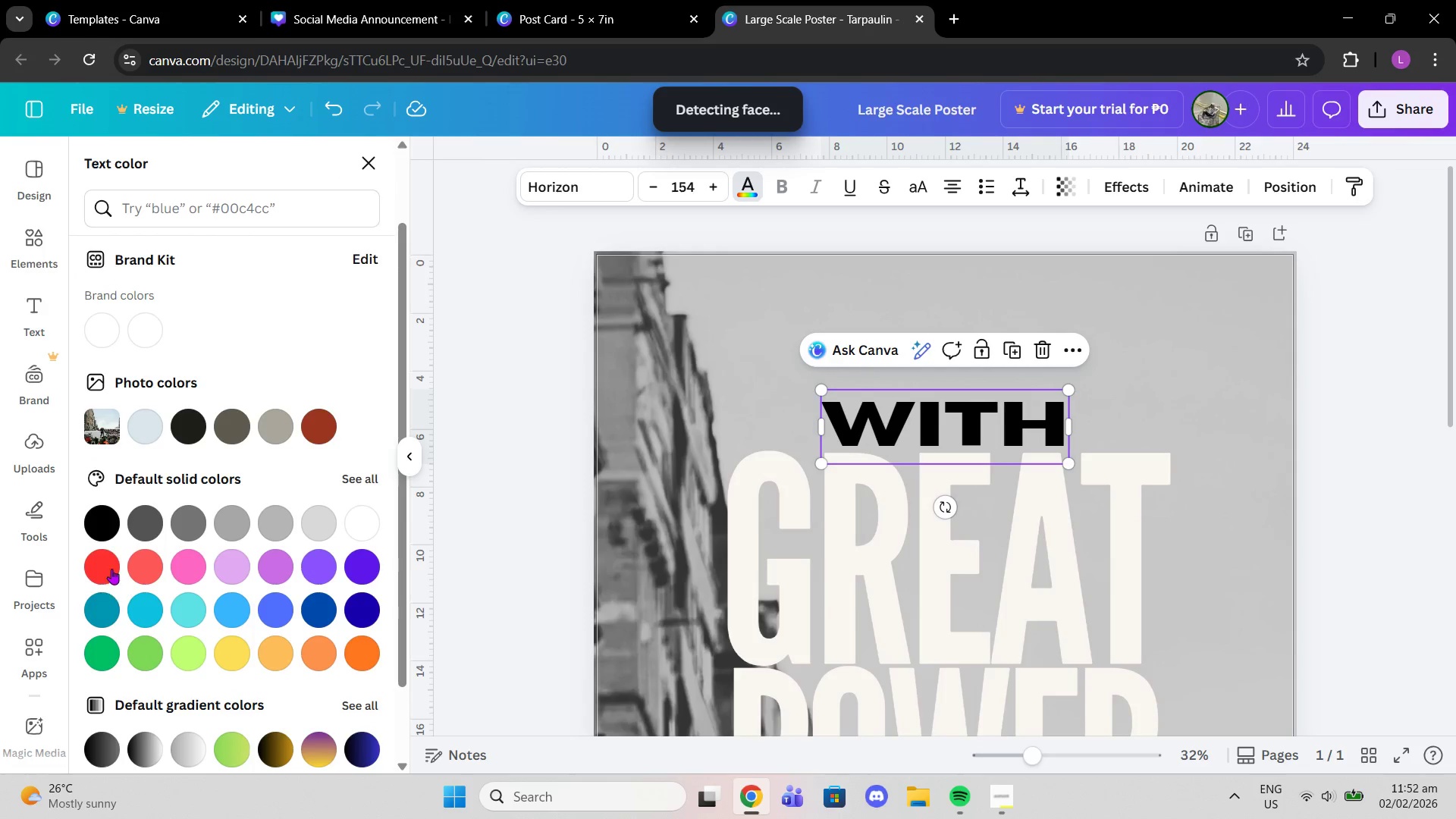 
left_click([111, 569])
 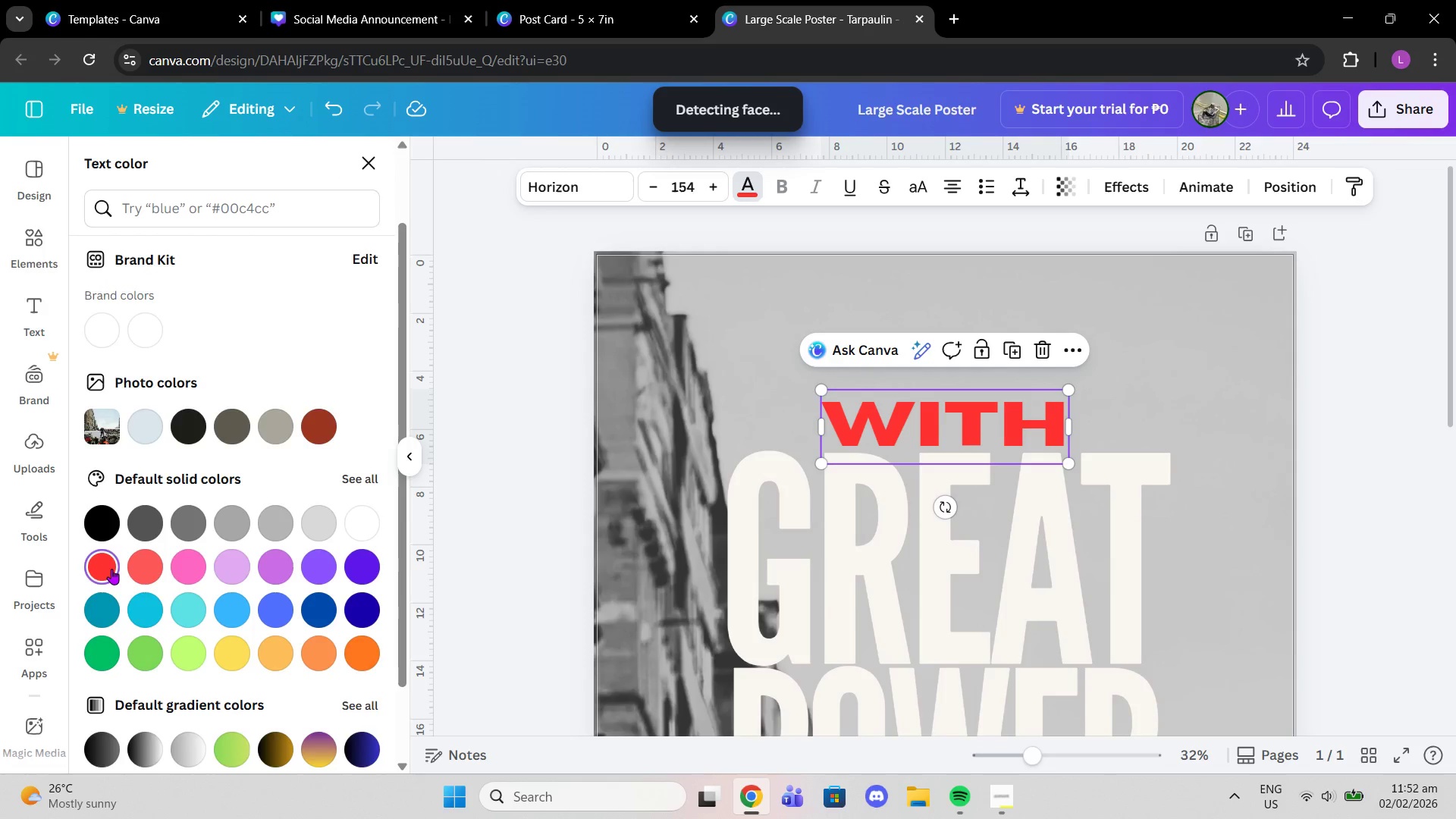 
scroll: coordinate [798, 623], scroll_direction: down, amount: 7.0
 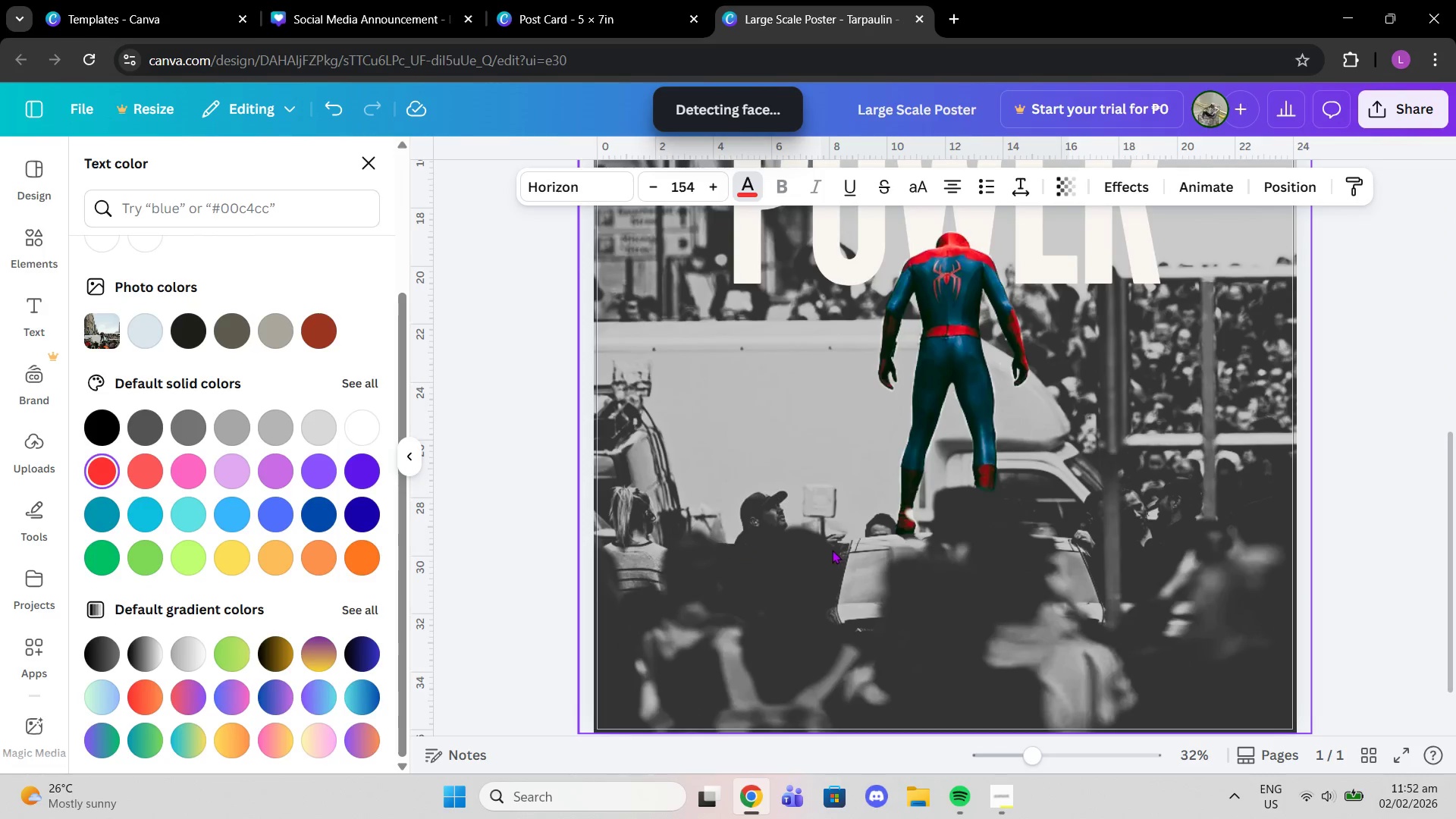 
scroll: coordinate [226, 293], scroll_direction: up, amount: 9.0
 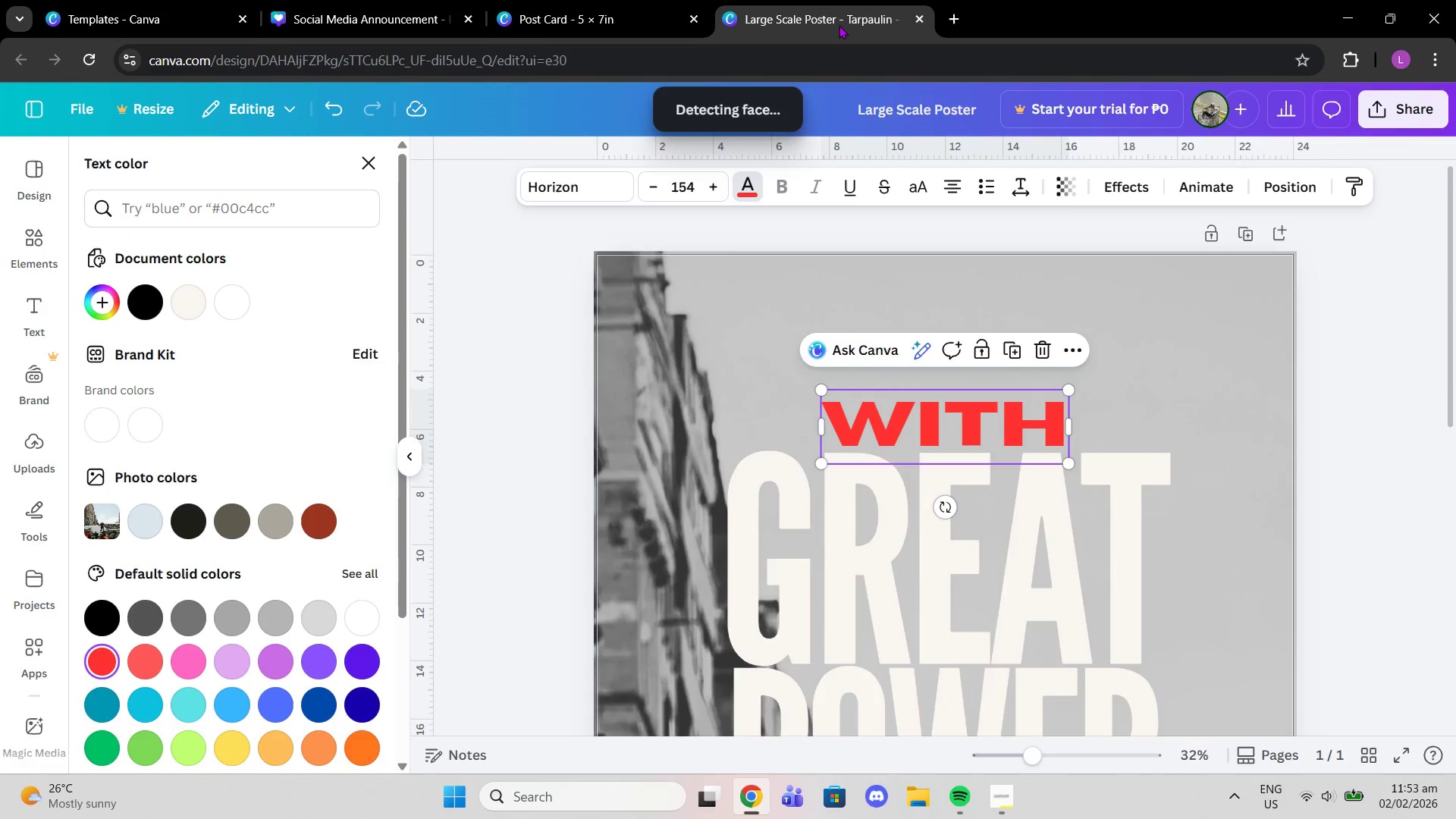 
left_click([942, 10])
 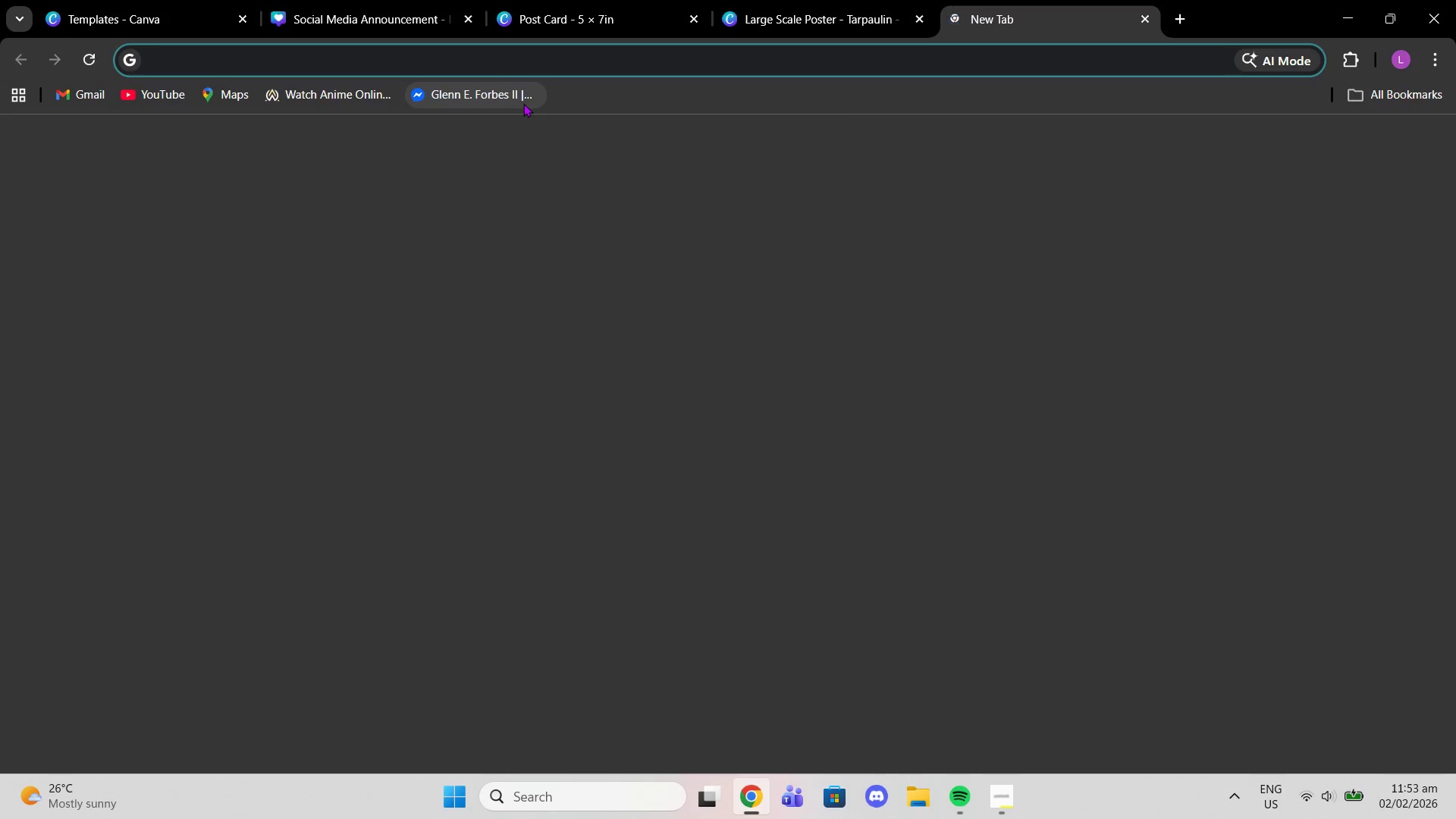 
type(spiderman red hex code)
 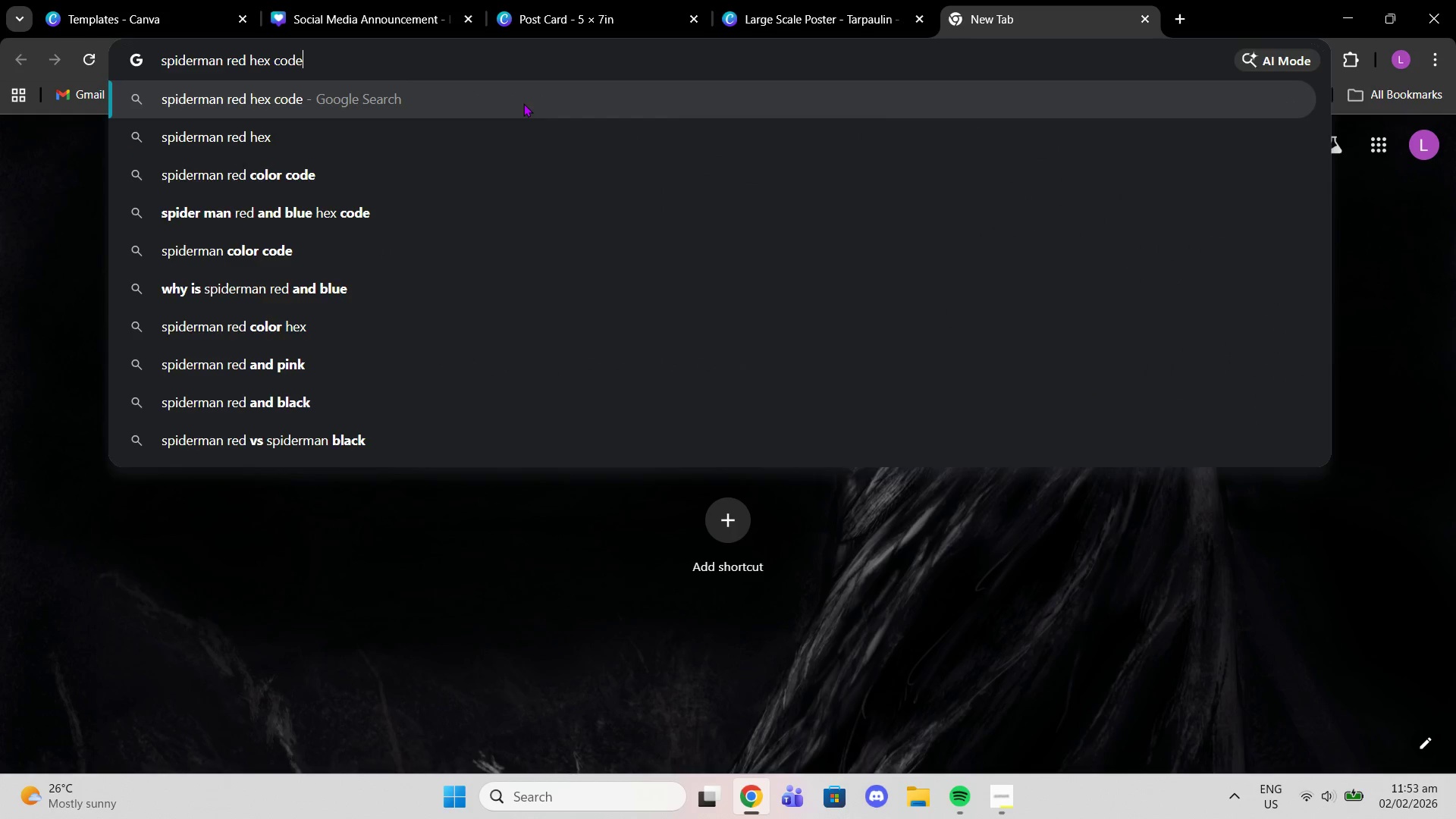 
key(Enter)
 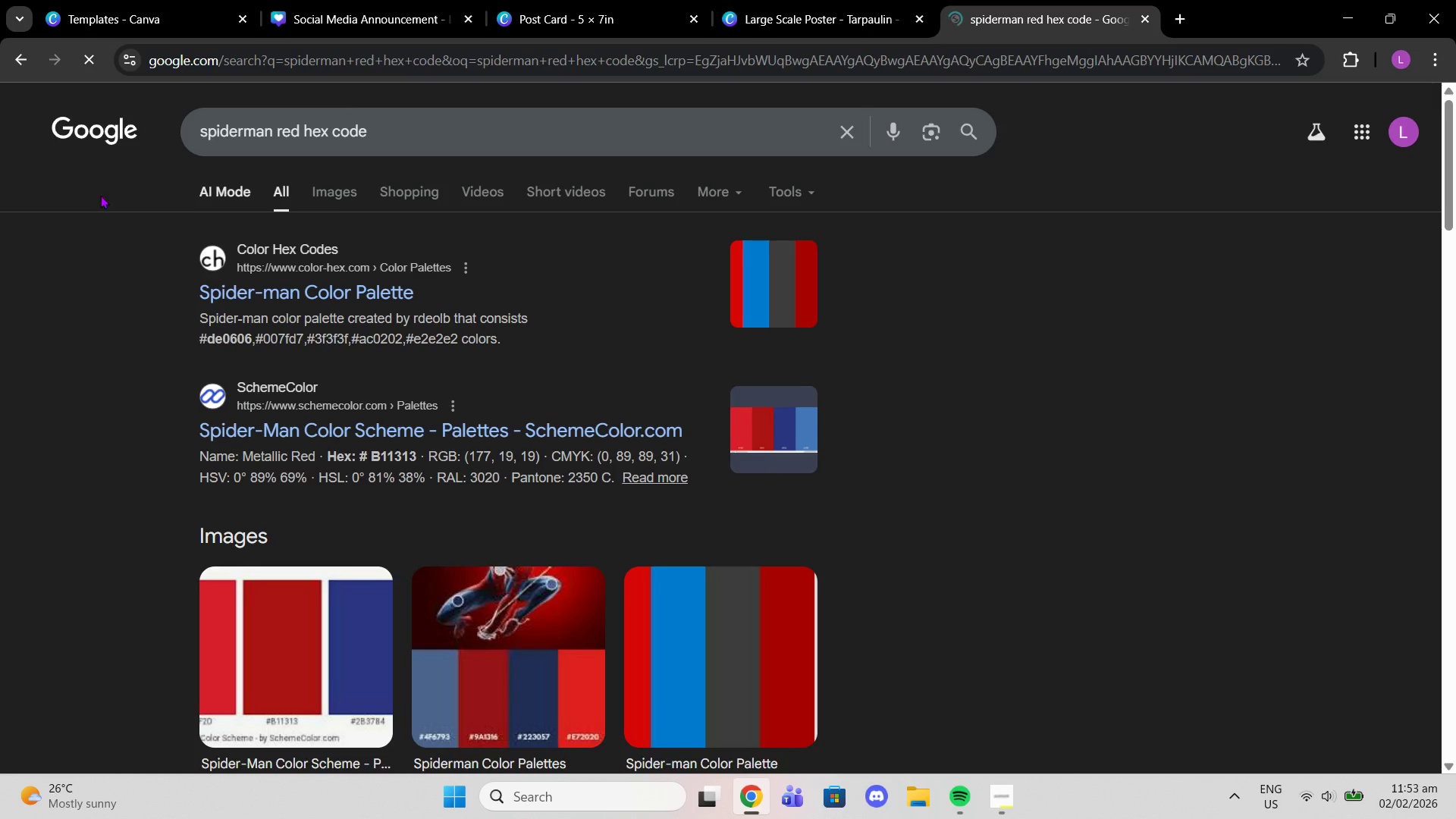 
left_click([331, 186])
 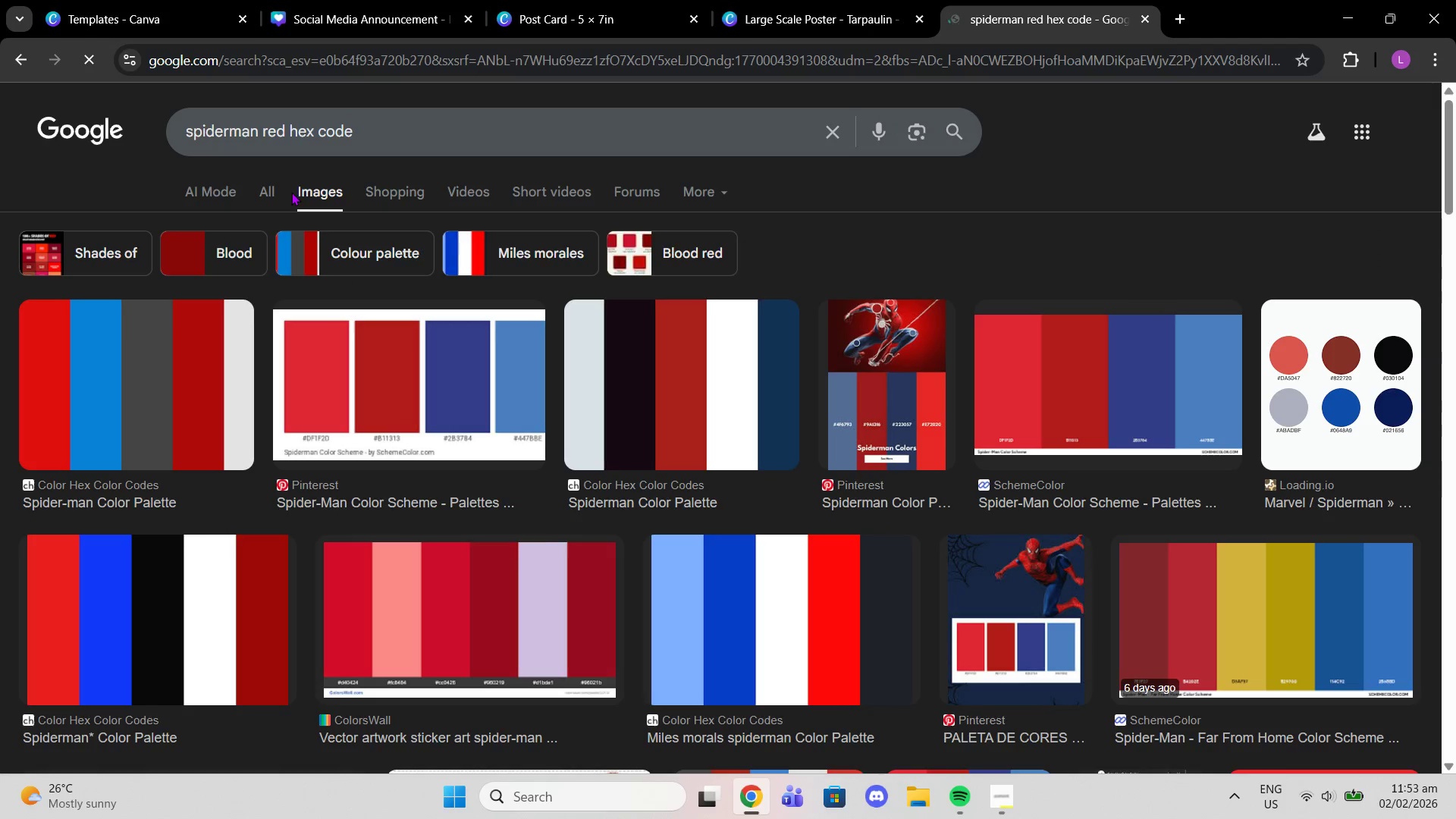 
left_click([258, 192])
 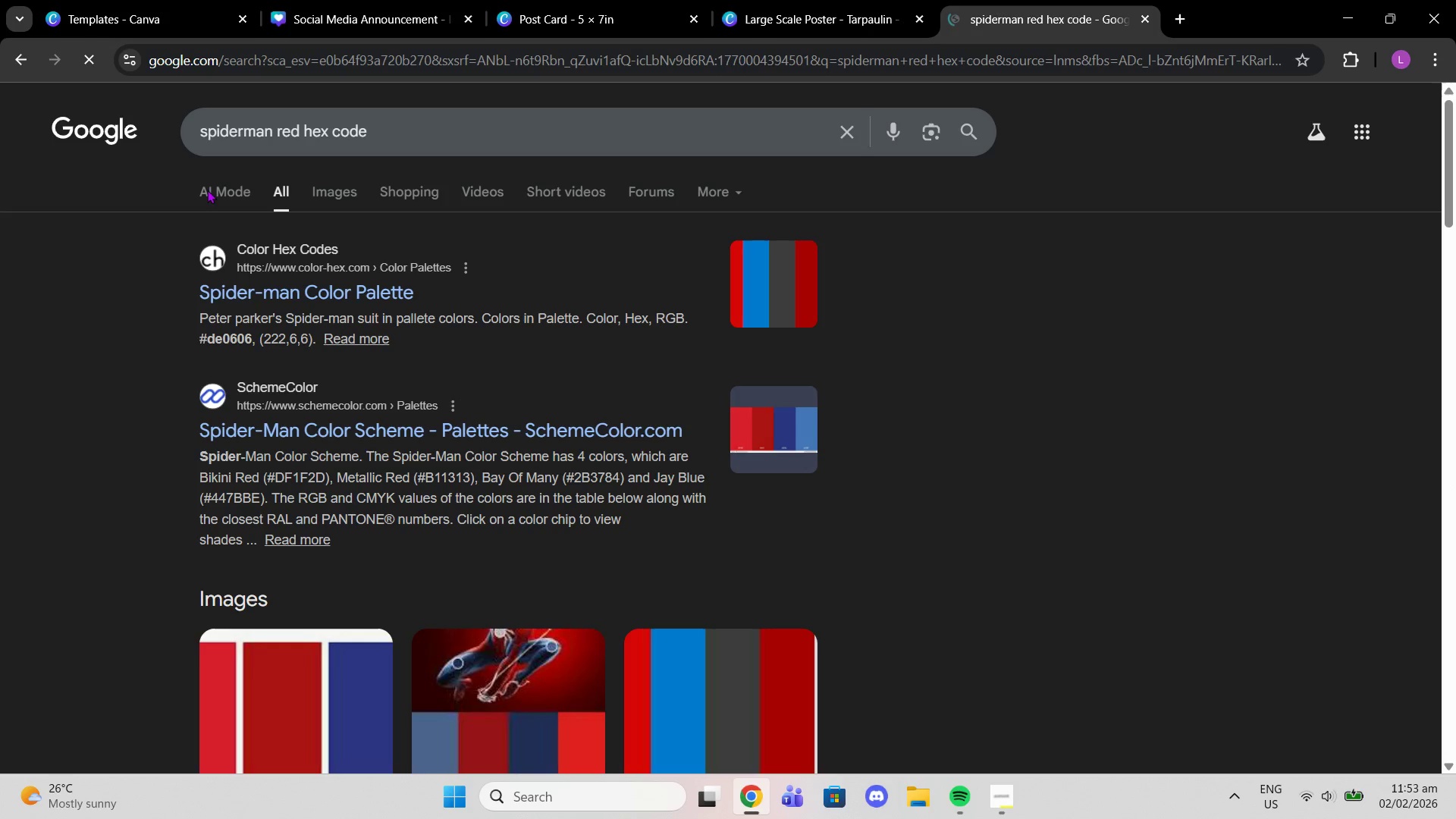 
scroll: coordinate [450, 325], scroll_direction: down, amount: 2.0
 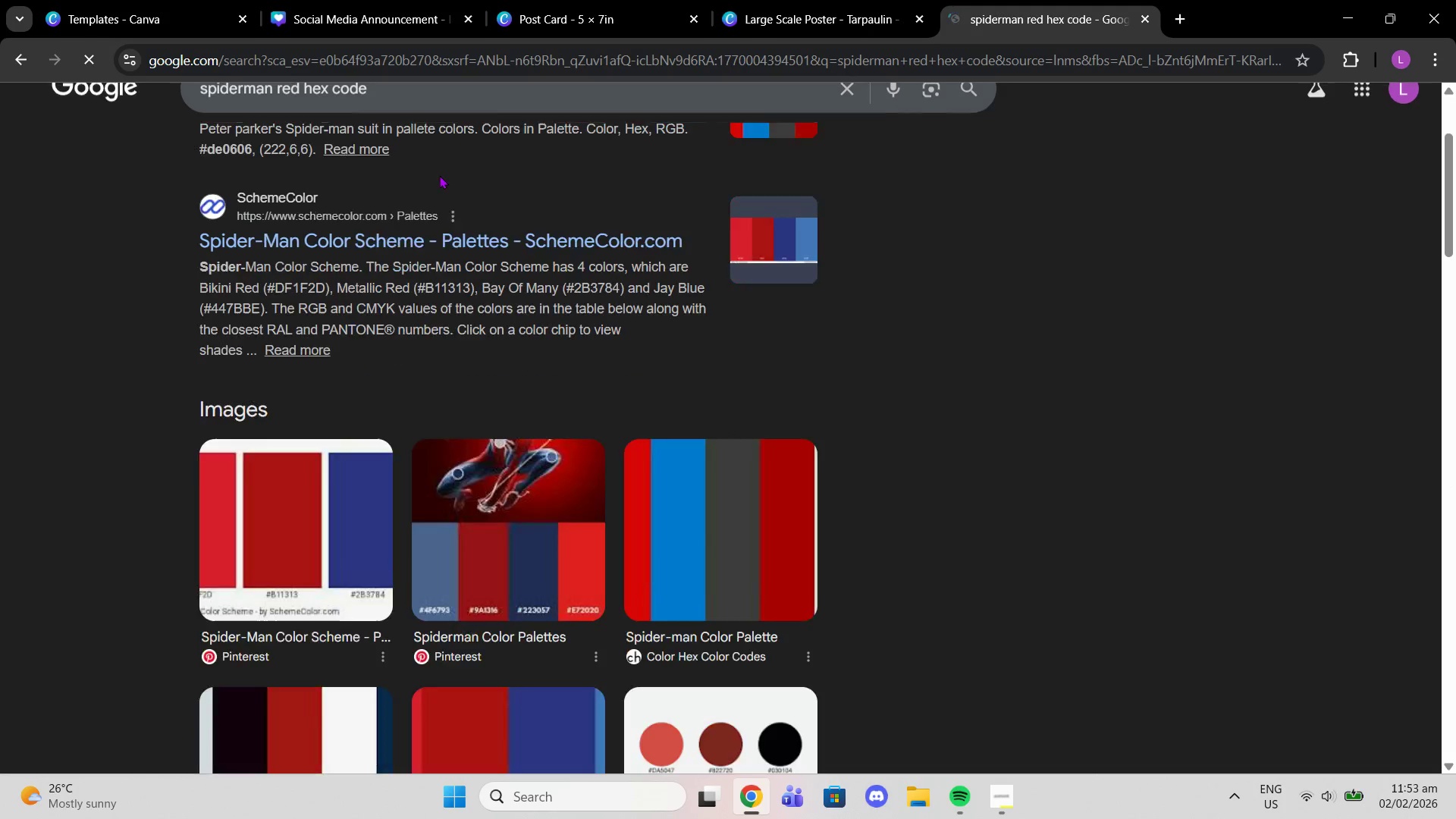 
scroll: coordinate [438, 176], scroll_direction: up, amount: 2.0
 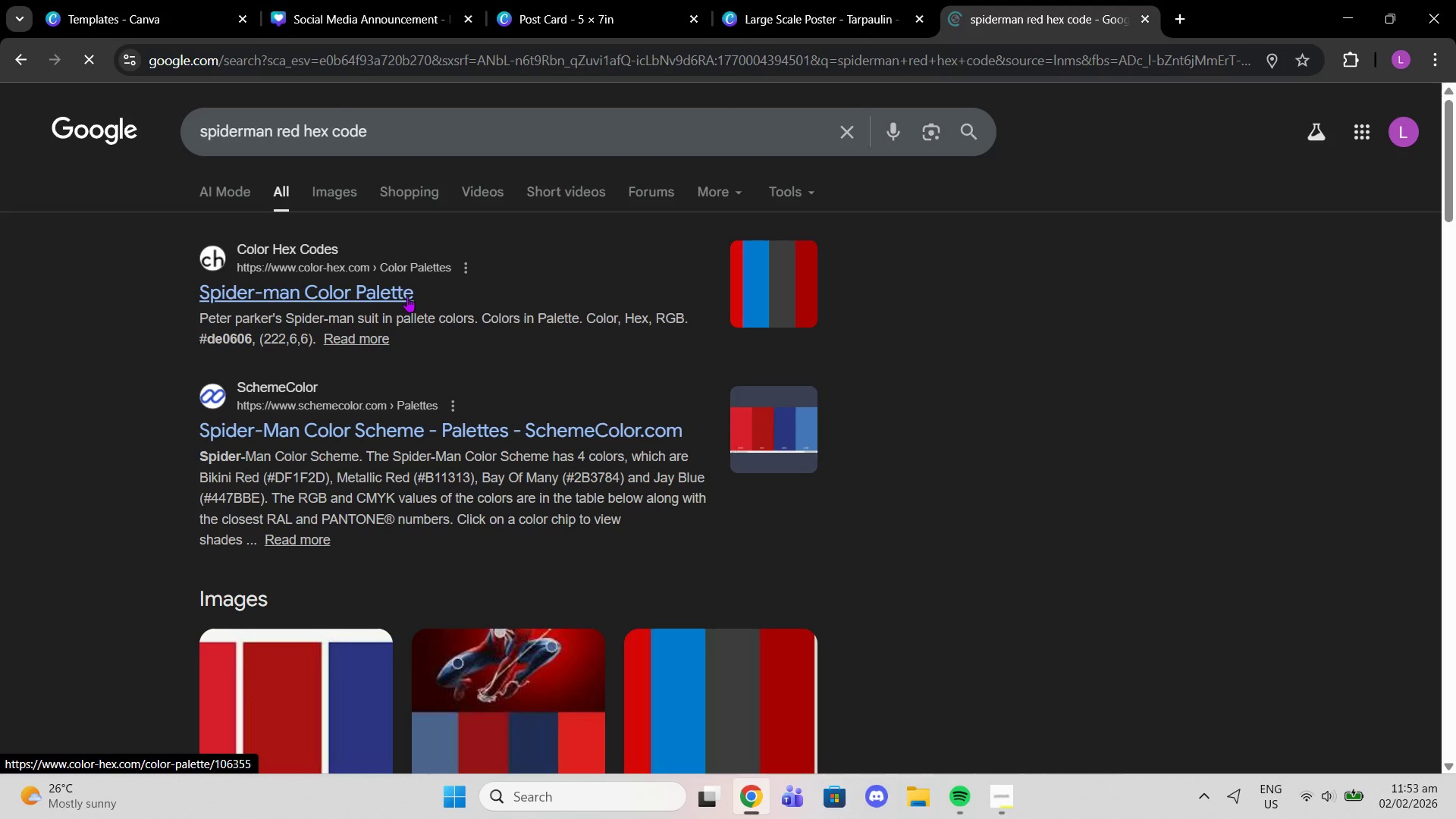 
left_click([407, 297])
 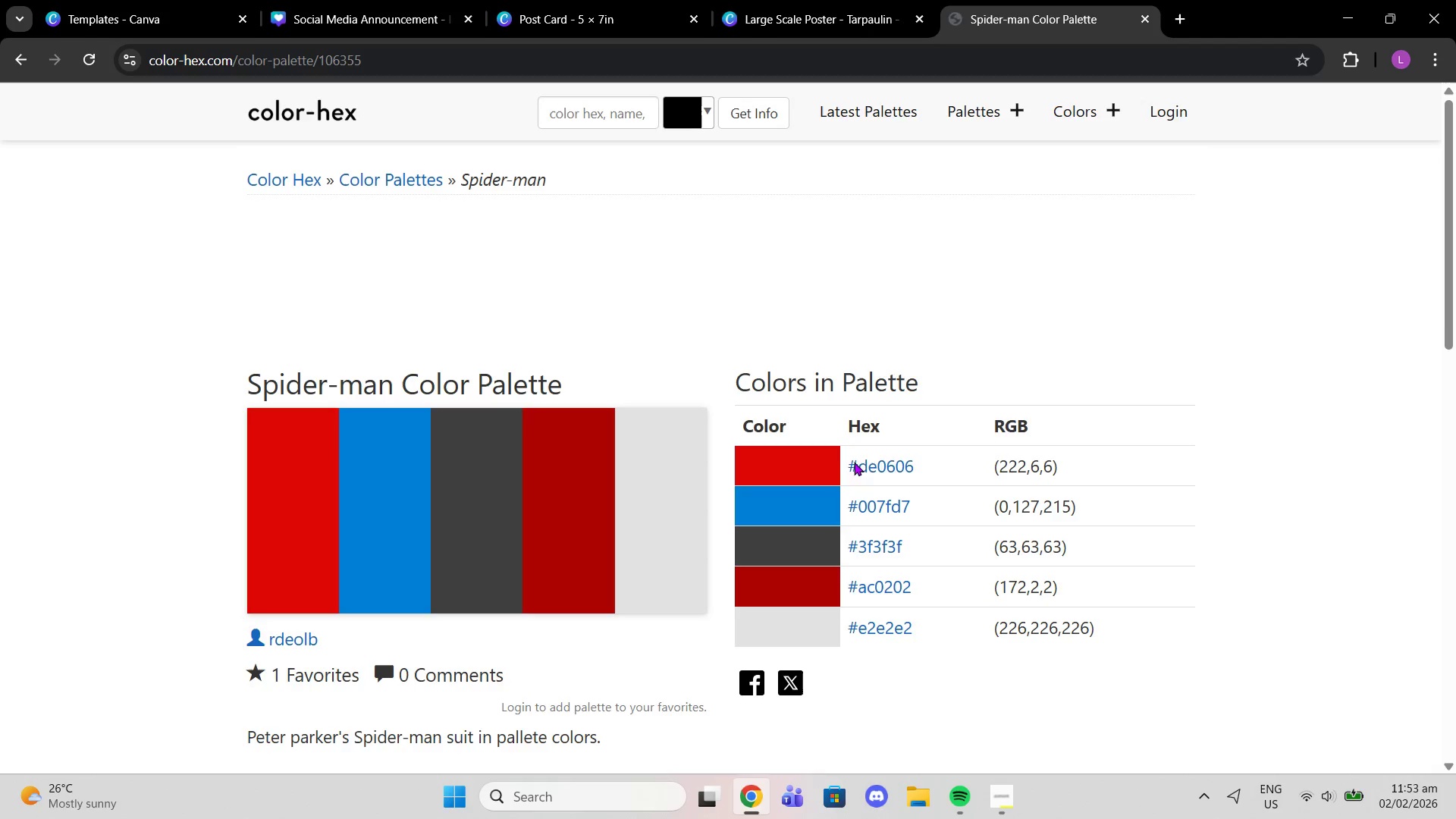 
left_click_drag(start_coordinate=[927, 458], to_coordinate=[842, 463])
 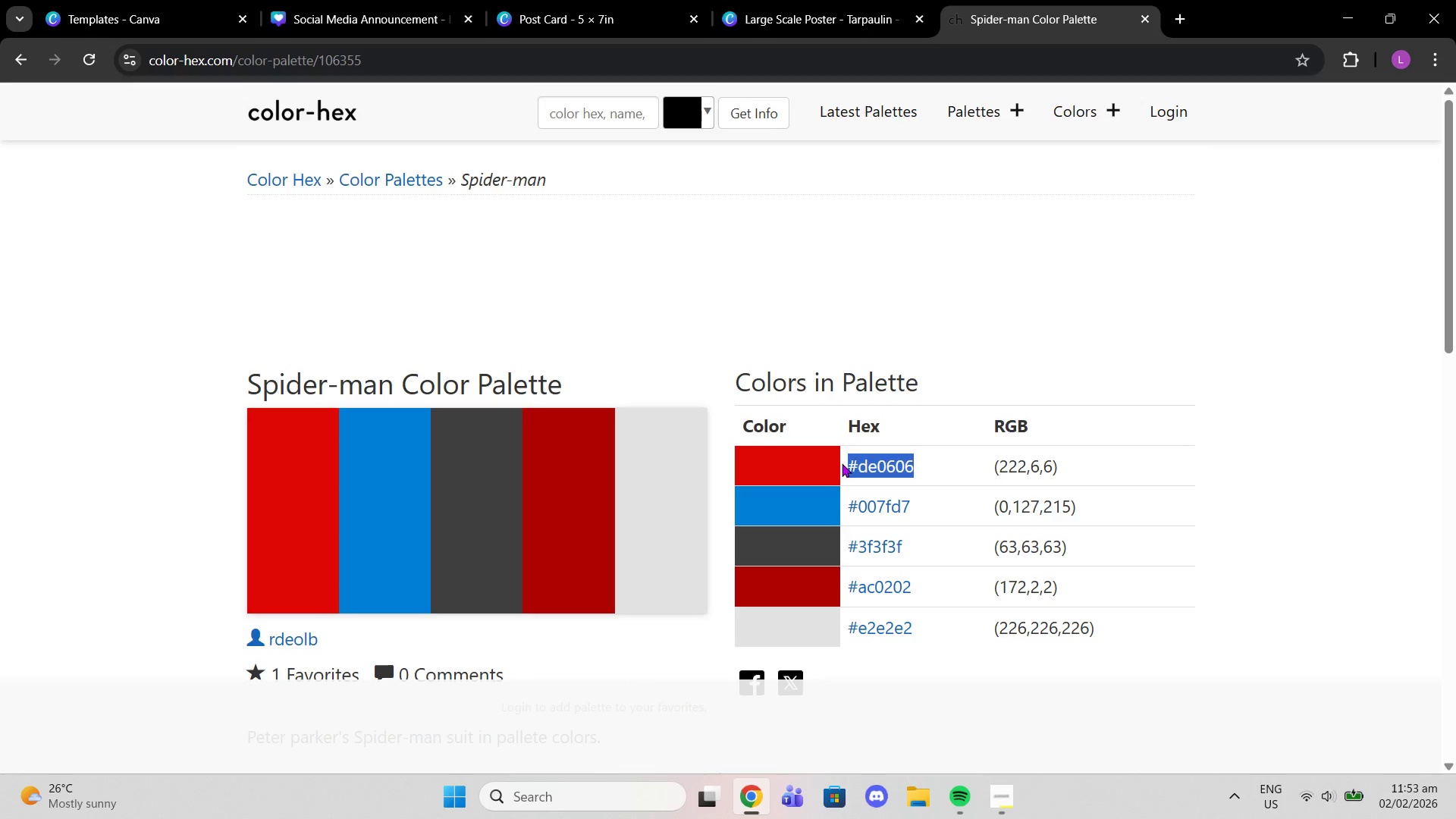 
key(Control+C)
 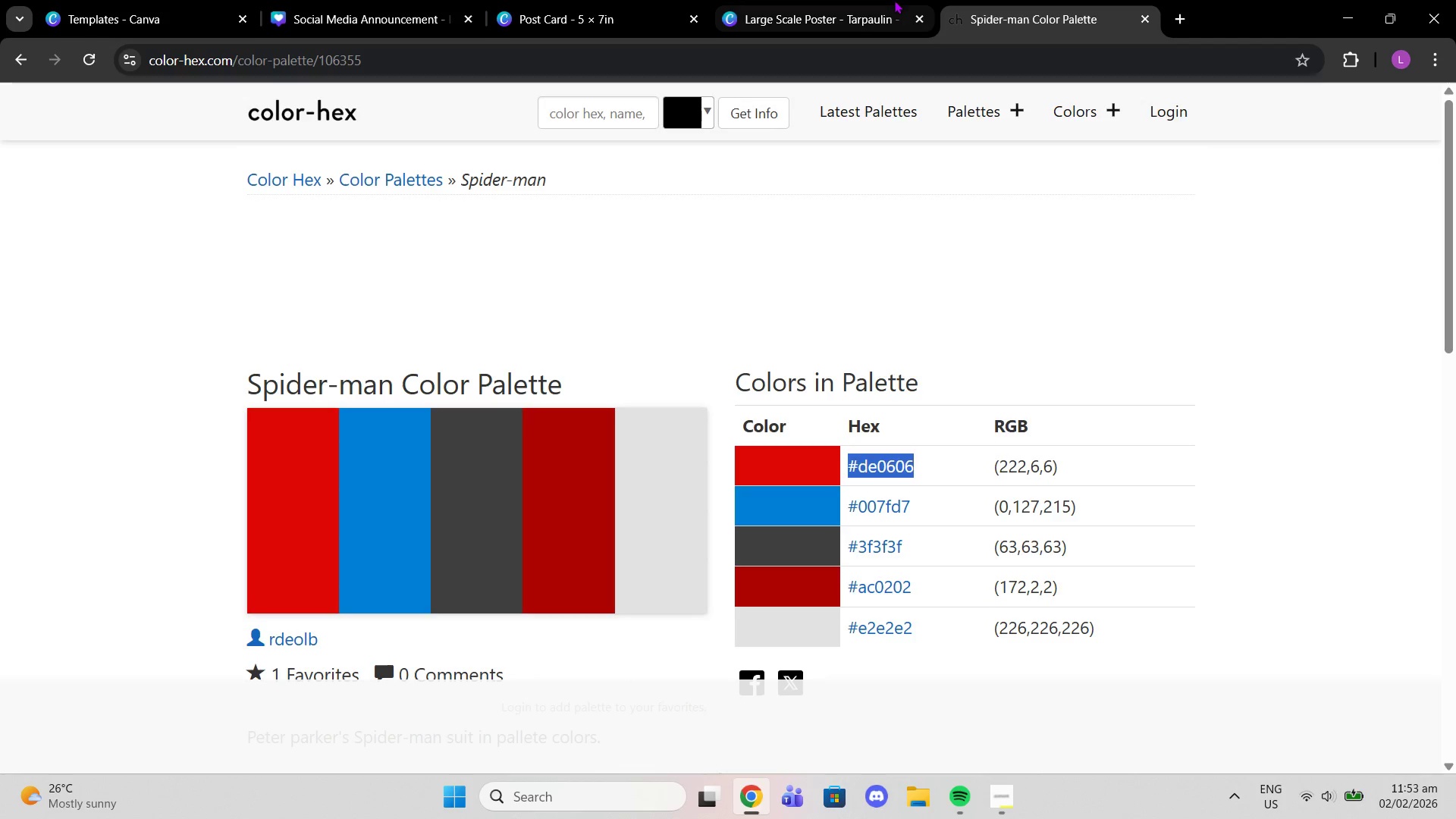 
left_click([894, 0])
 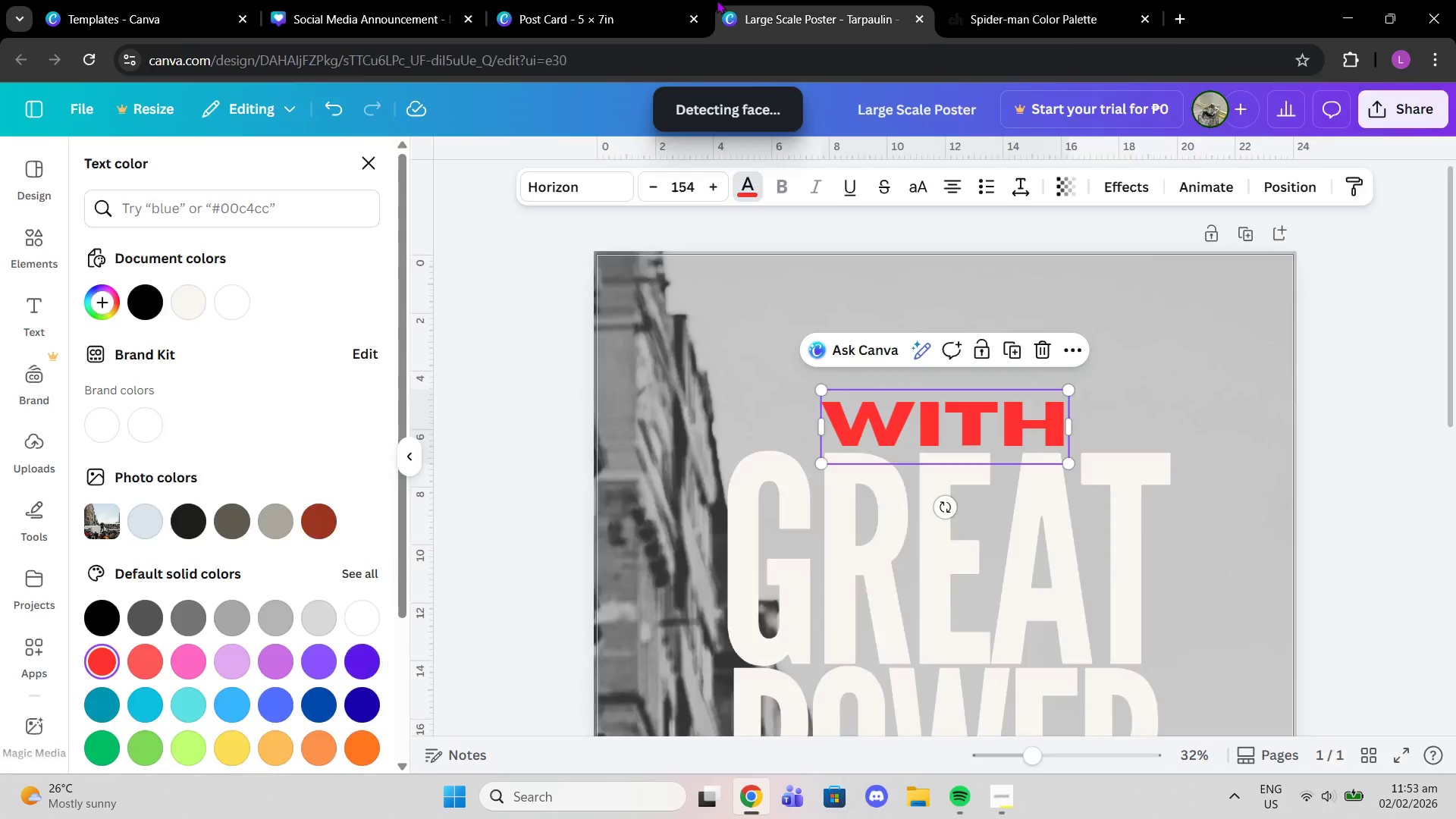 
left_click([651, 0])
 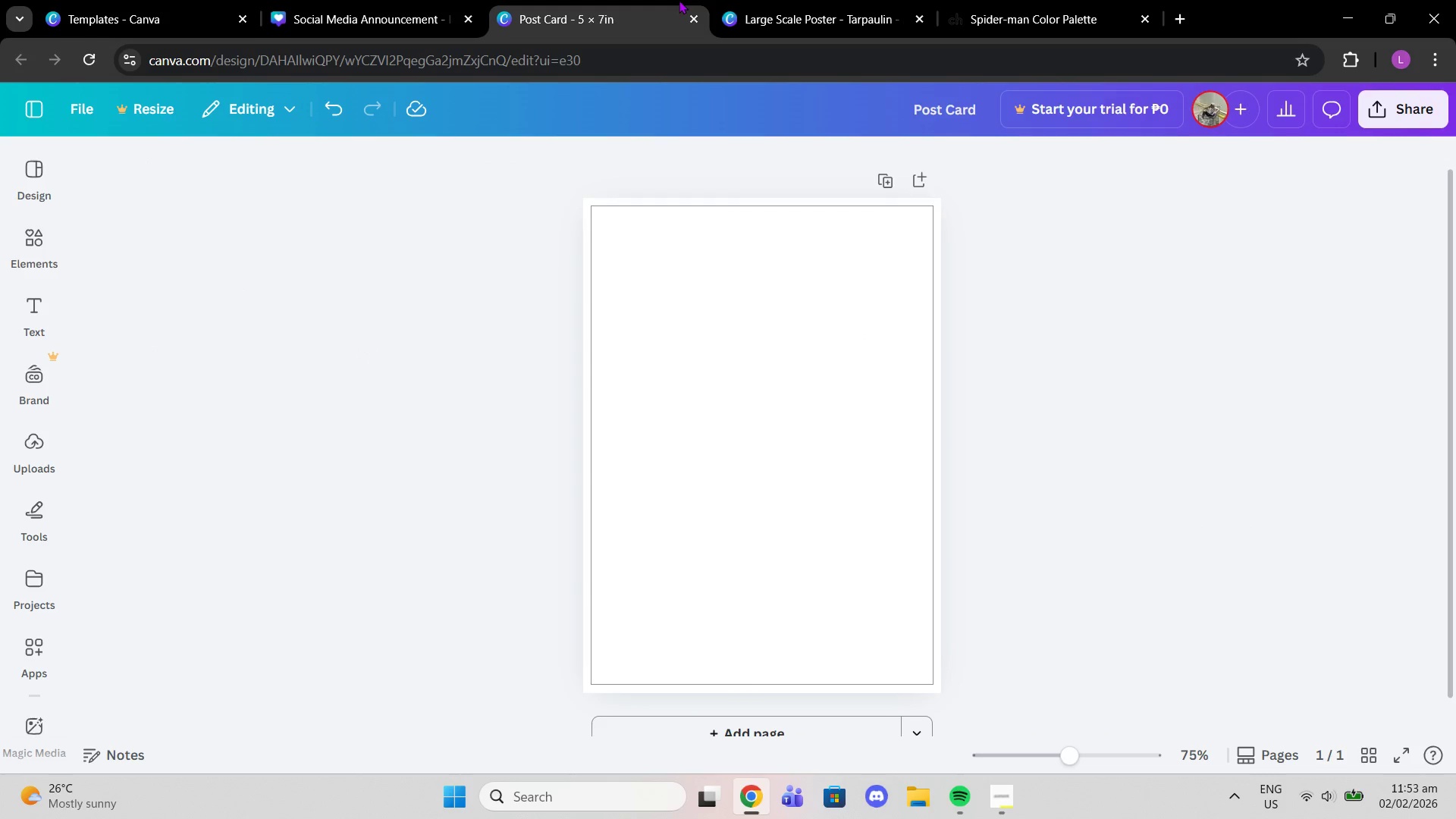 
left_click([769, 0])
 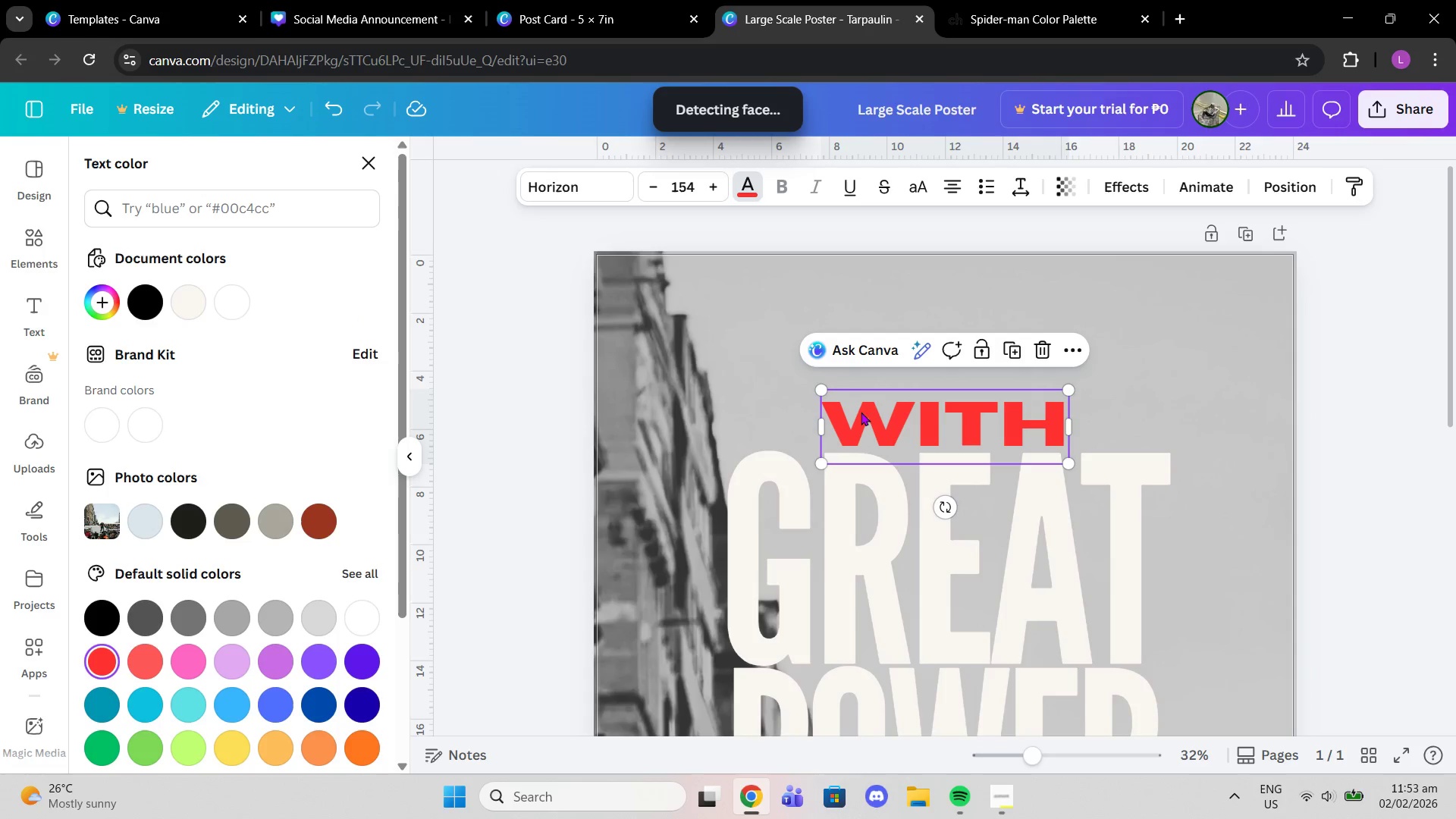 
left_click([488, 312])
 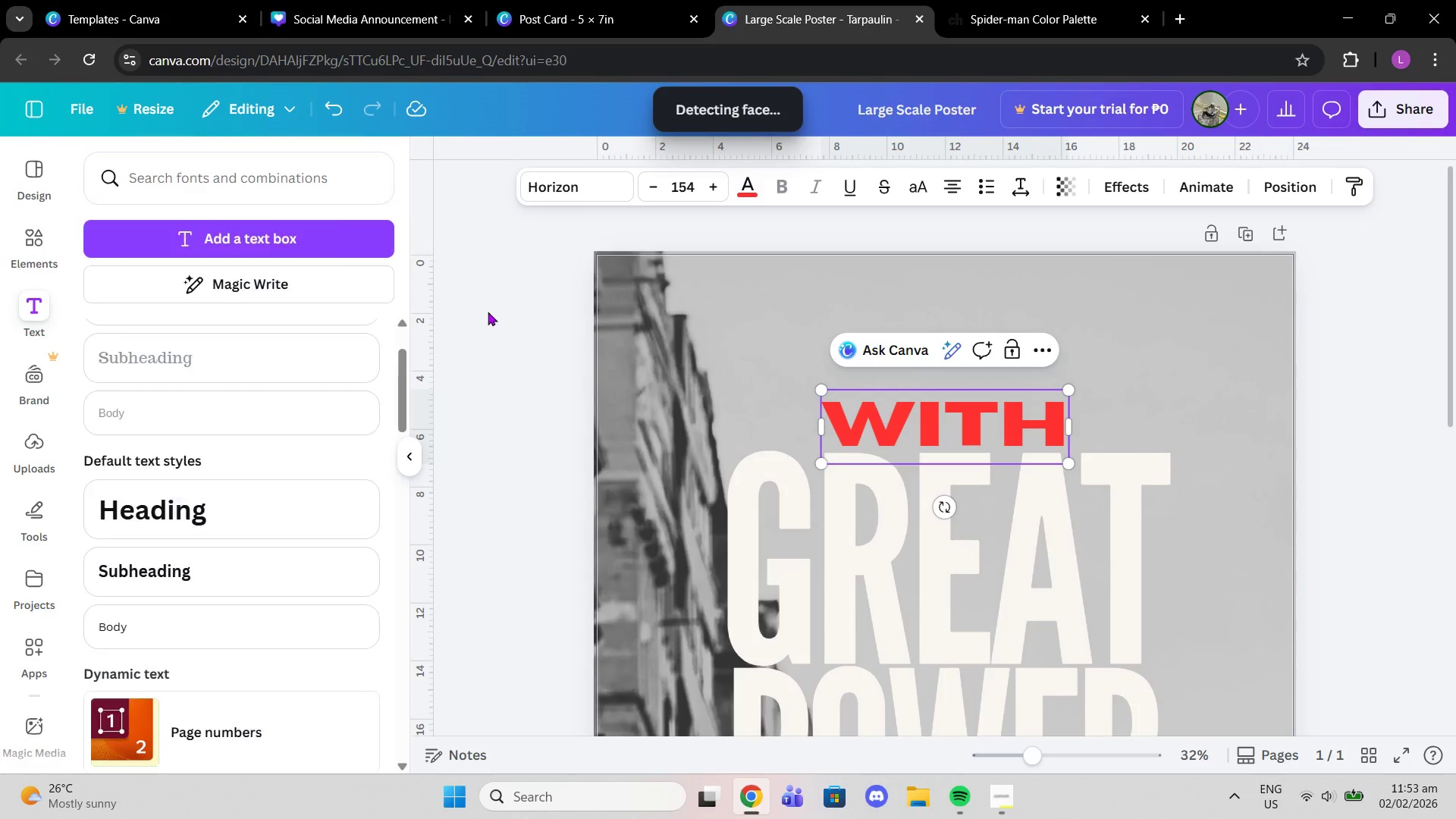 
left_click([514, 307])
 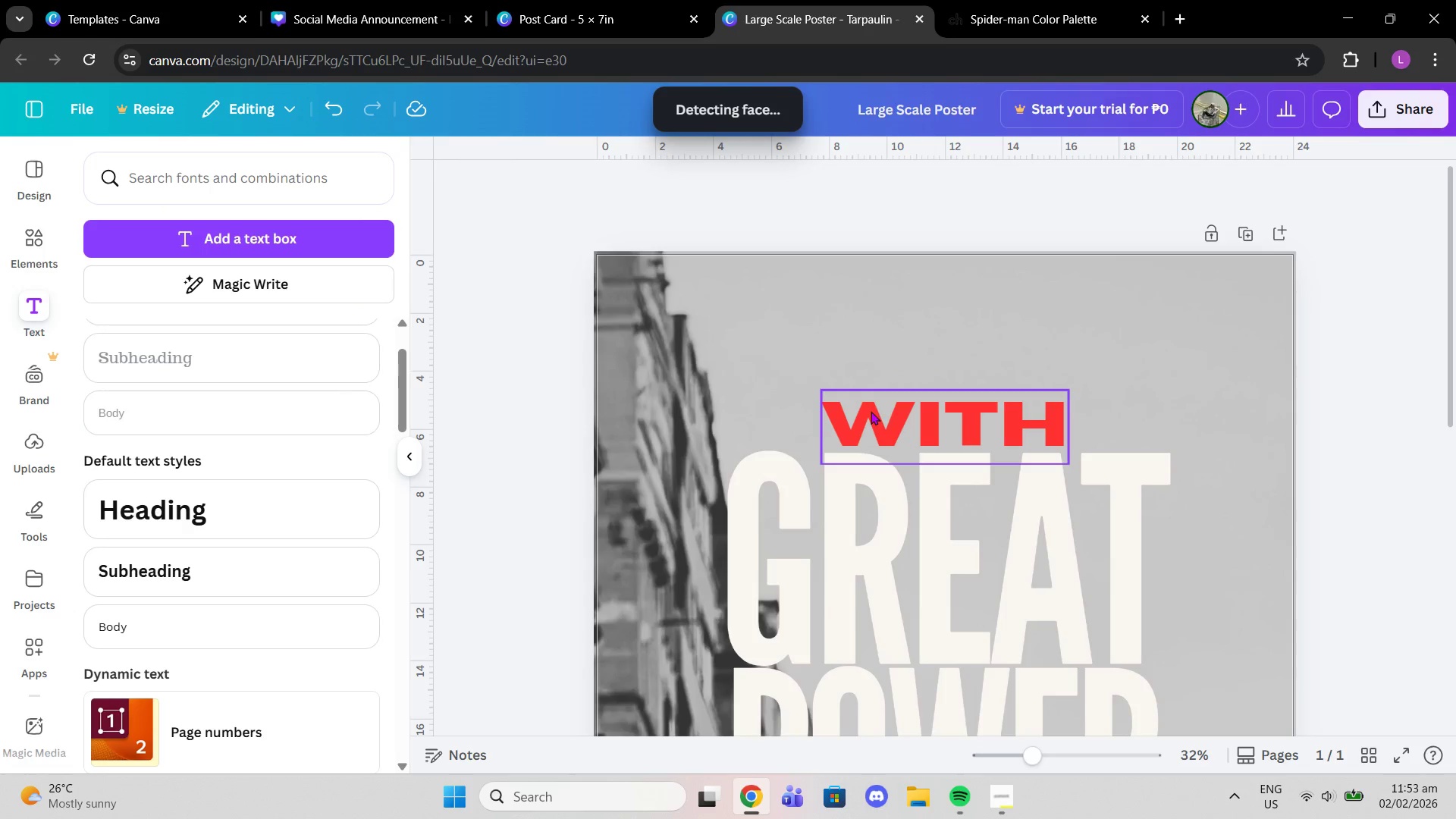 
left_click([885, 411])
 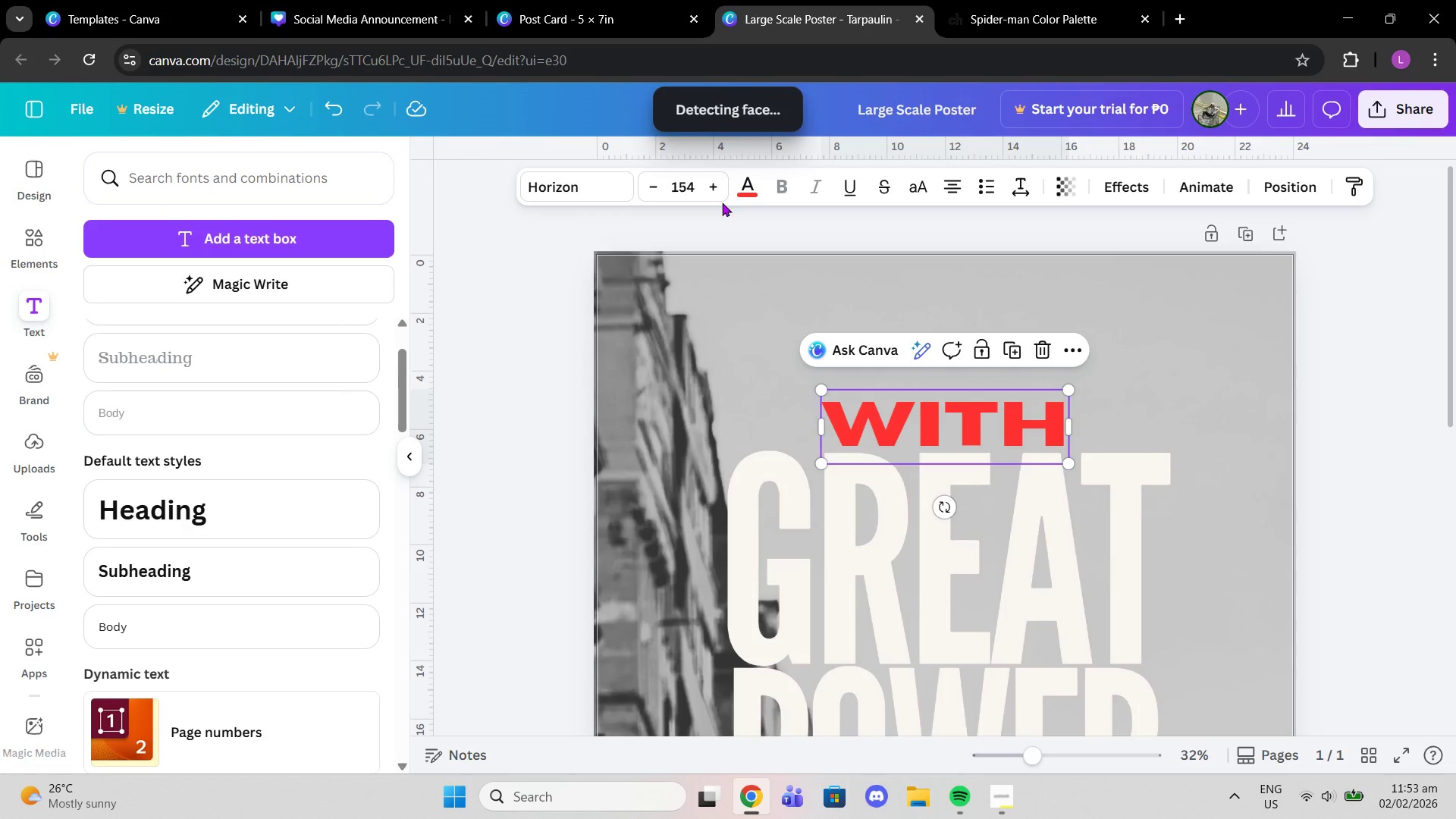 
left_click([747, 179])
 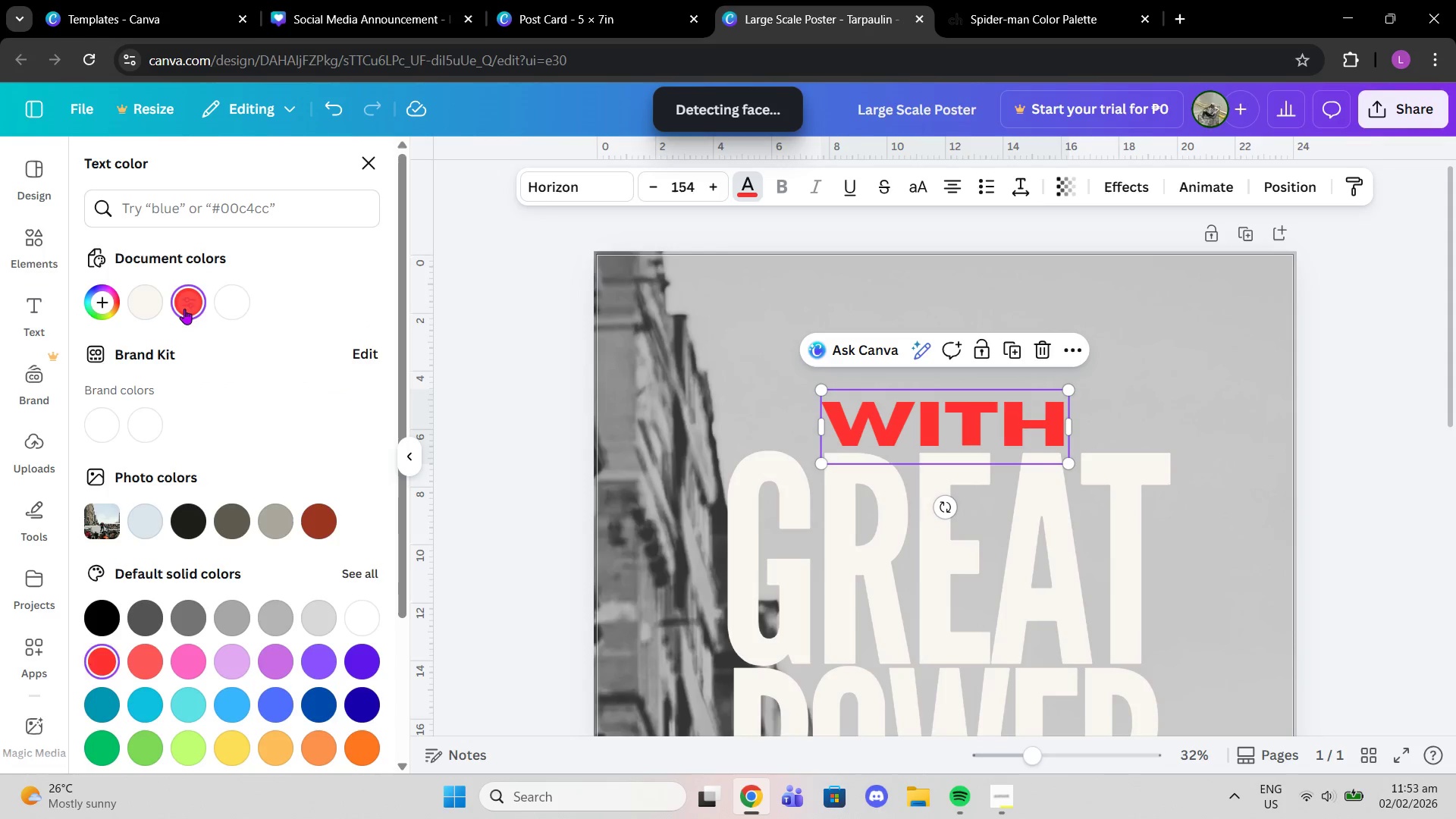 
left_click([192, 303])
 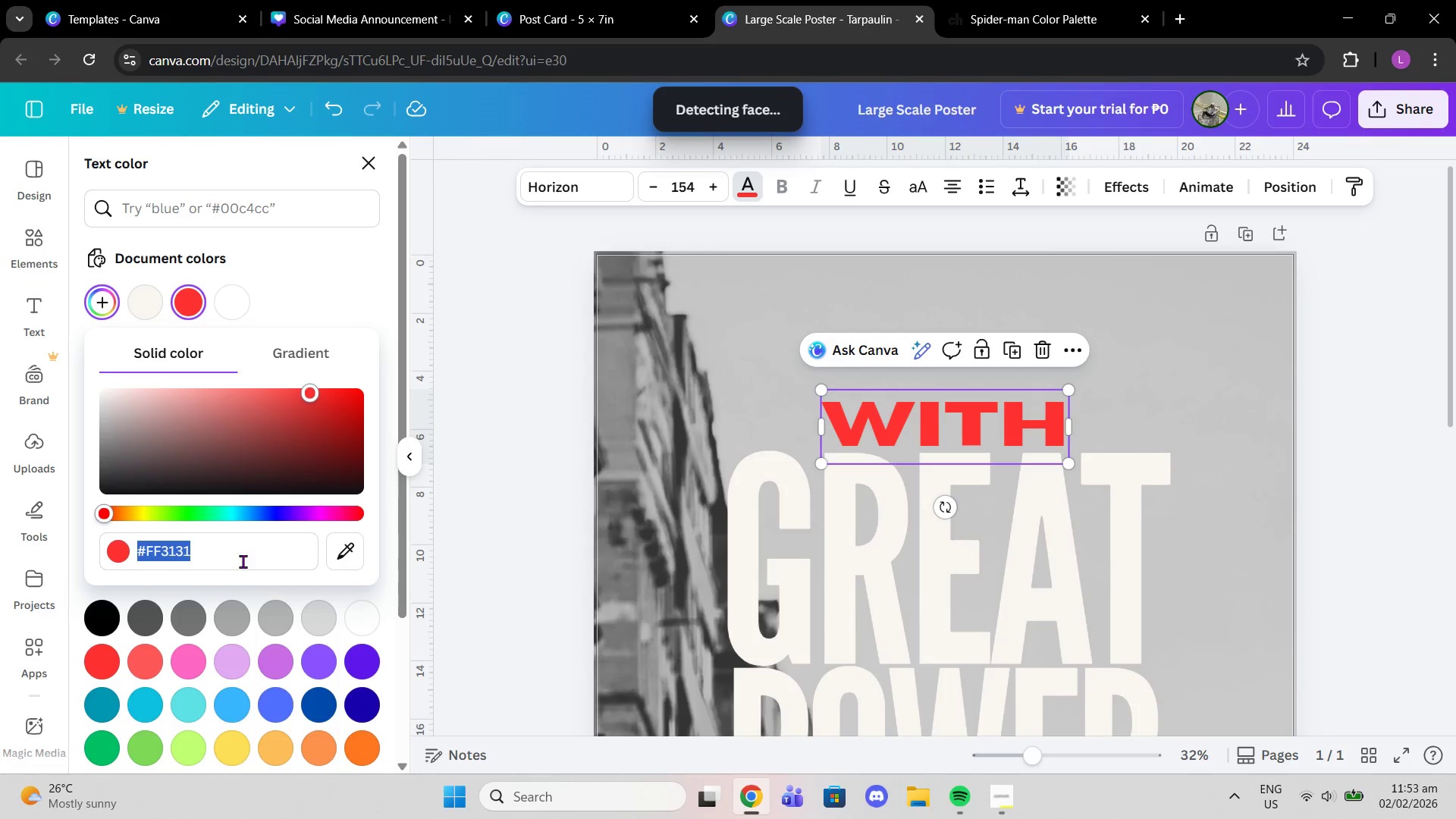 
key(Control+Shift+V)
 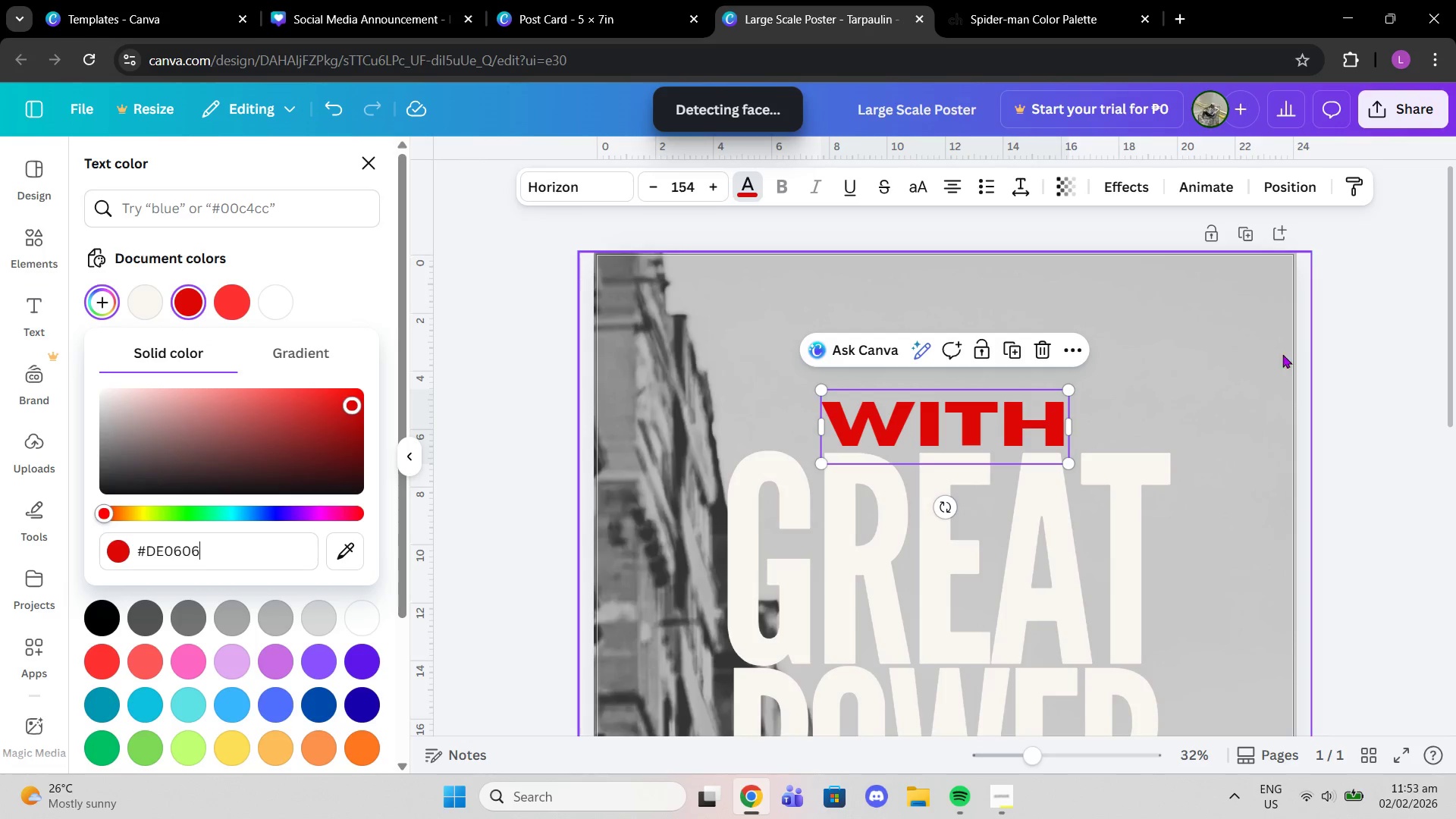 
double_click([1382, 291])
 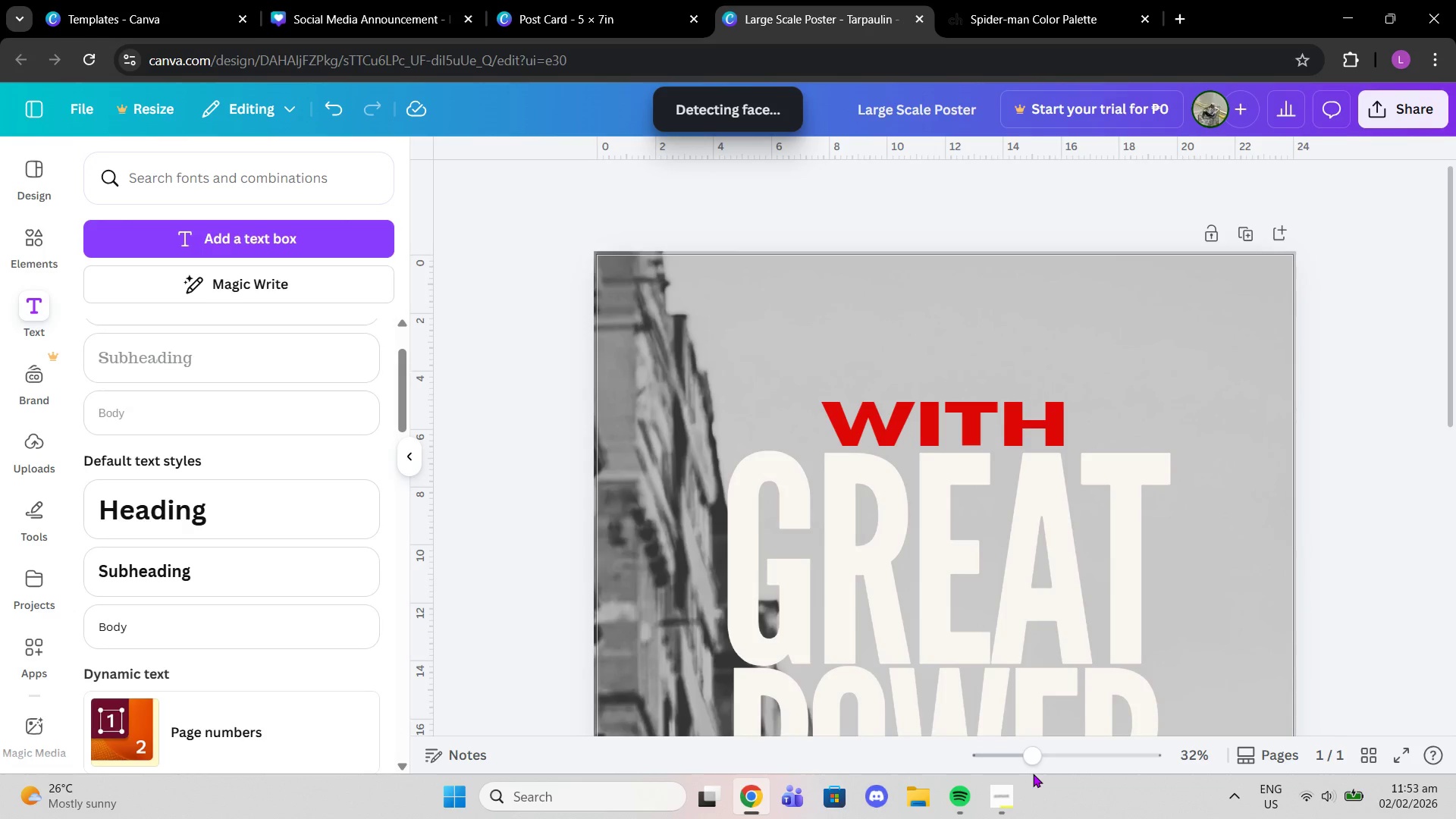 
left_click_drag(start_coordinate=[1033, 770], to_coordinate=[999, 770])
 